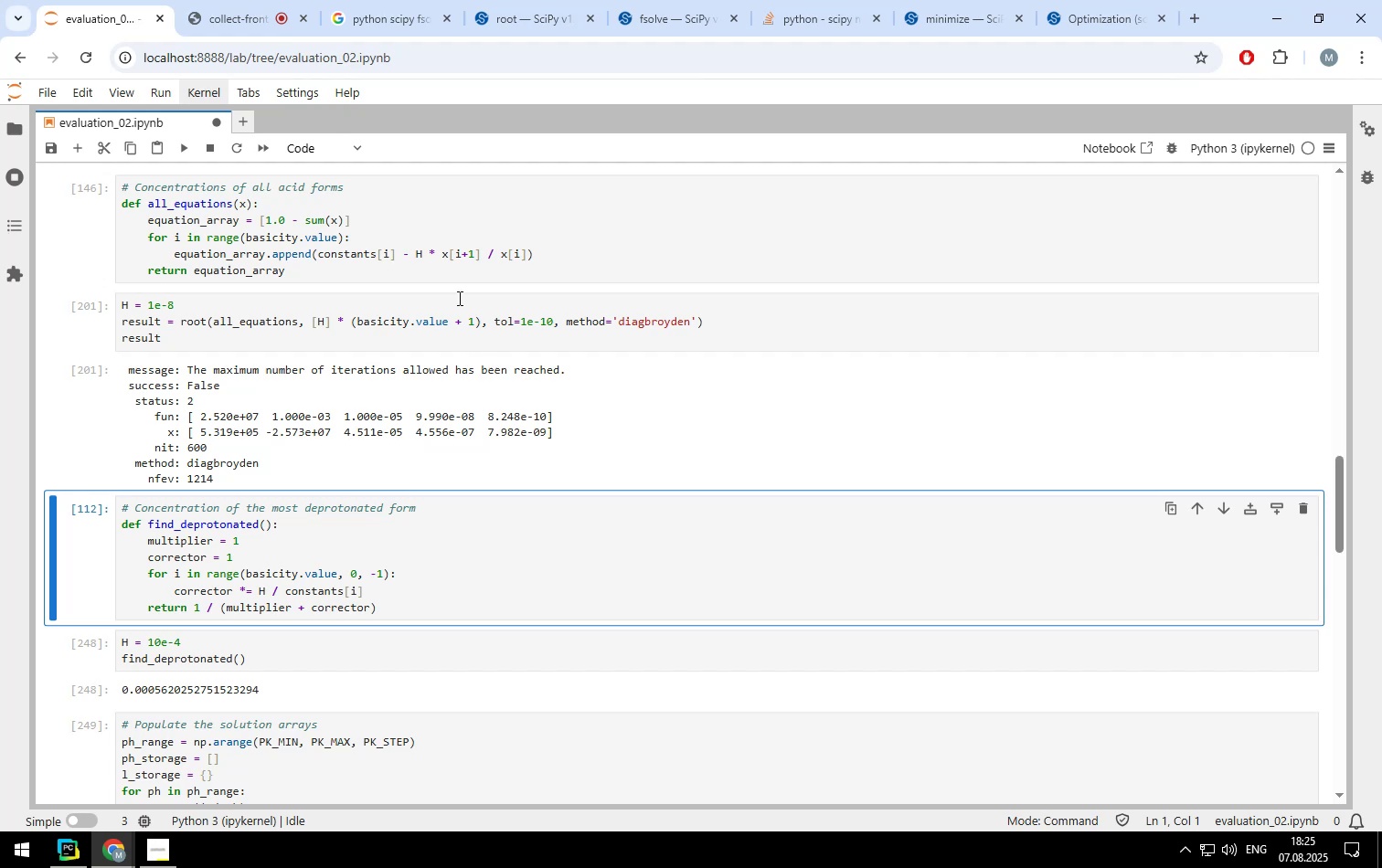 
left_click([372, 21])
 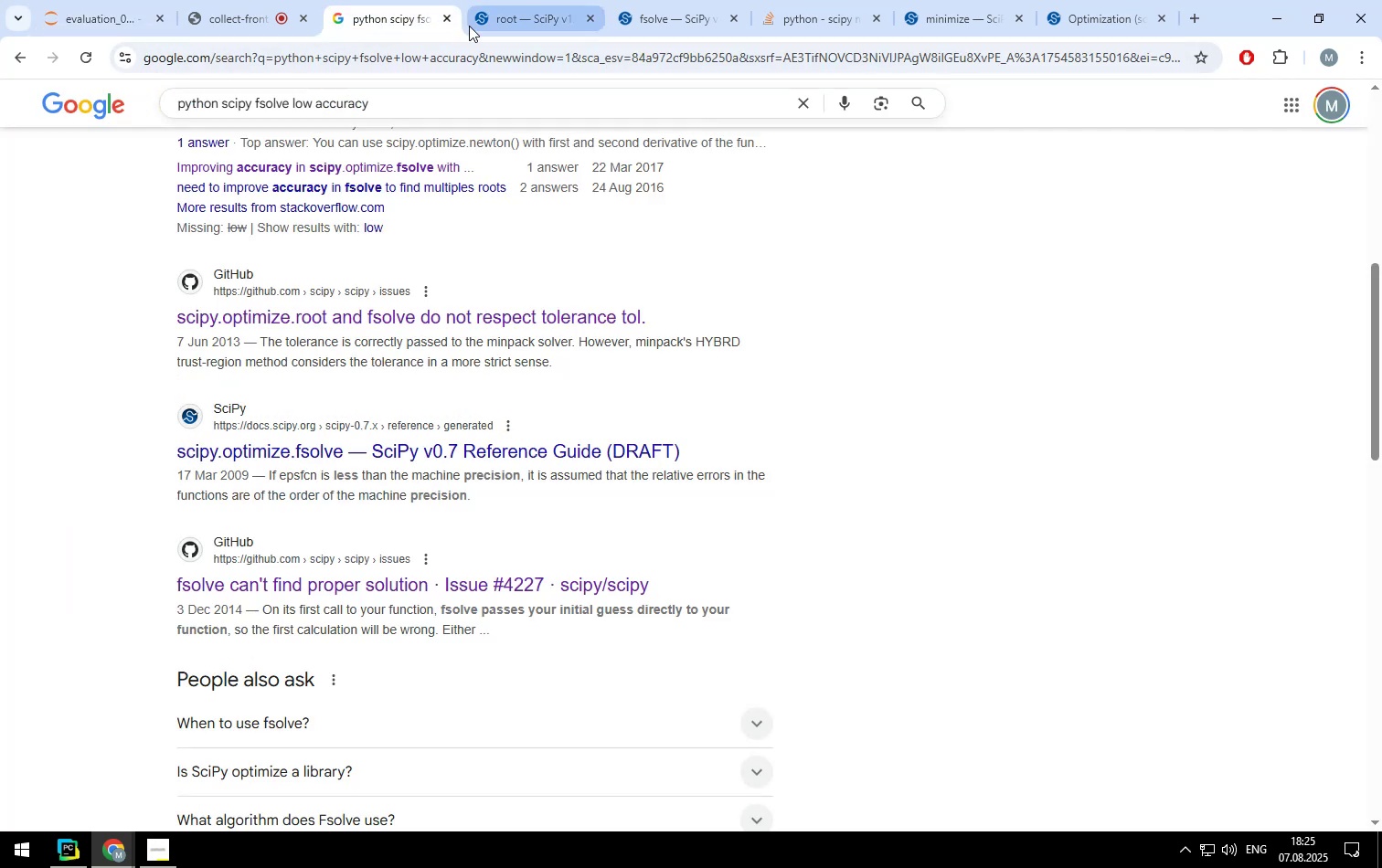 
left_click([494, 16])
 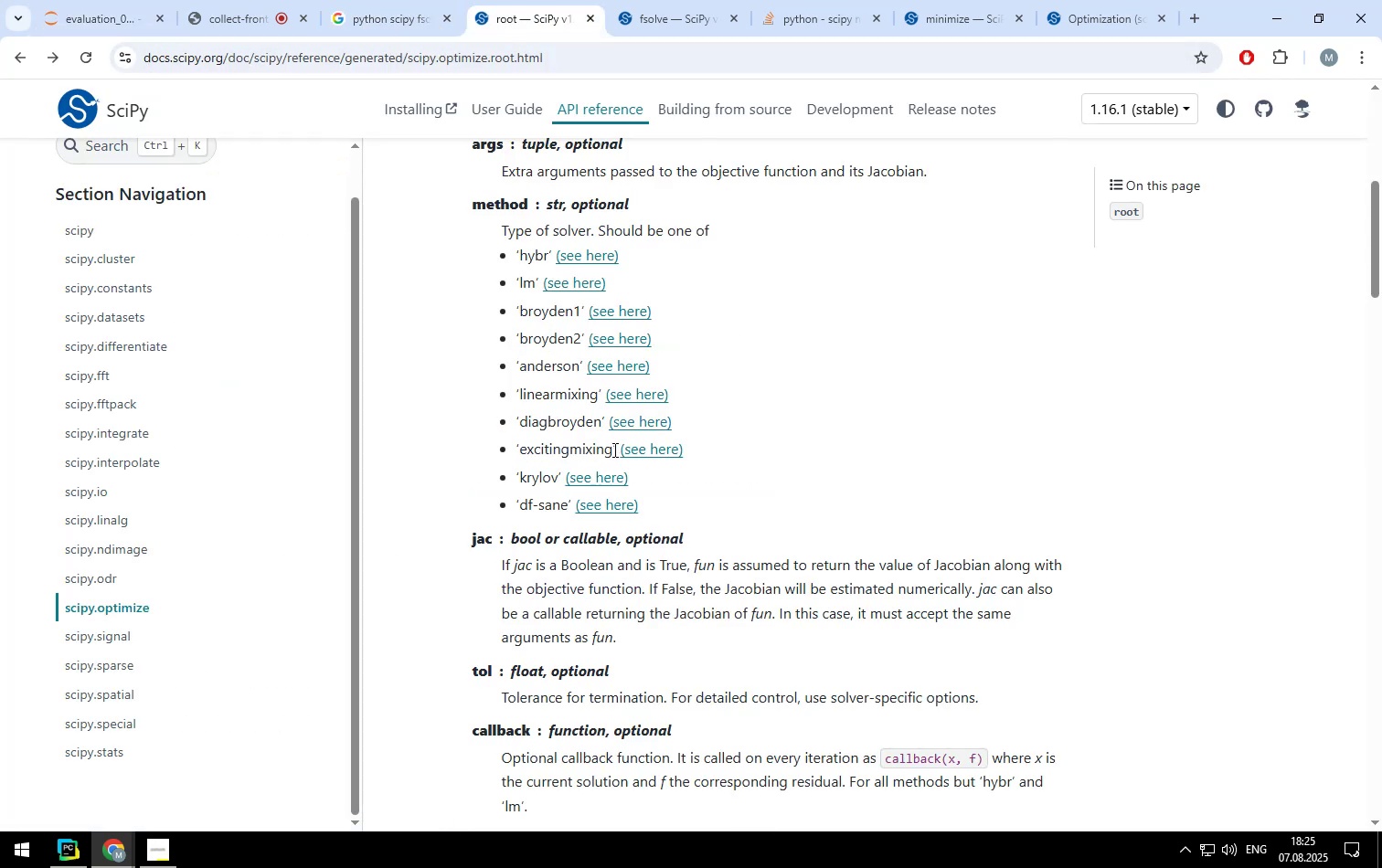 
left_click_drag(start_coordinate=[609, 450], to_coordinate=[517, 445])
 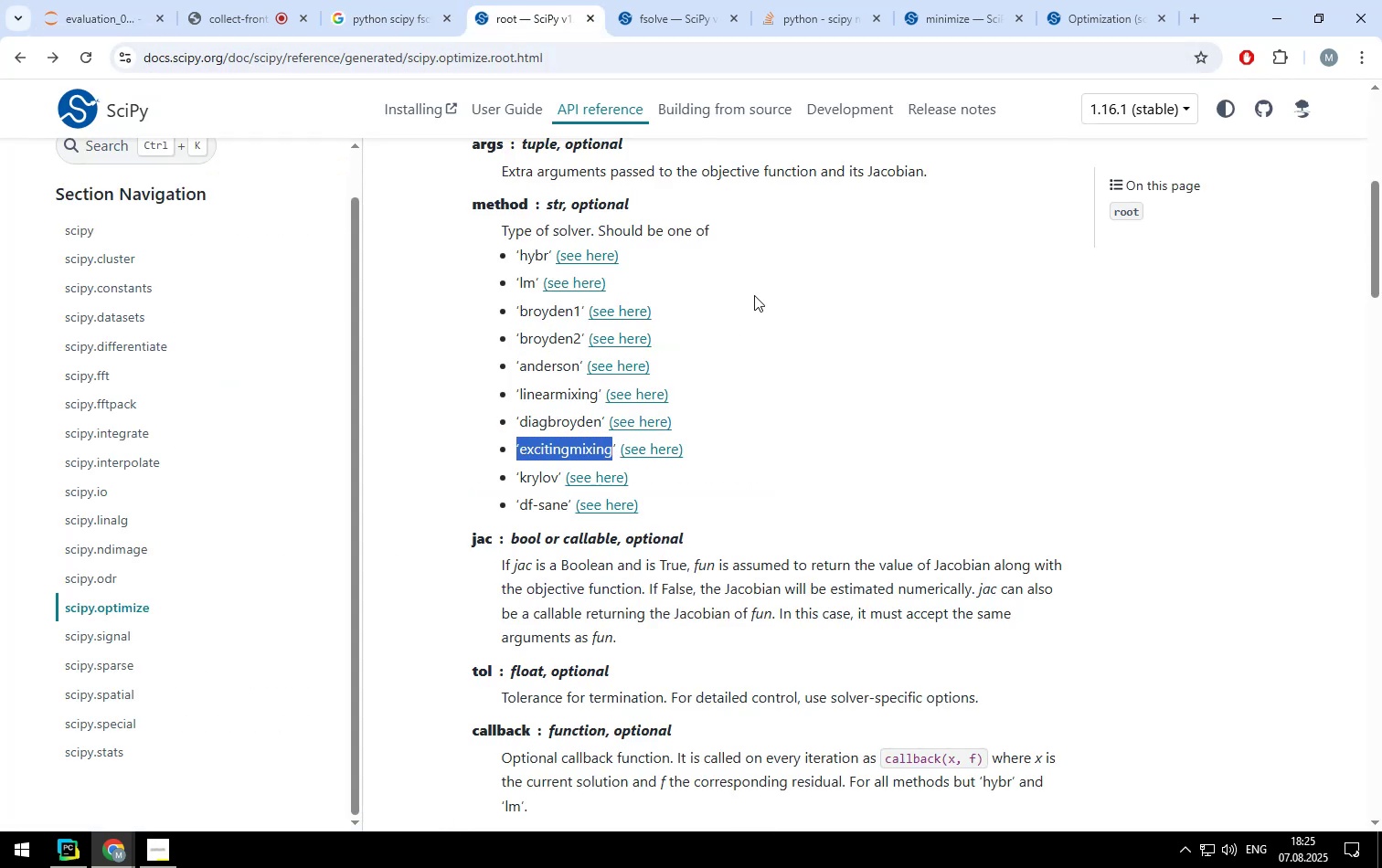 
key(Shift+ArrowRight)
 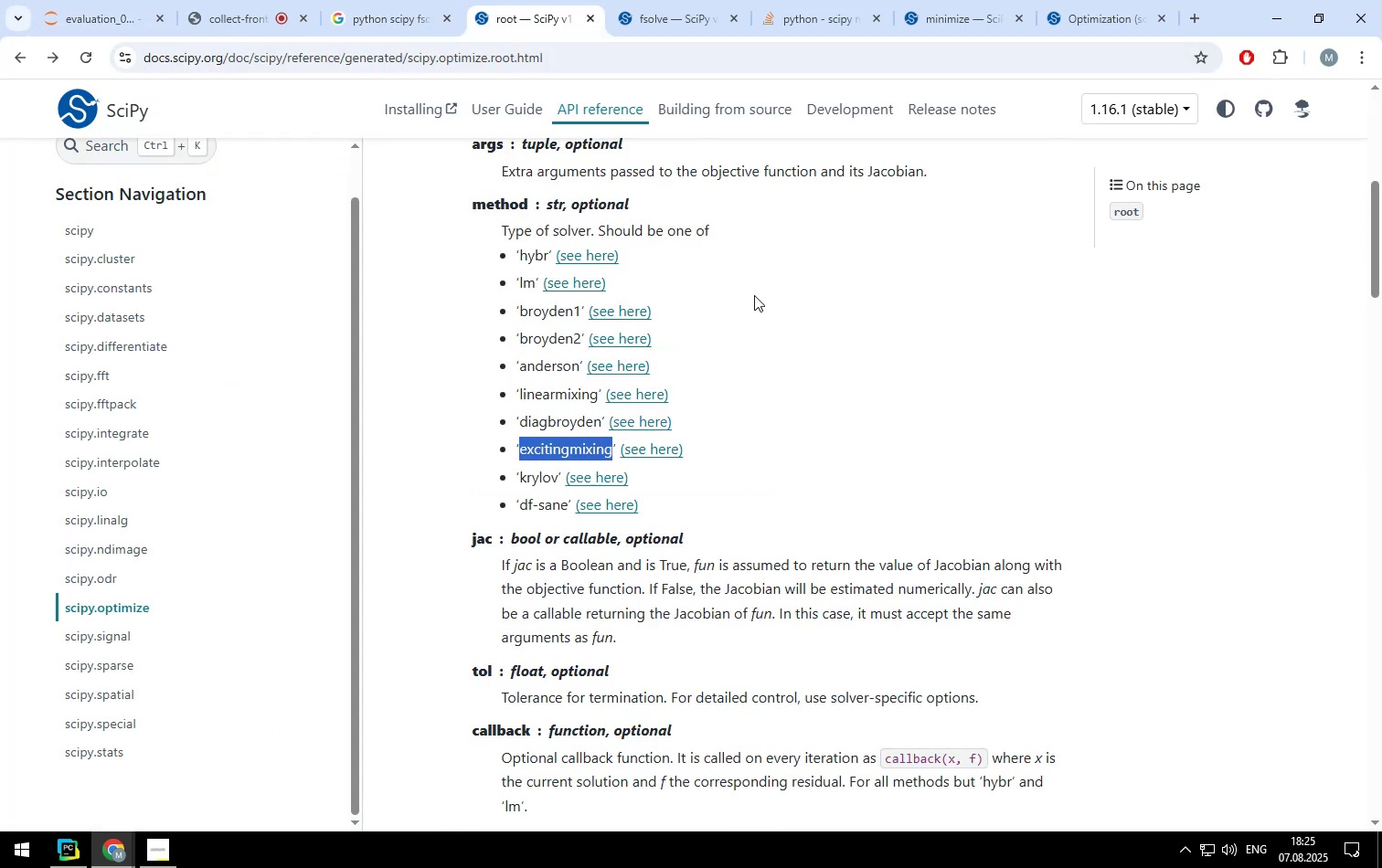 
key(Control+ControlLeft)
 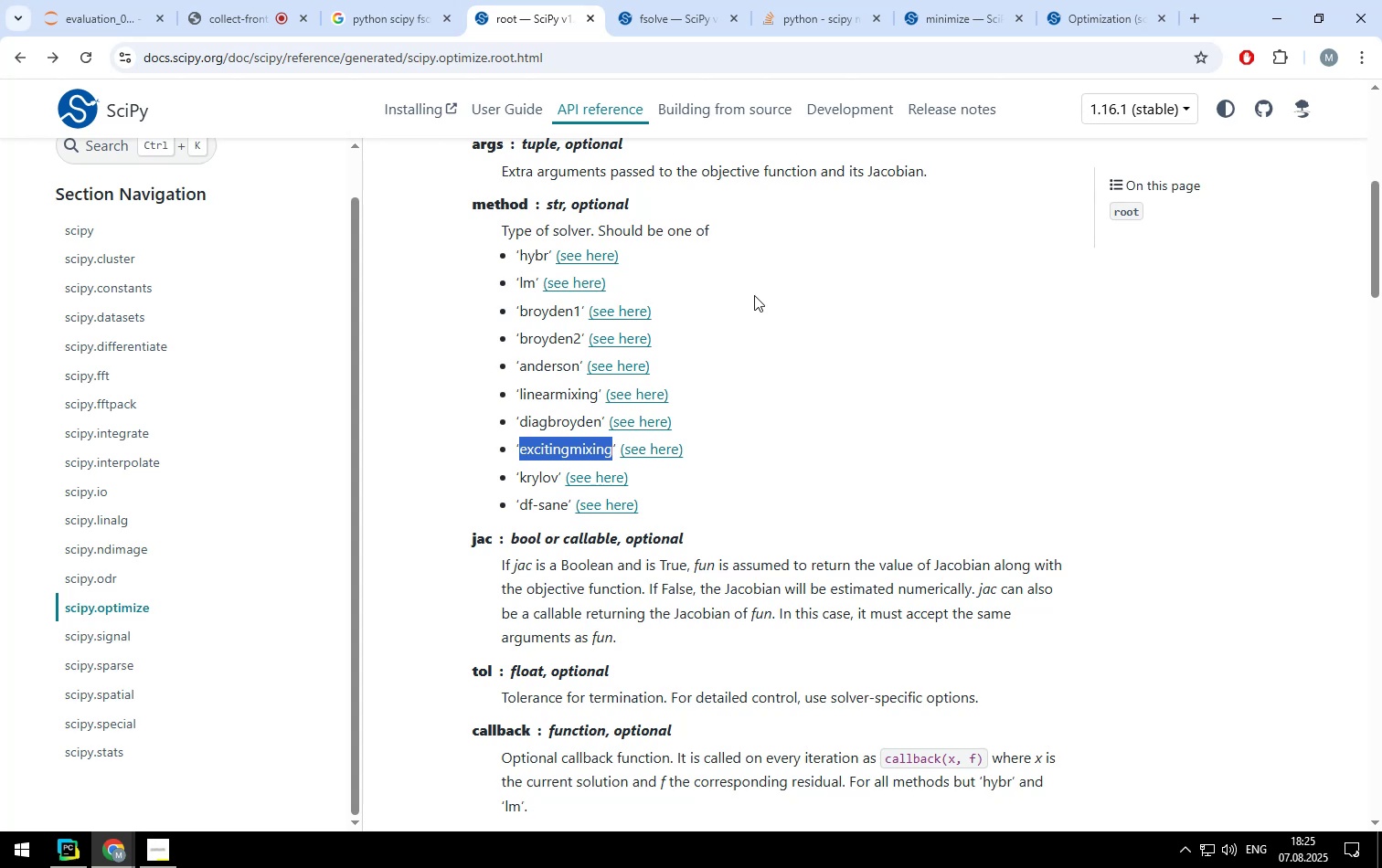 
key(Control+C)
 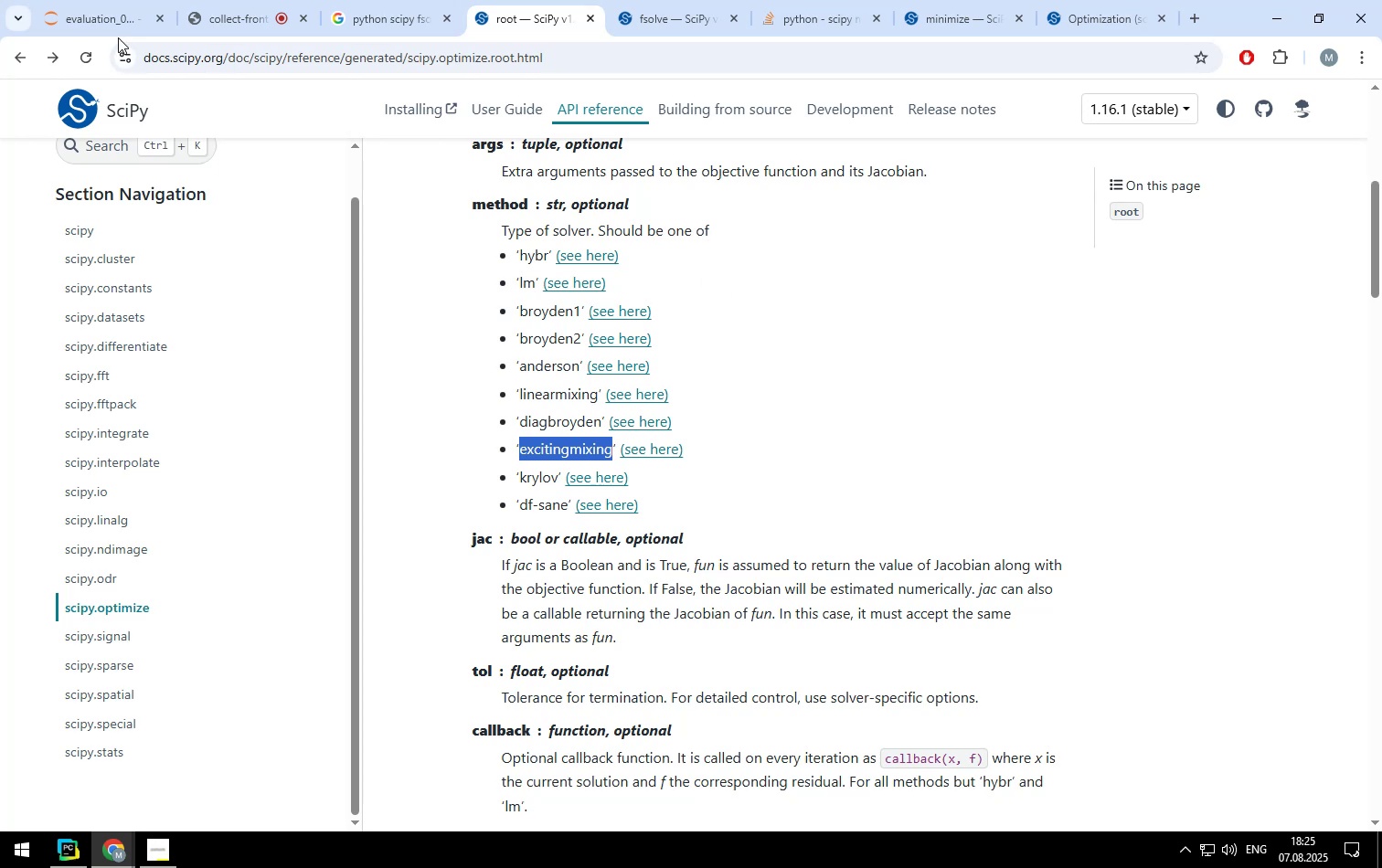 
left_click([112, 25])
 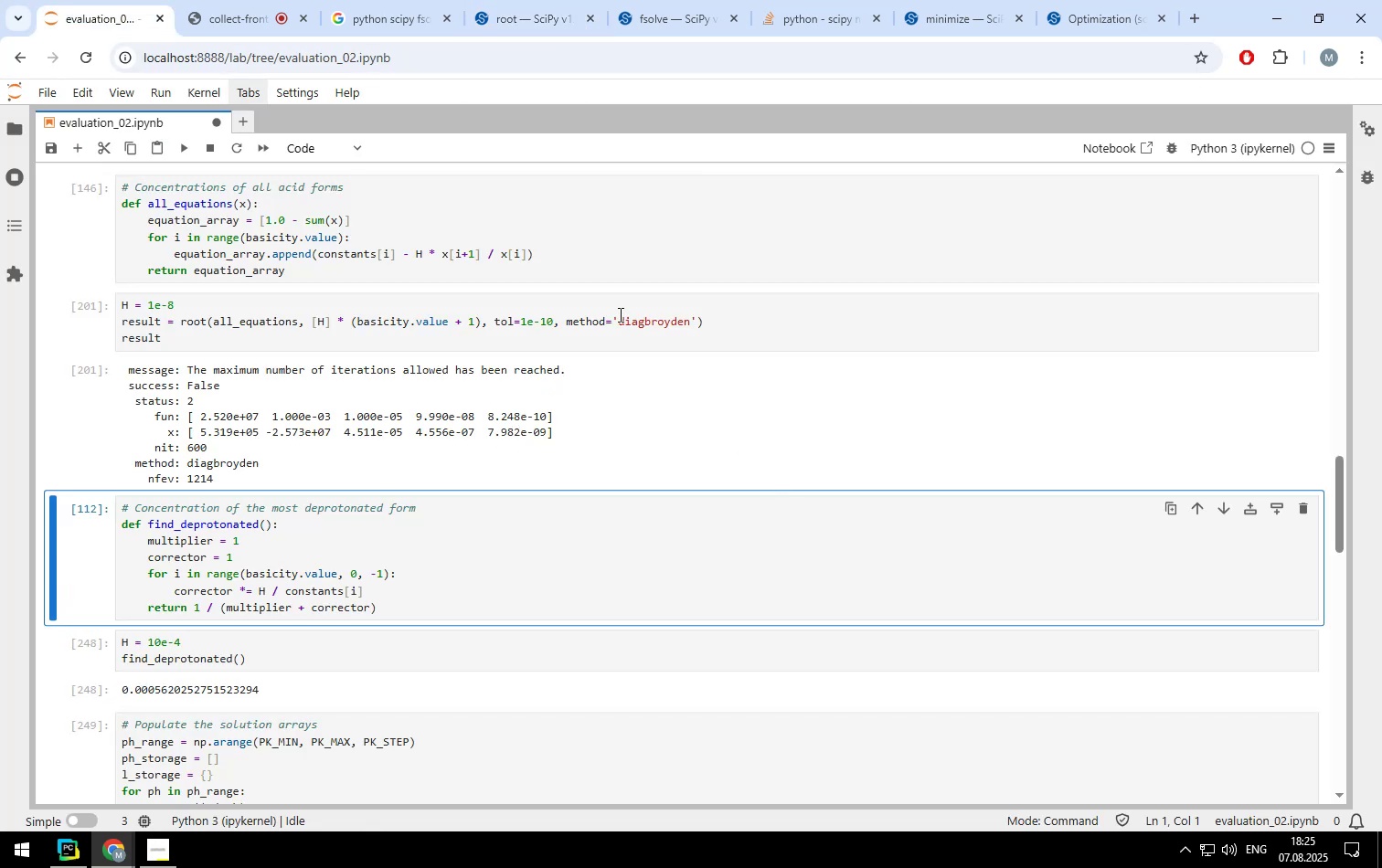 
left_click_drag(start_coordinate=[619, 316], to_coordinate=[689, 320])
 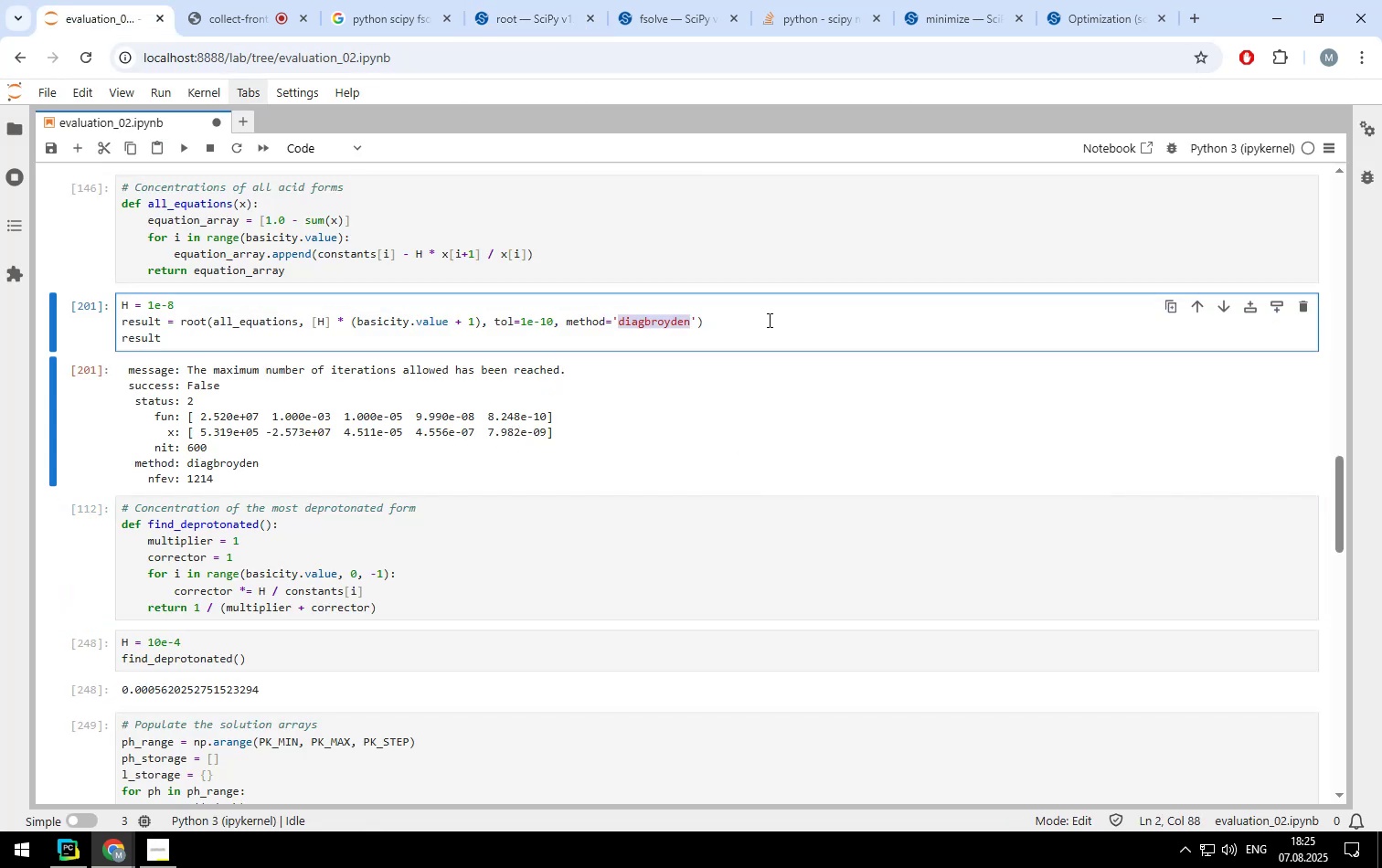 
key(Control+V)
 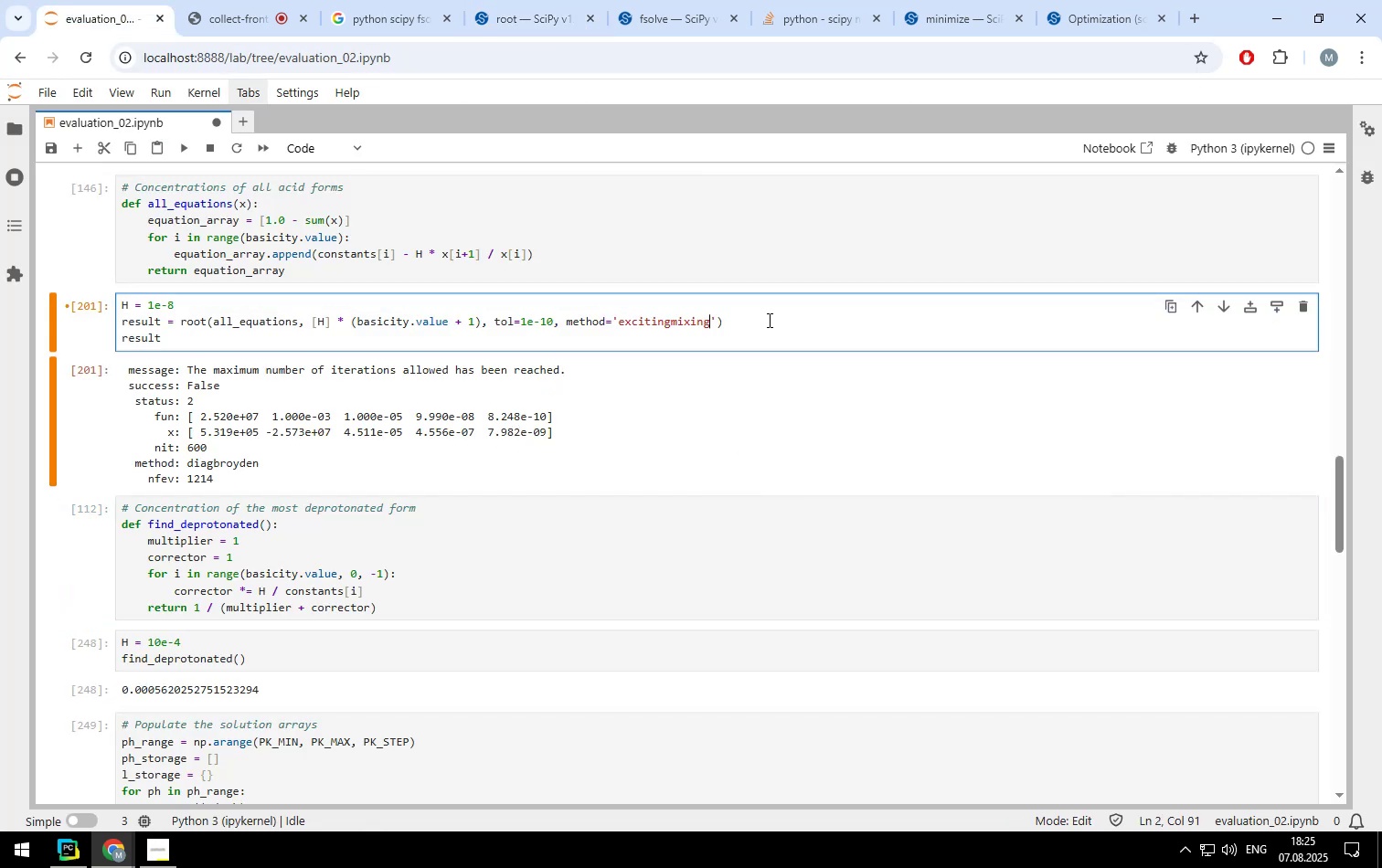 
key(Shift+ShiftLeft)
 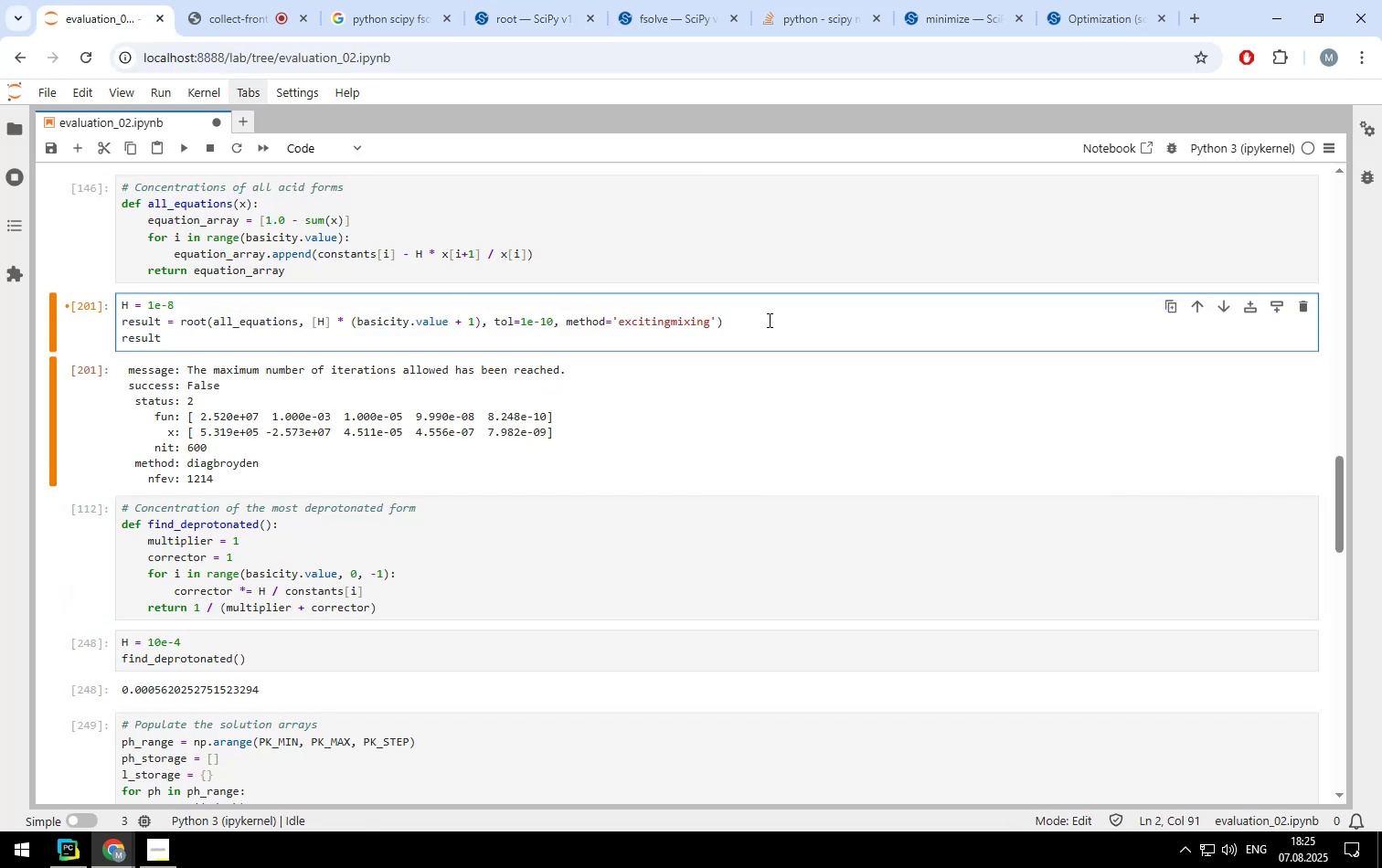 
key(Shift+Enter)
 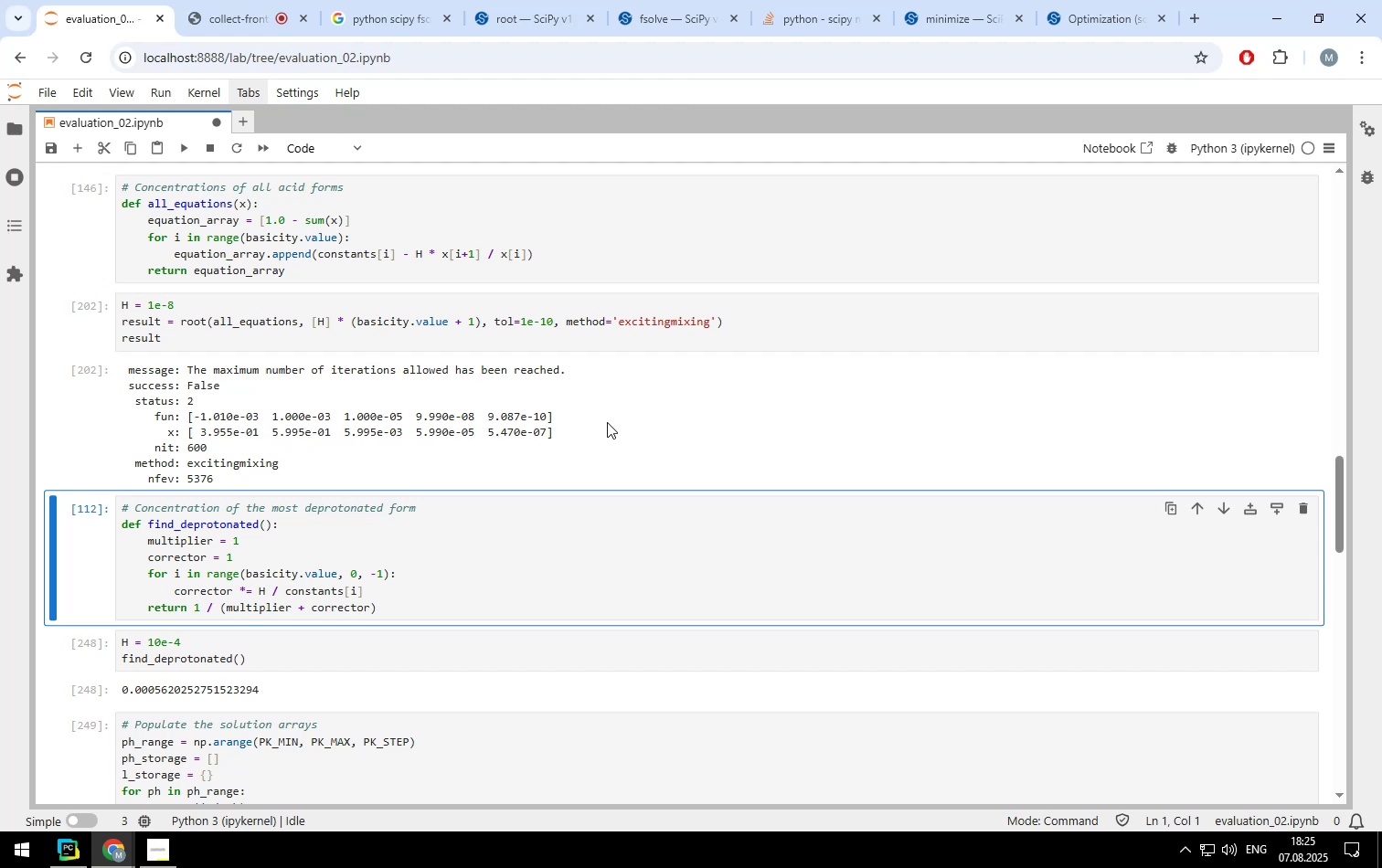 
wait(16.29)
 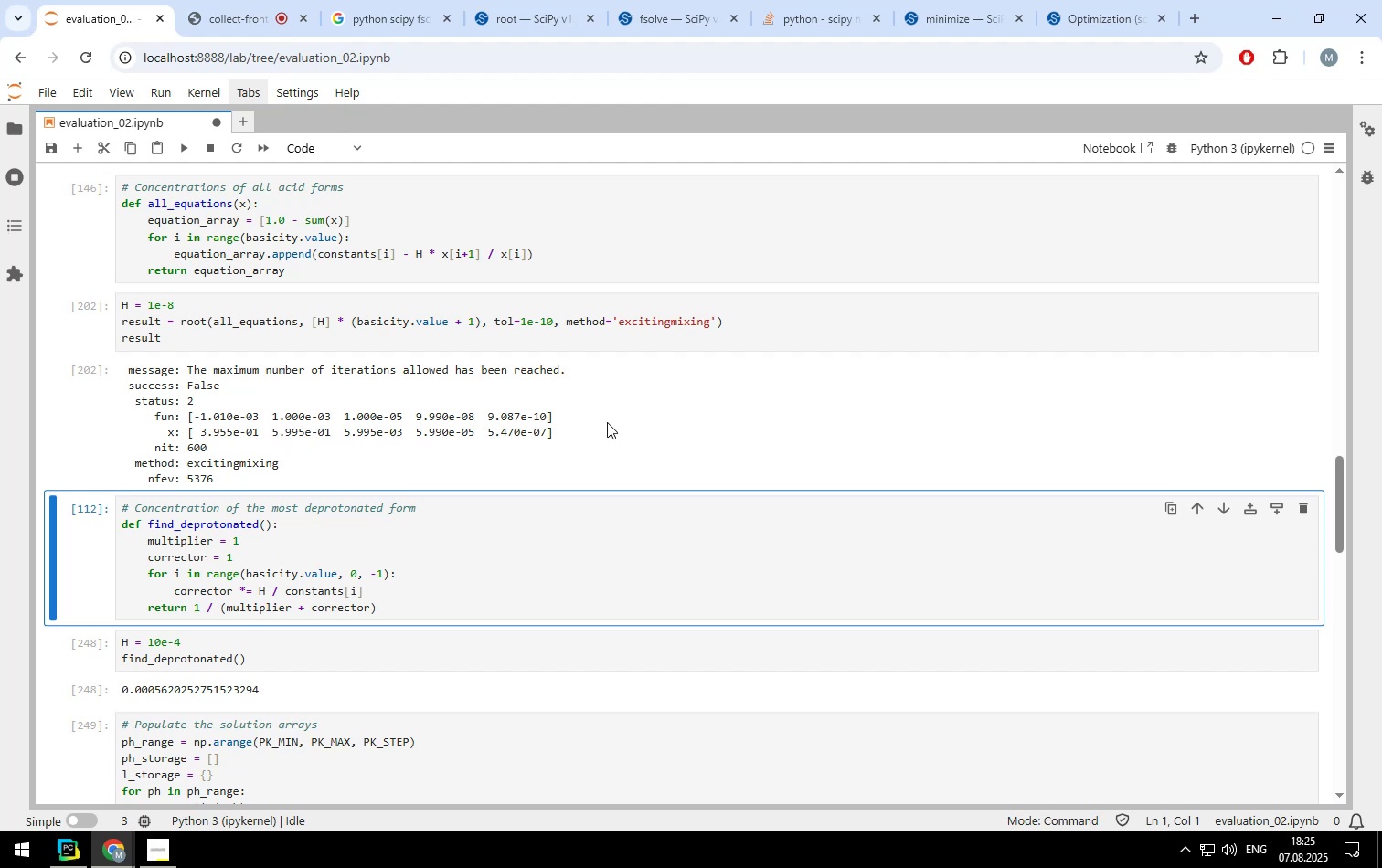 
left_click([717, 325])
 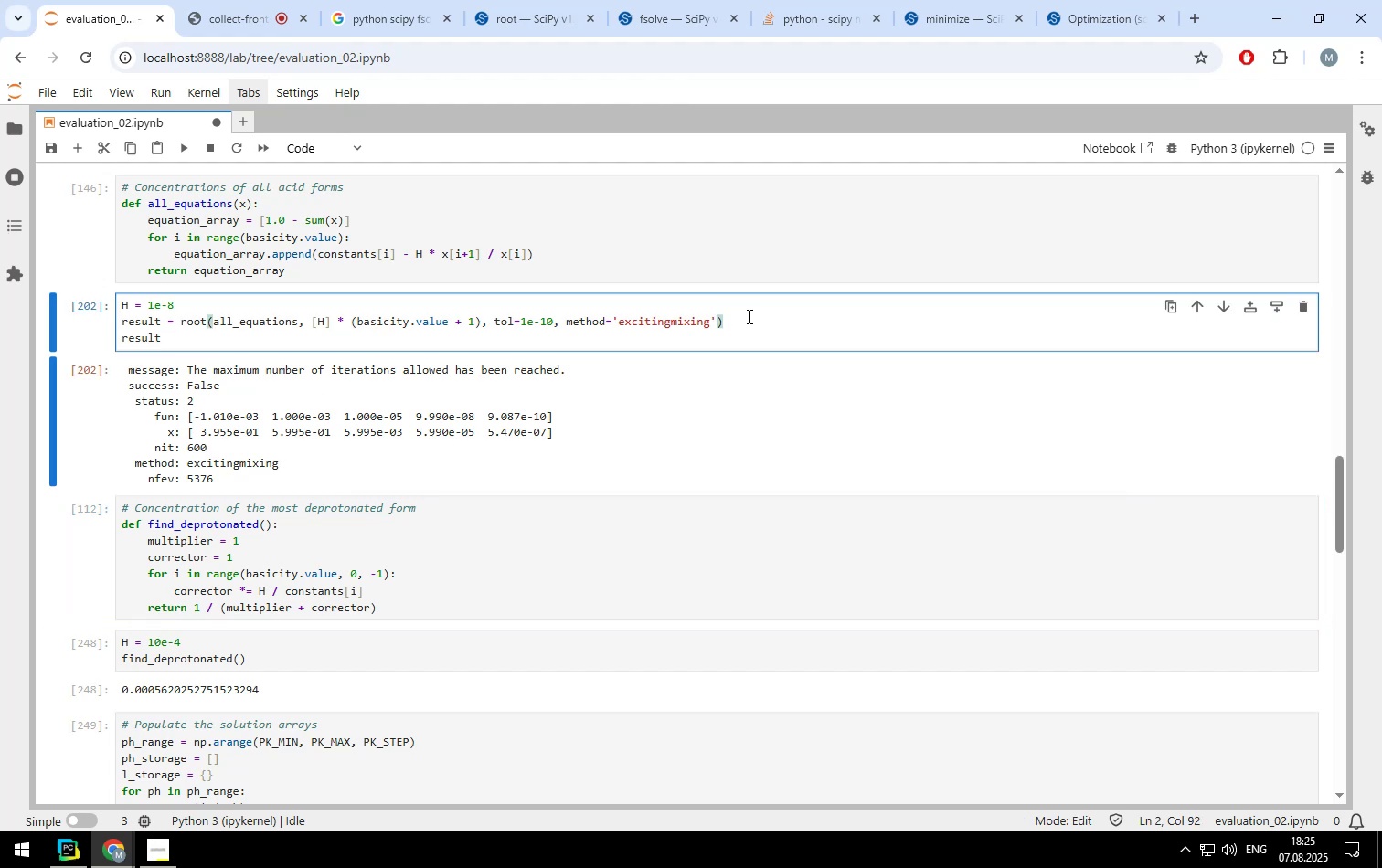 
key(Comma)
 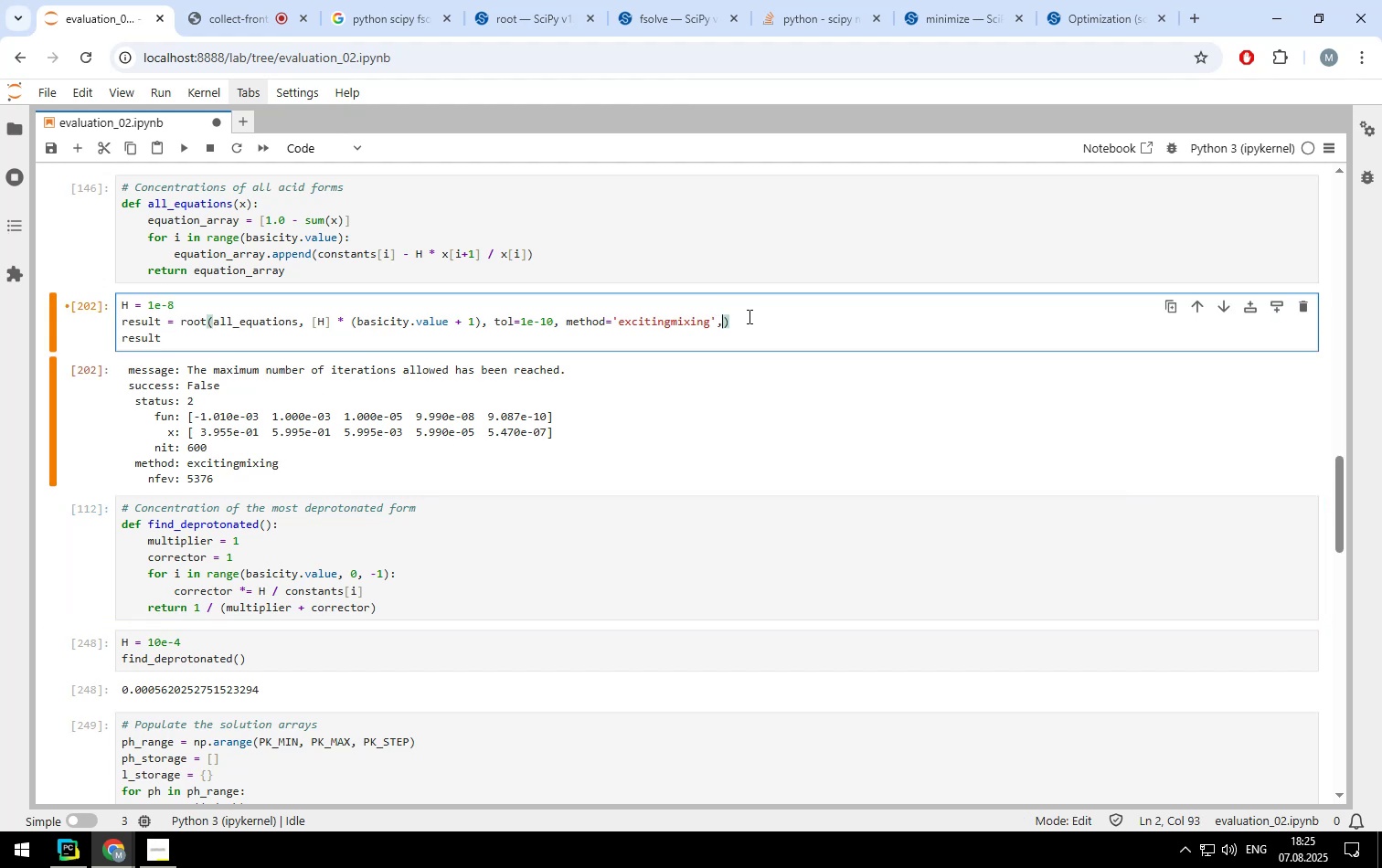 
key(Tab)
 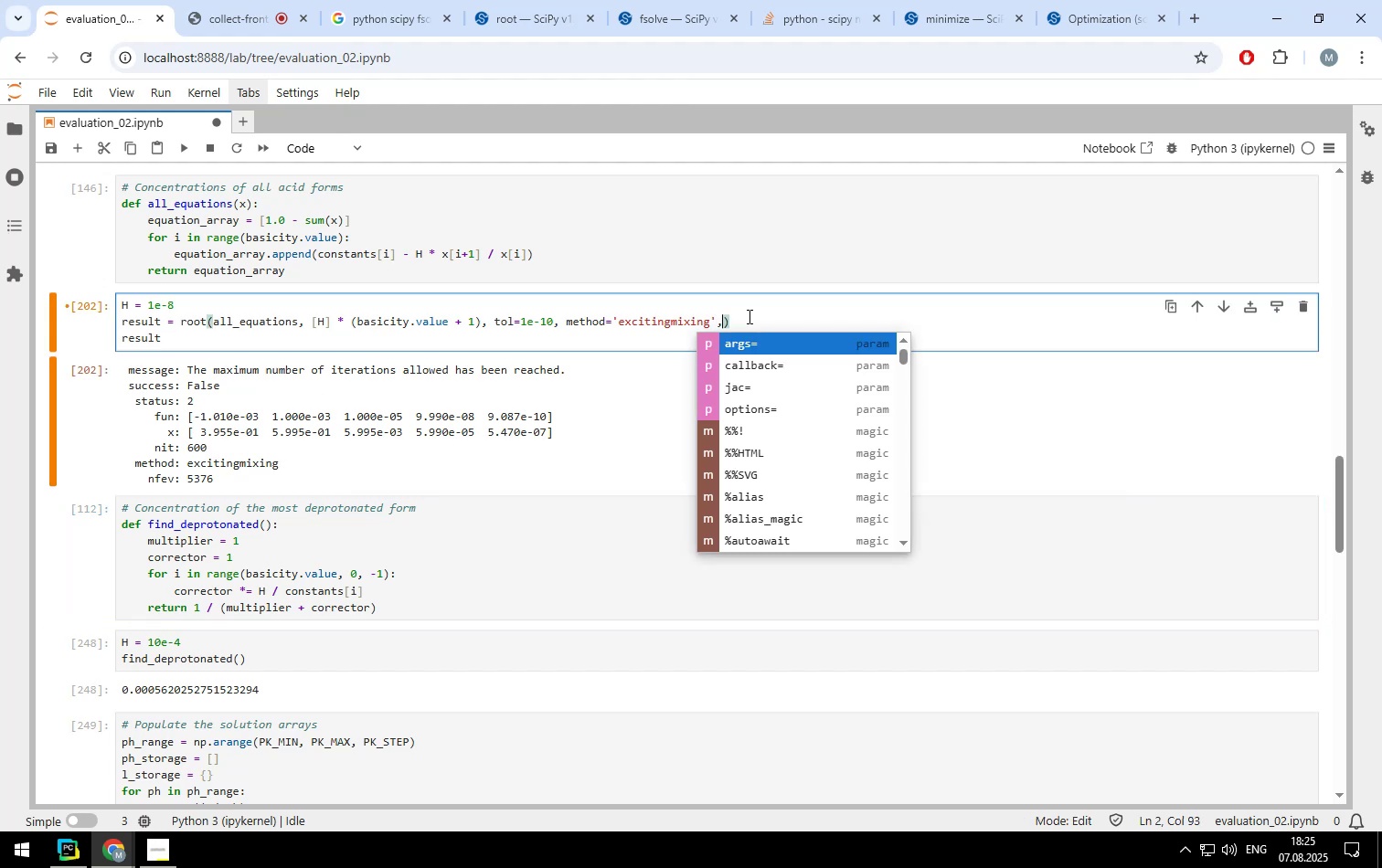 
key(ArrowDown)
 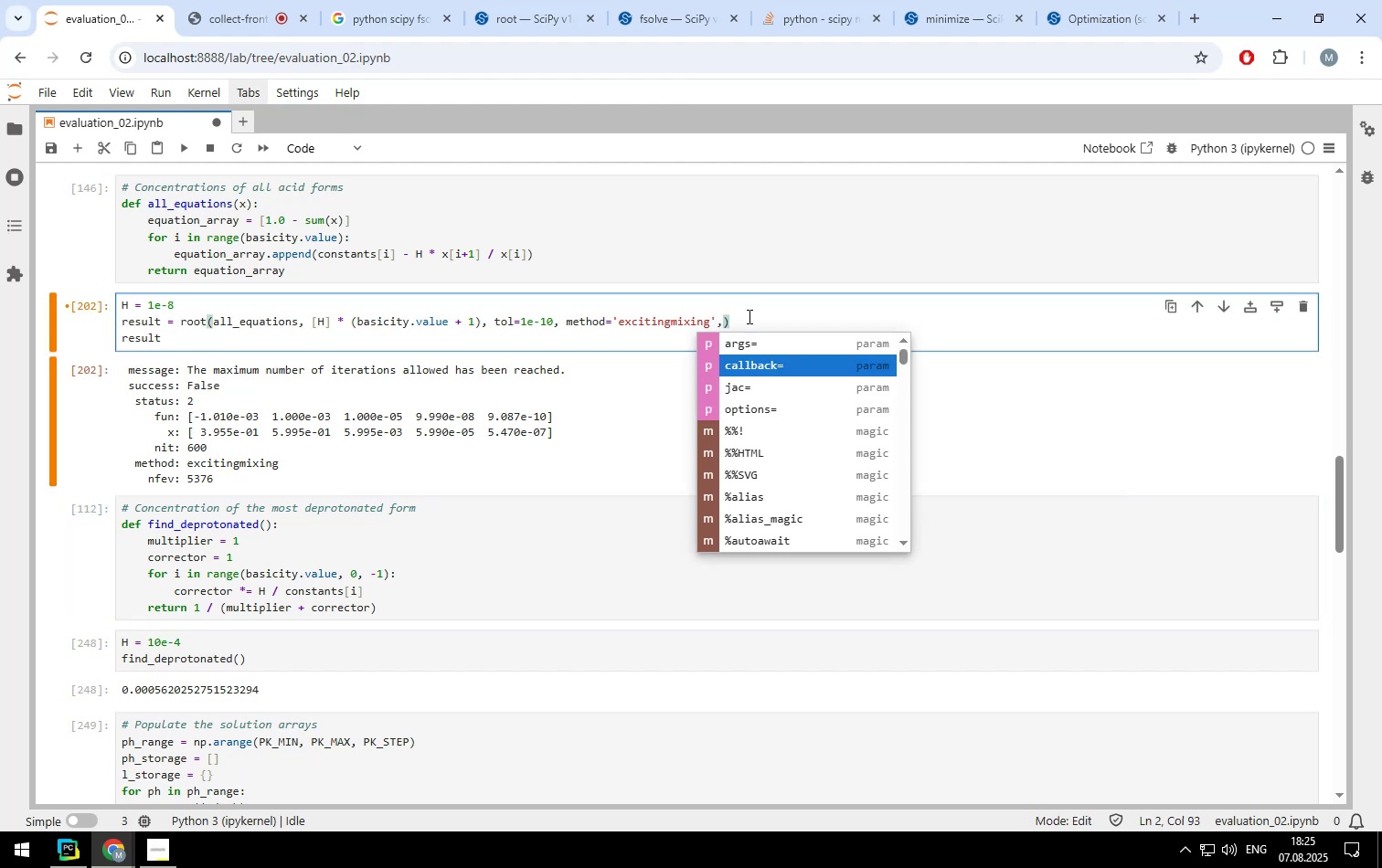 
key(ArrowDown)
 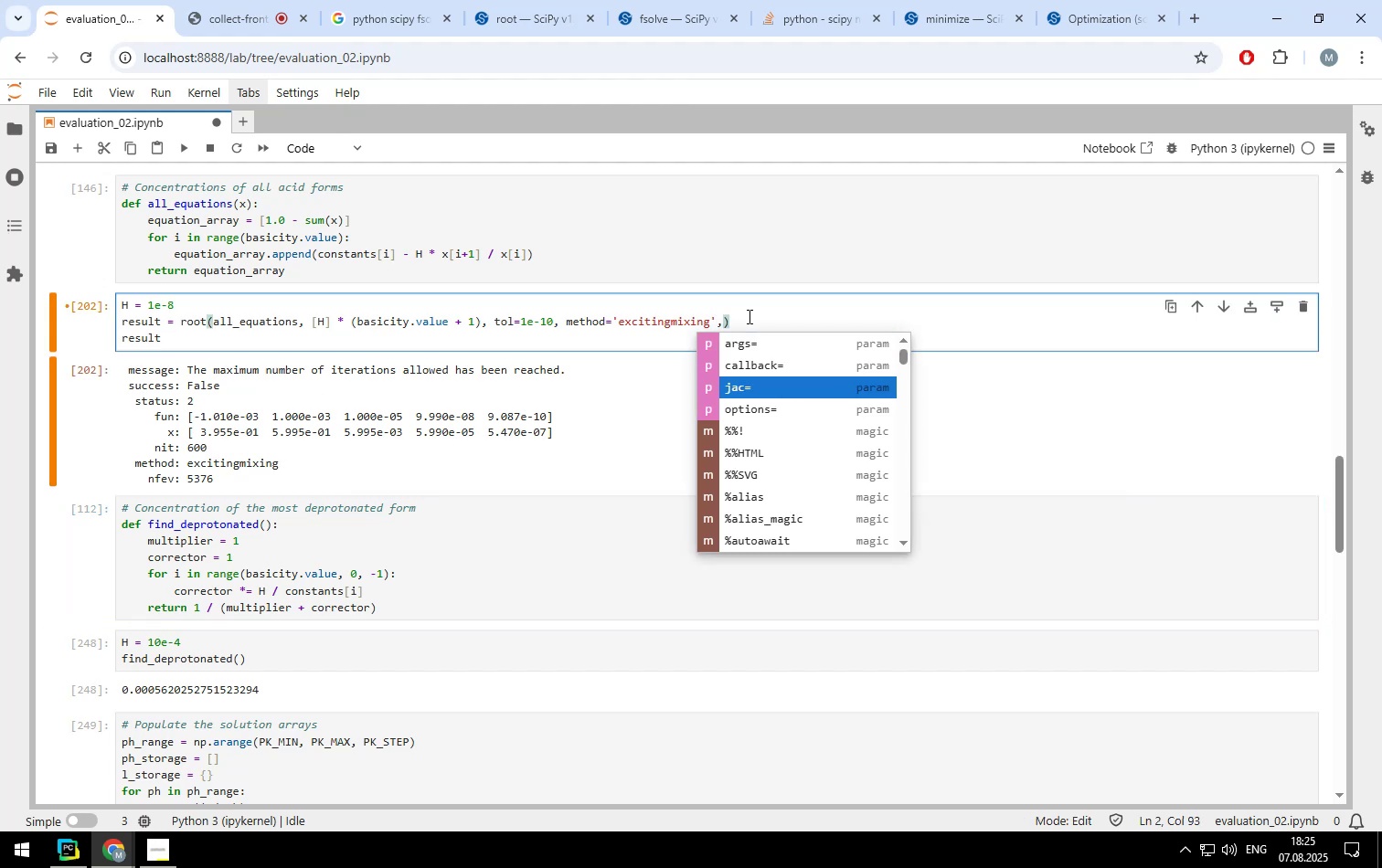 
key(ArrowDown)
 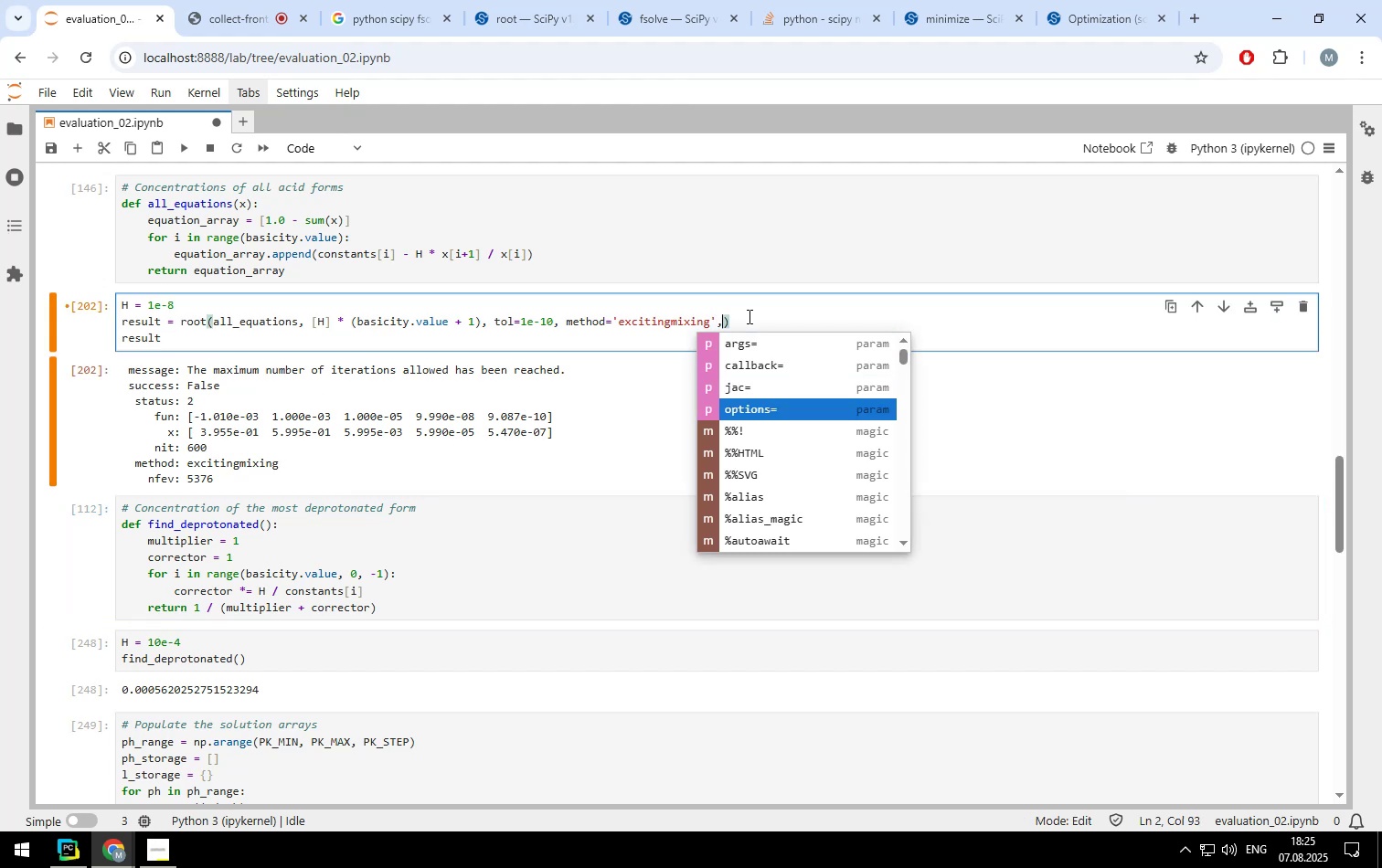 
key(Escape)
 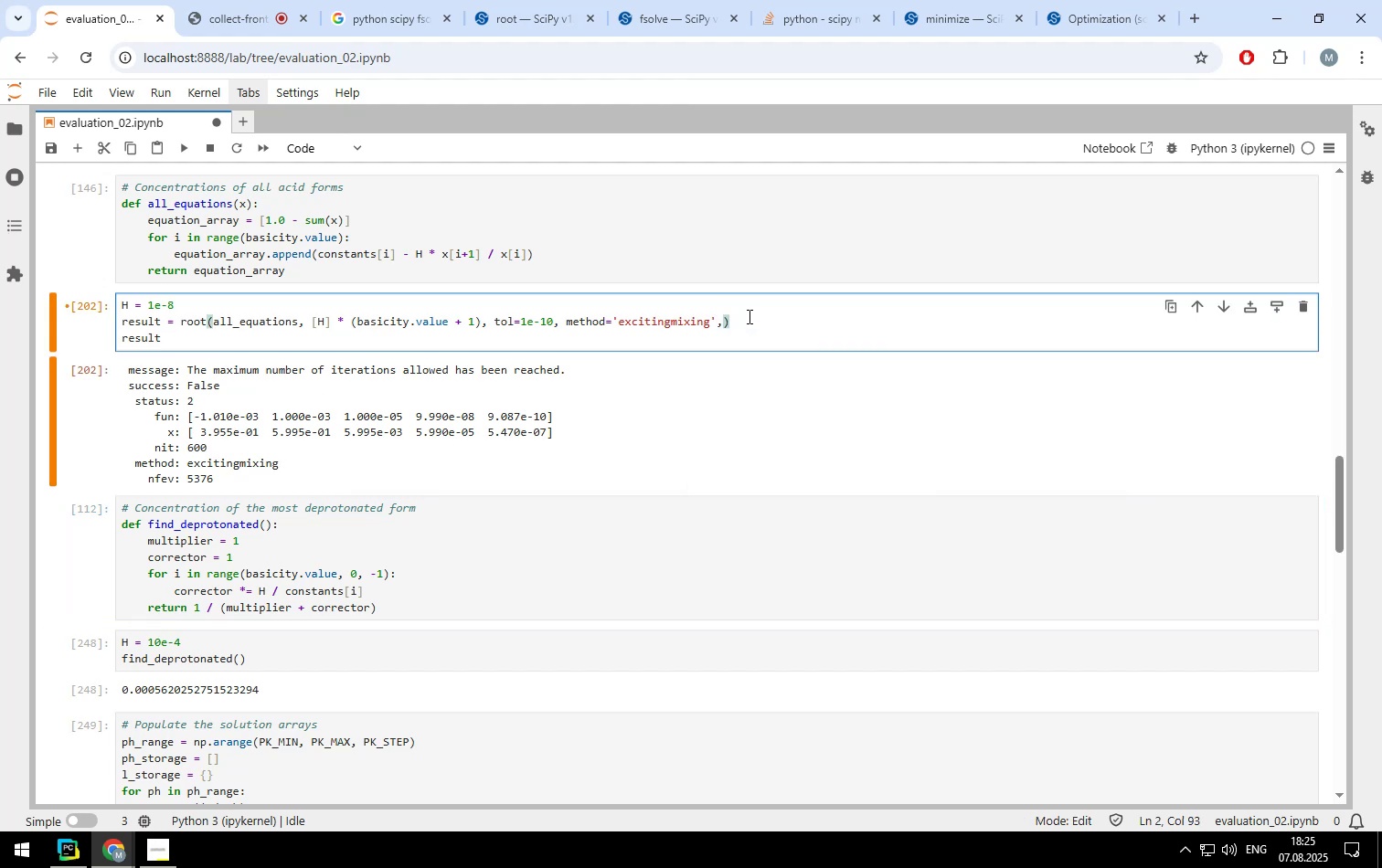 
key(Escape)
 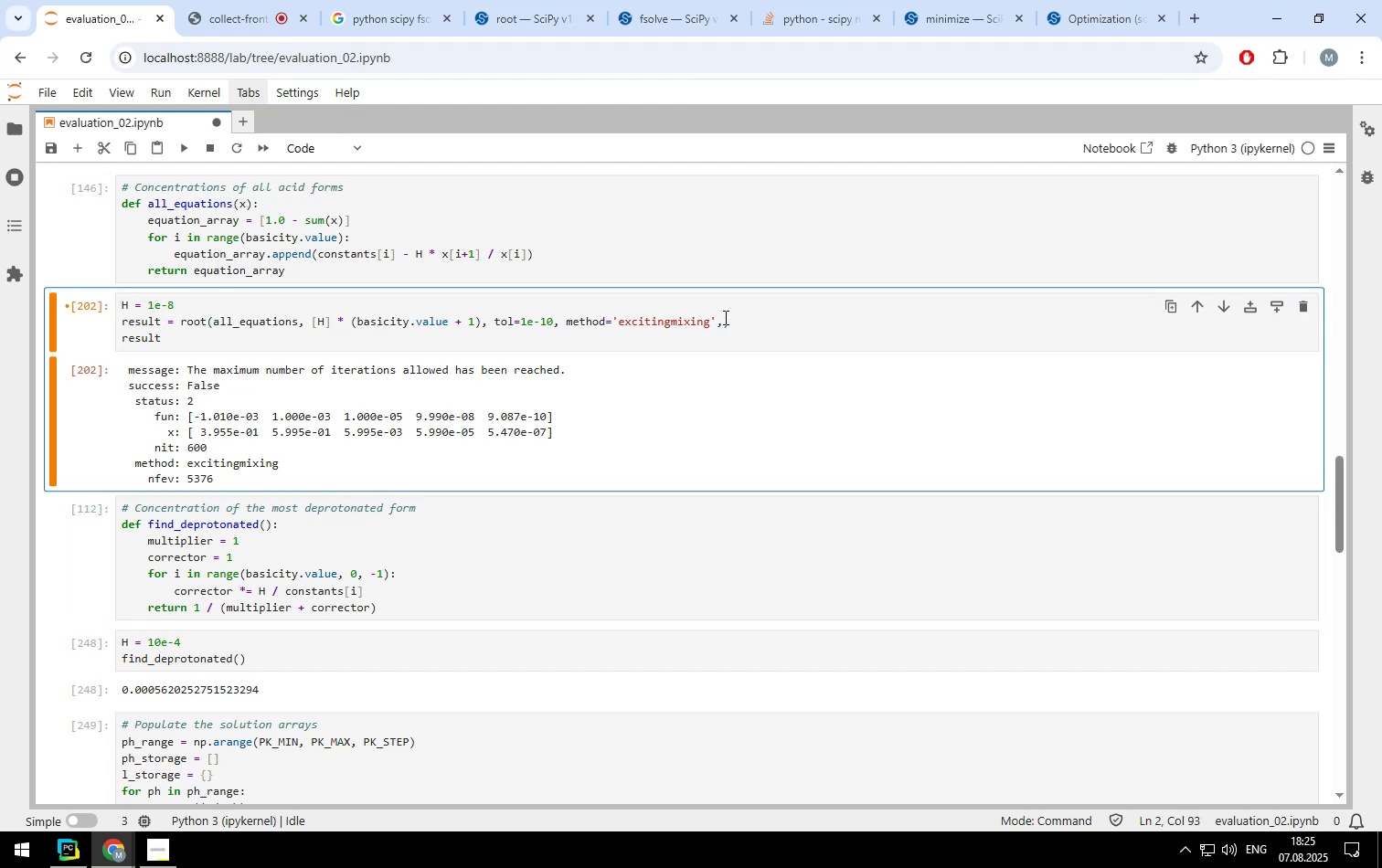 
left_click([723, 320])
 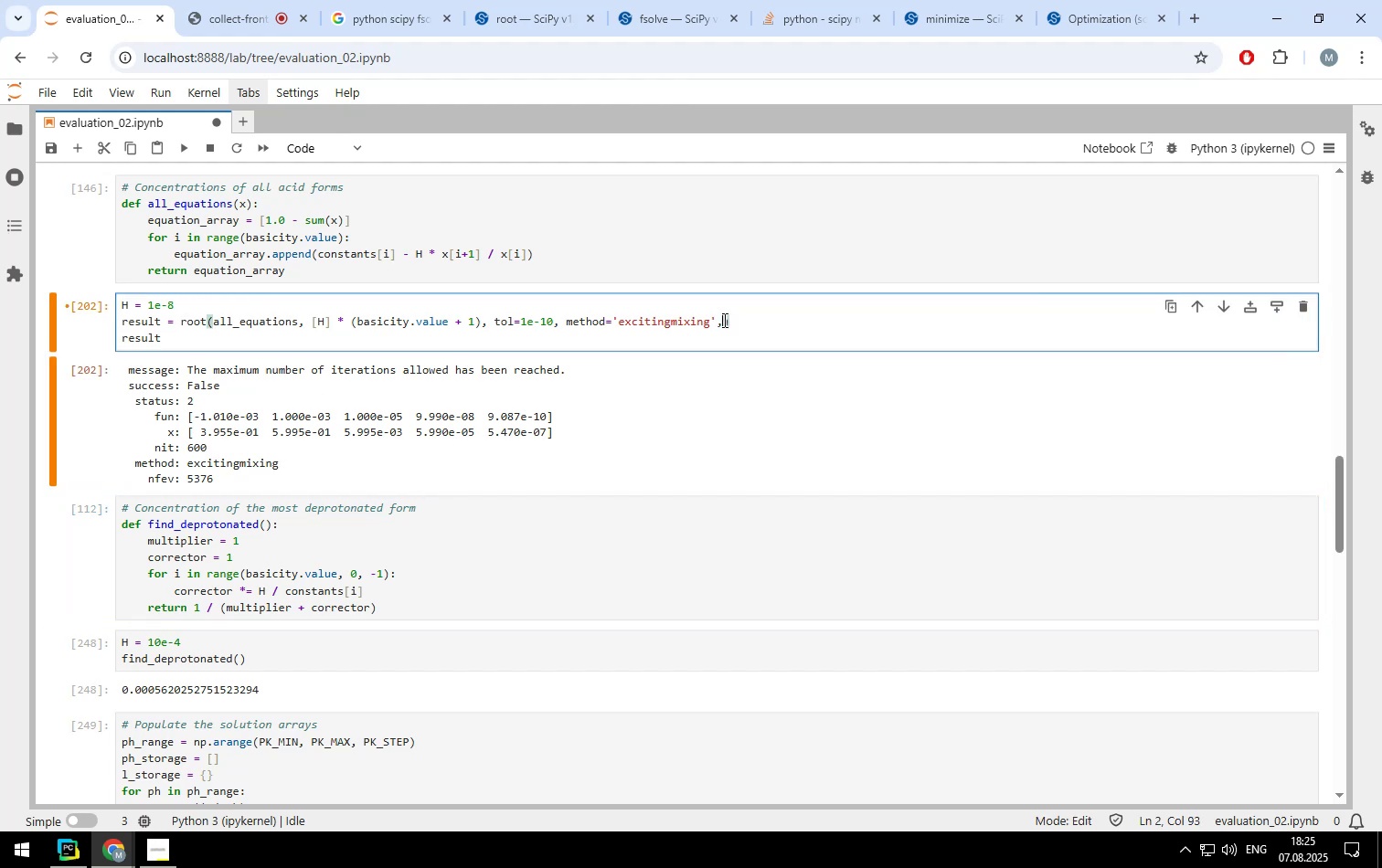 
key(Backspace)
 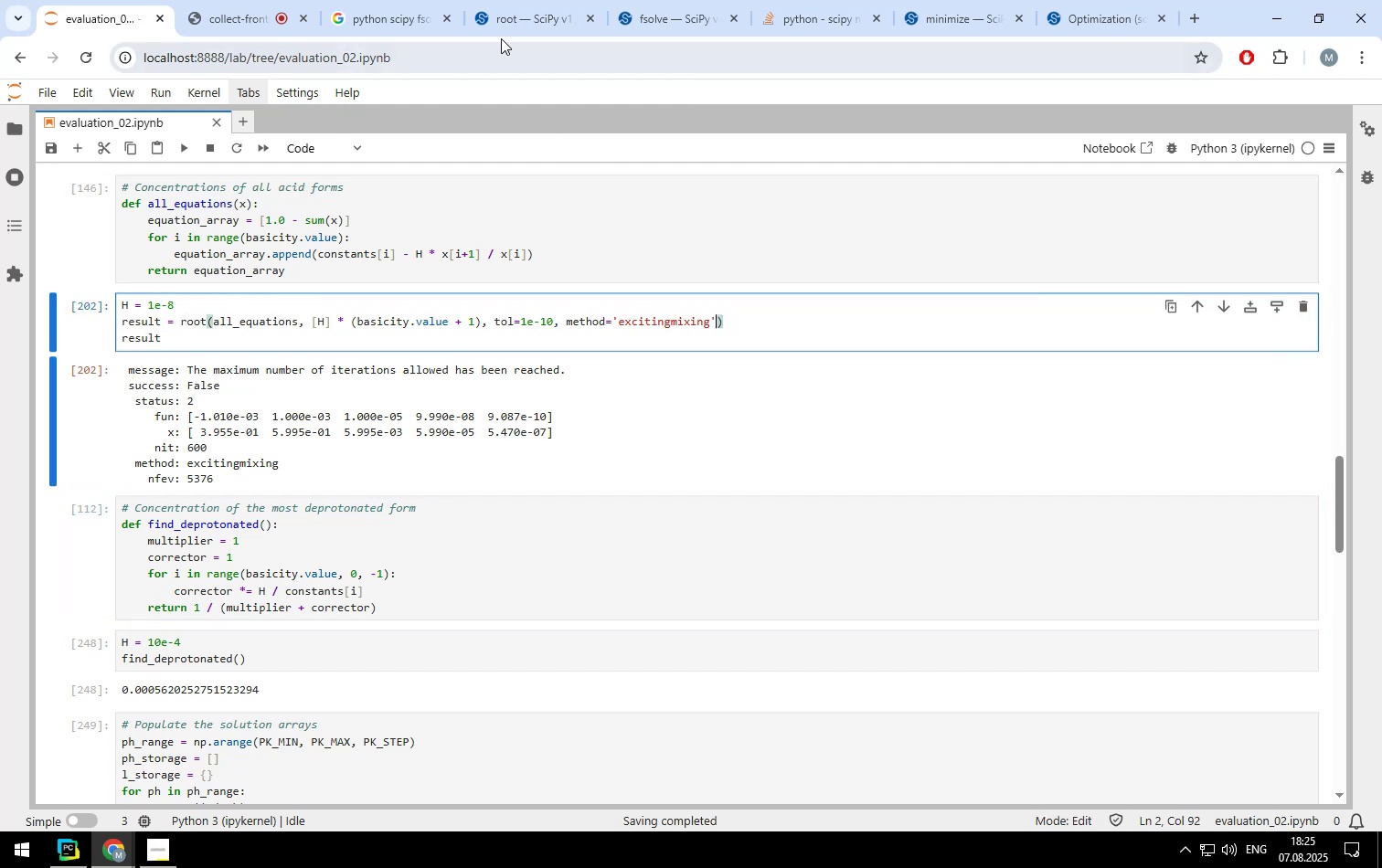 
left_click([507, 27])
 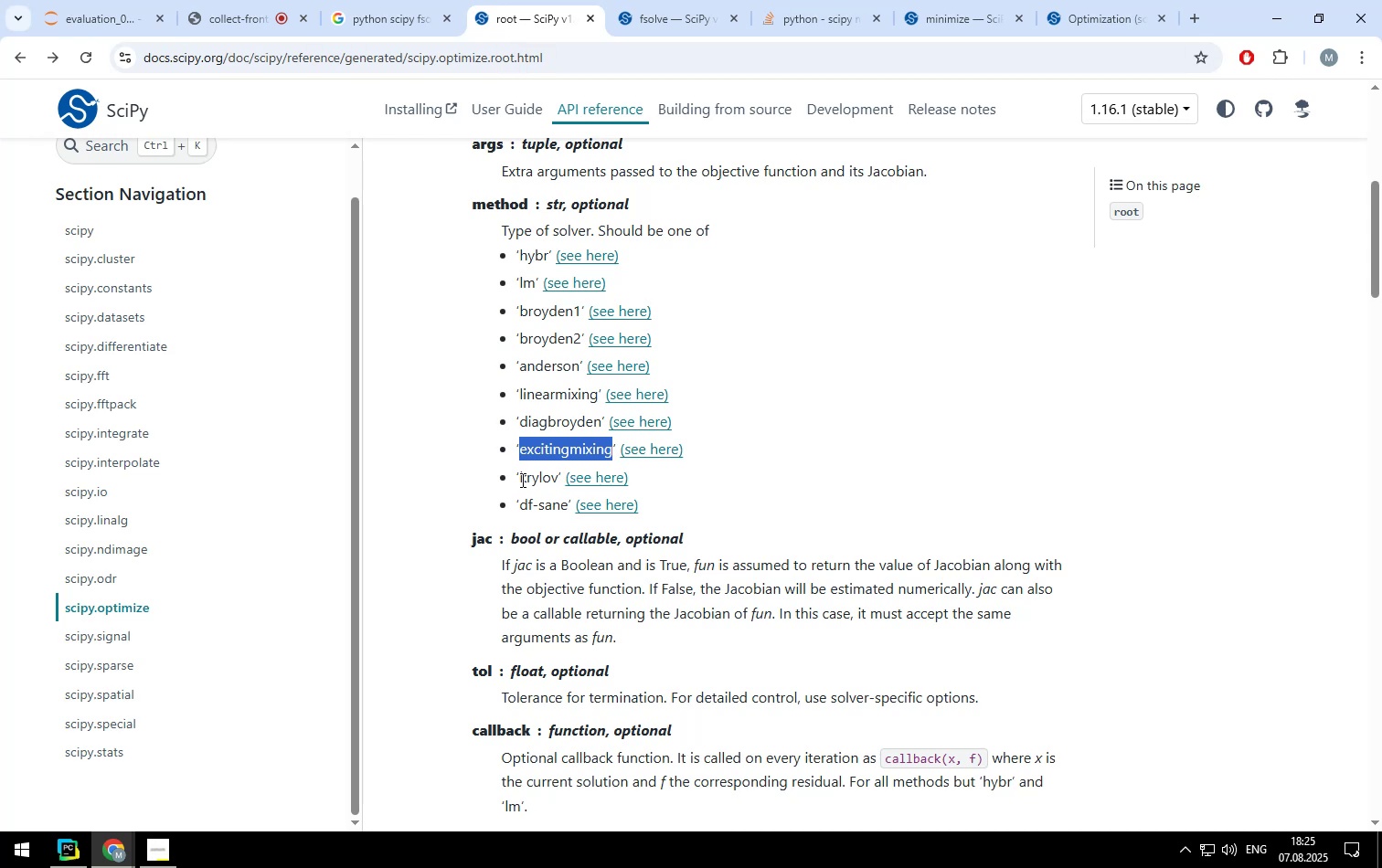 
left_click_drag(start_coordinate=[520, 480], to_coordinate=[554, 478])
 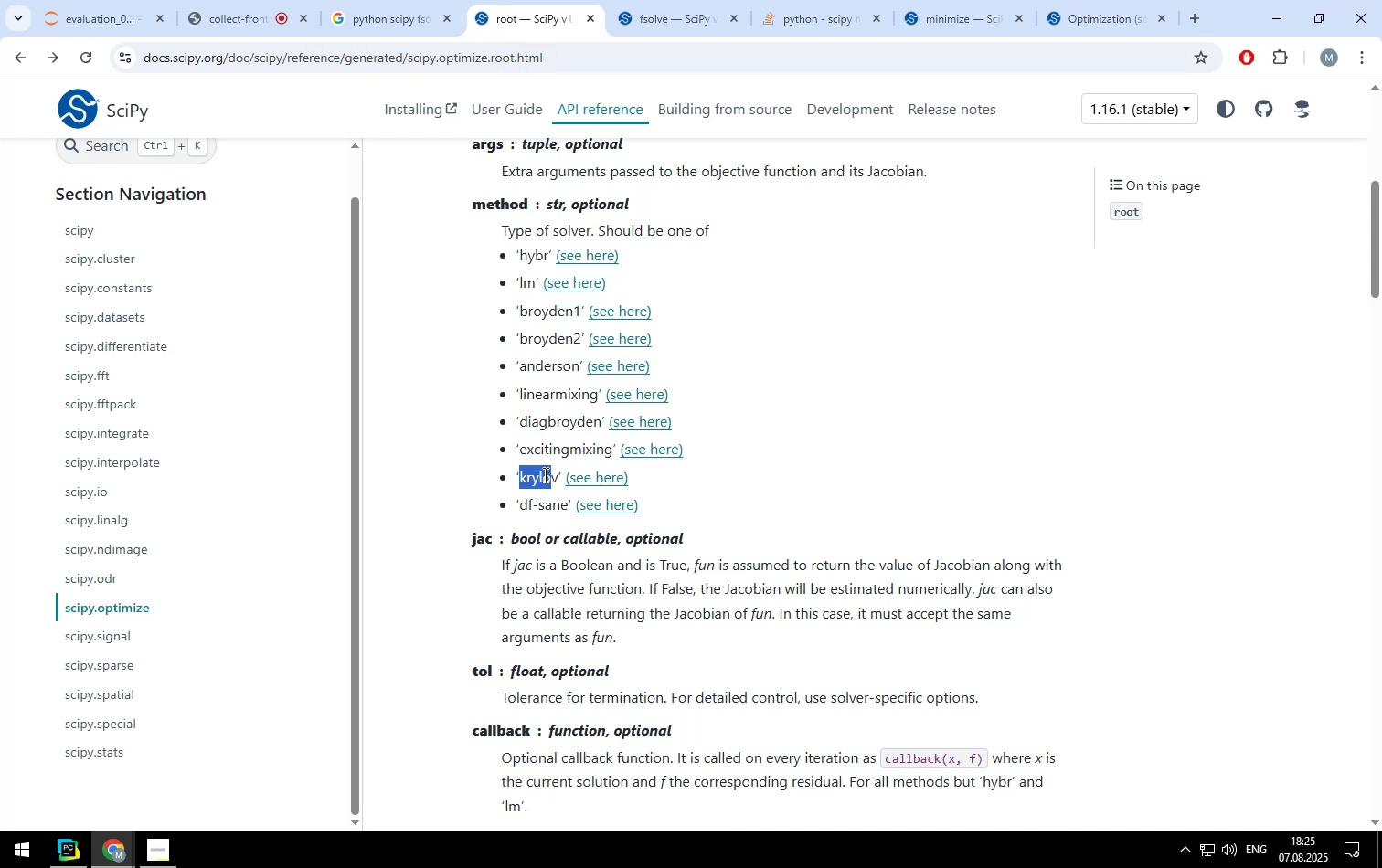 
left_click([544, 474])
 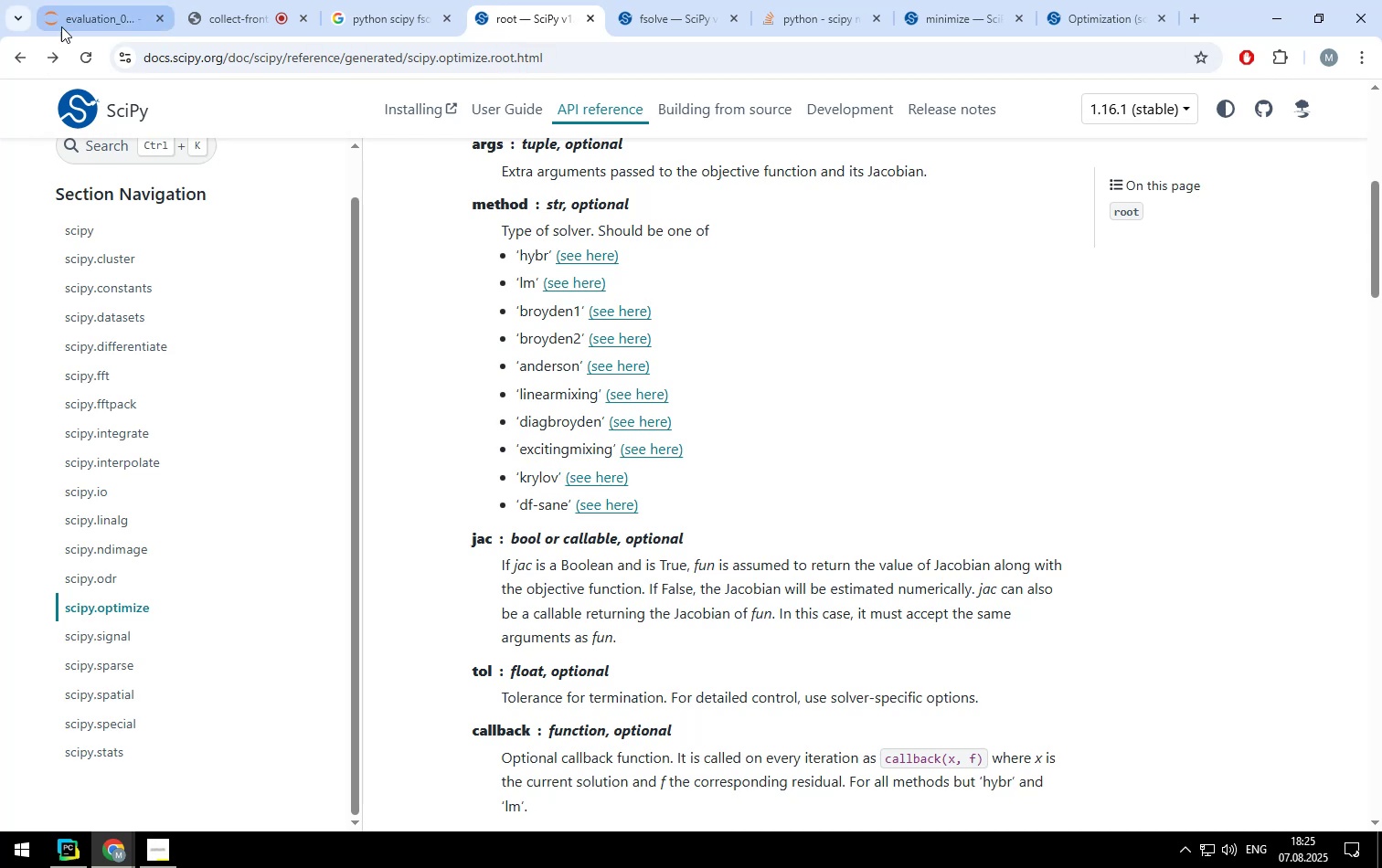 
left_click([73, 26])
 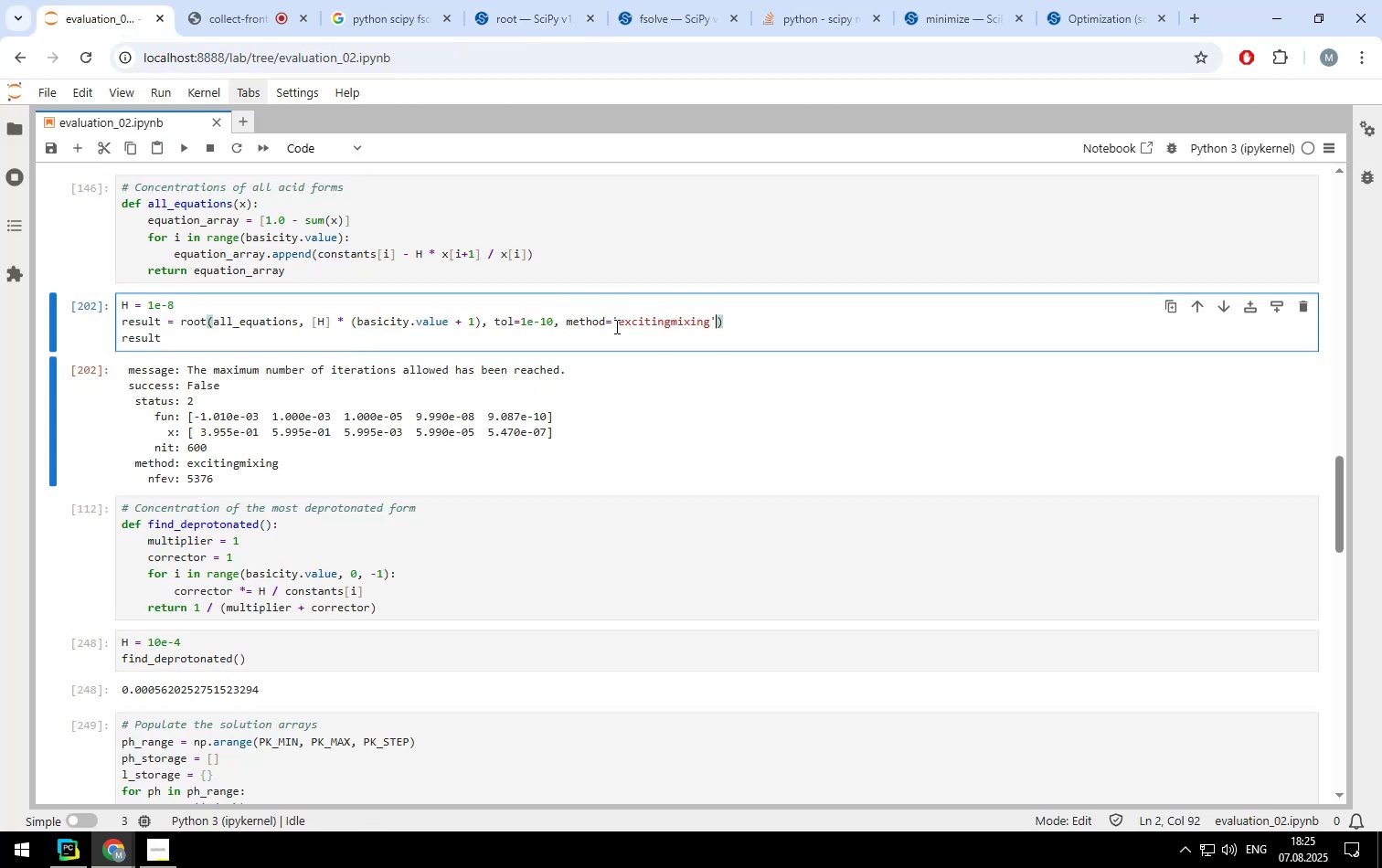 
left_click_drag(start_coordinate=[616, 325], to_coordinate=[712, 321])
 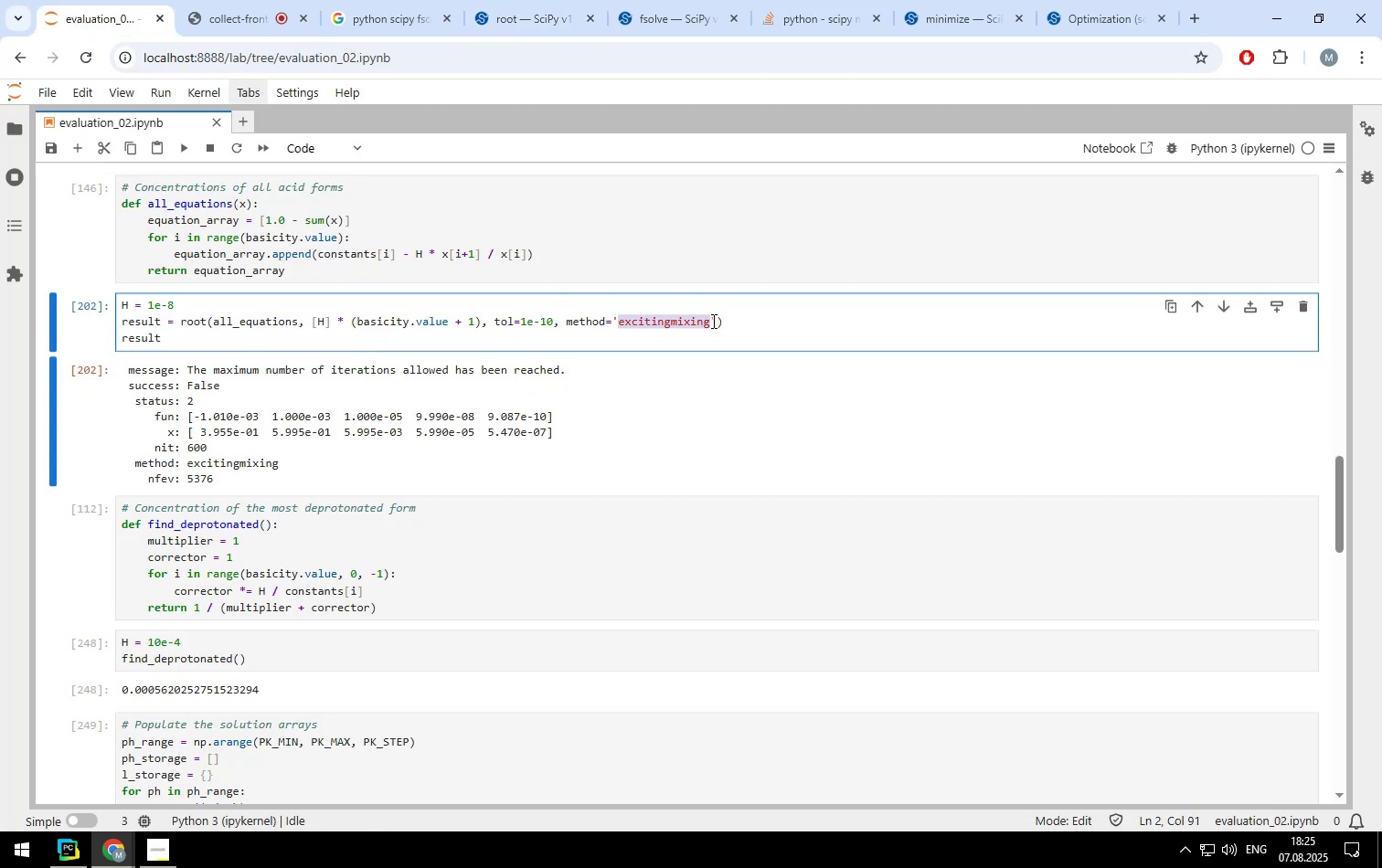 
type(krylov)
 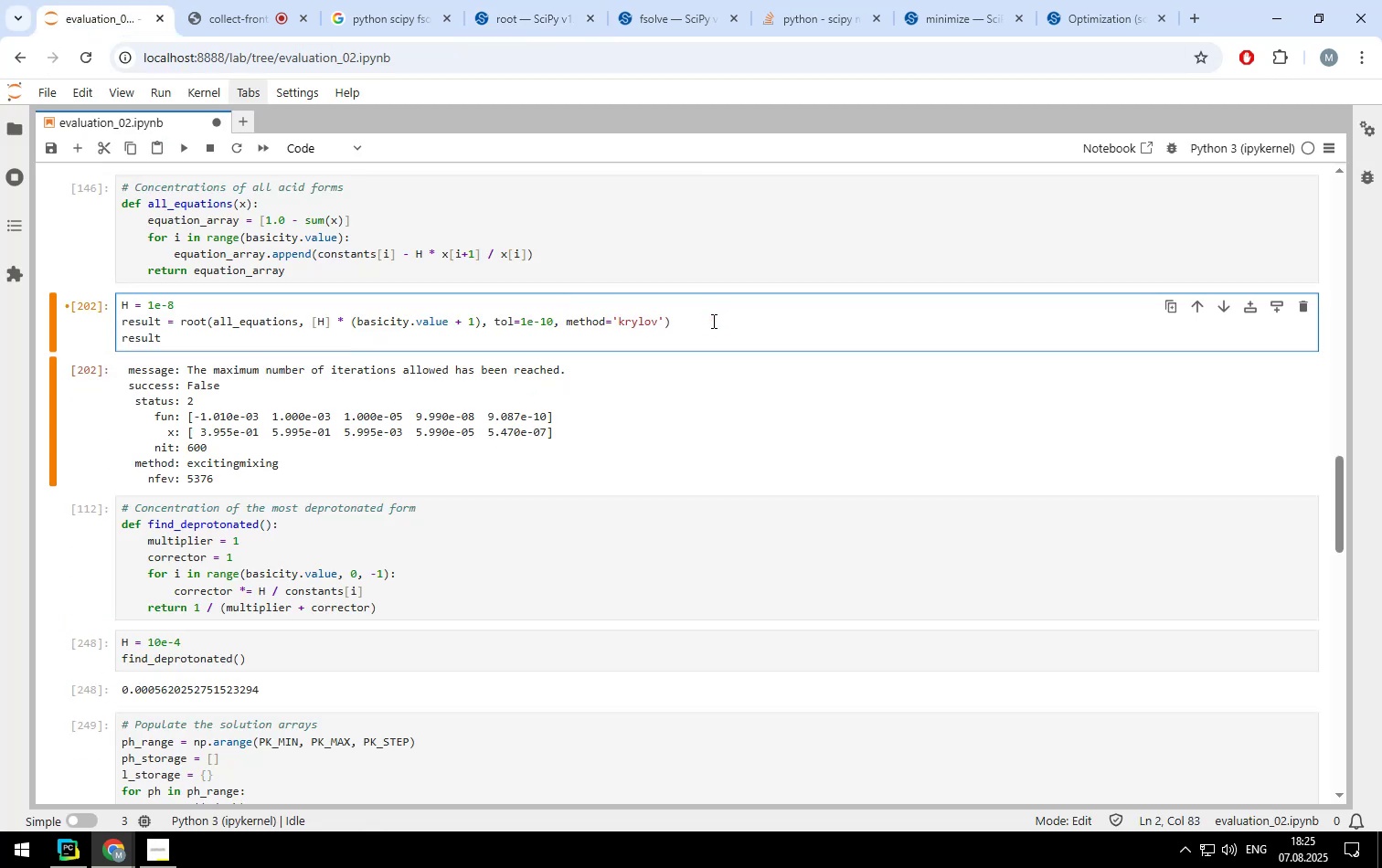 
key(Shift+Enter)
 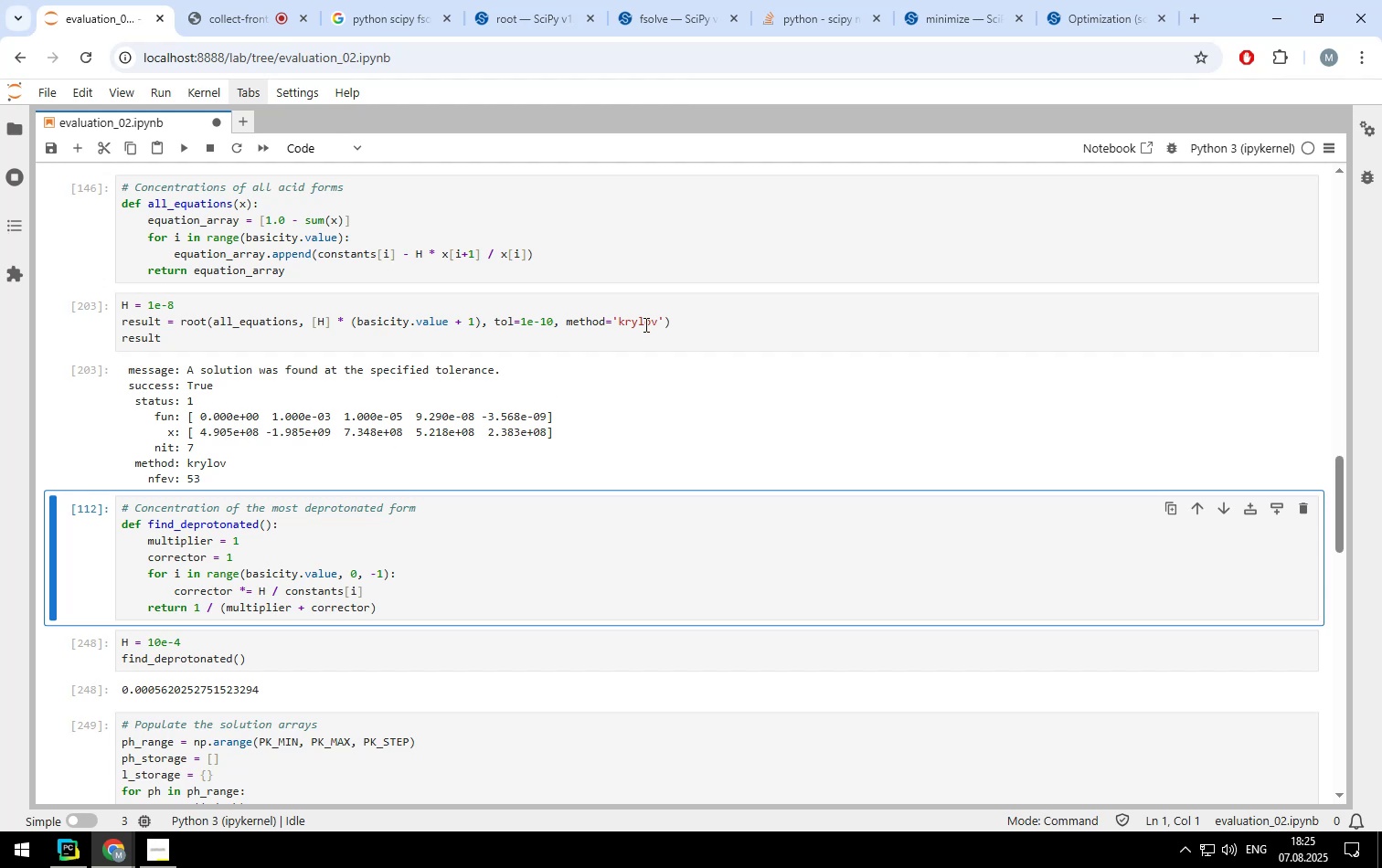 
left_click([498, 22])
 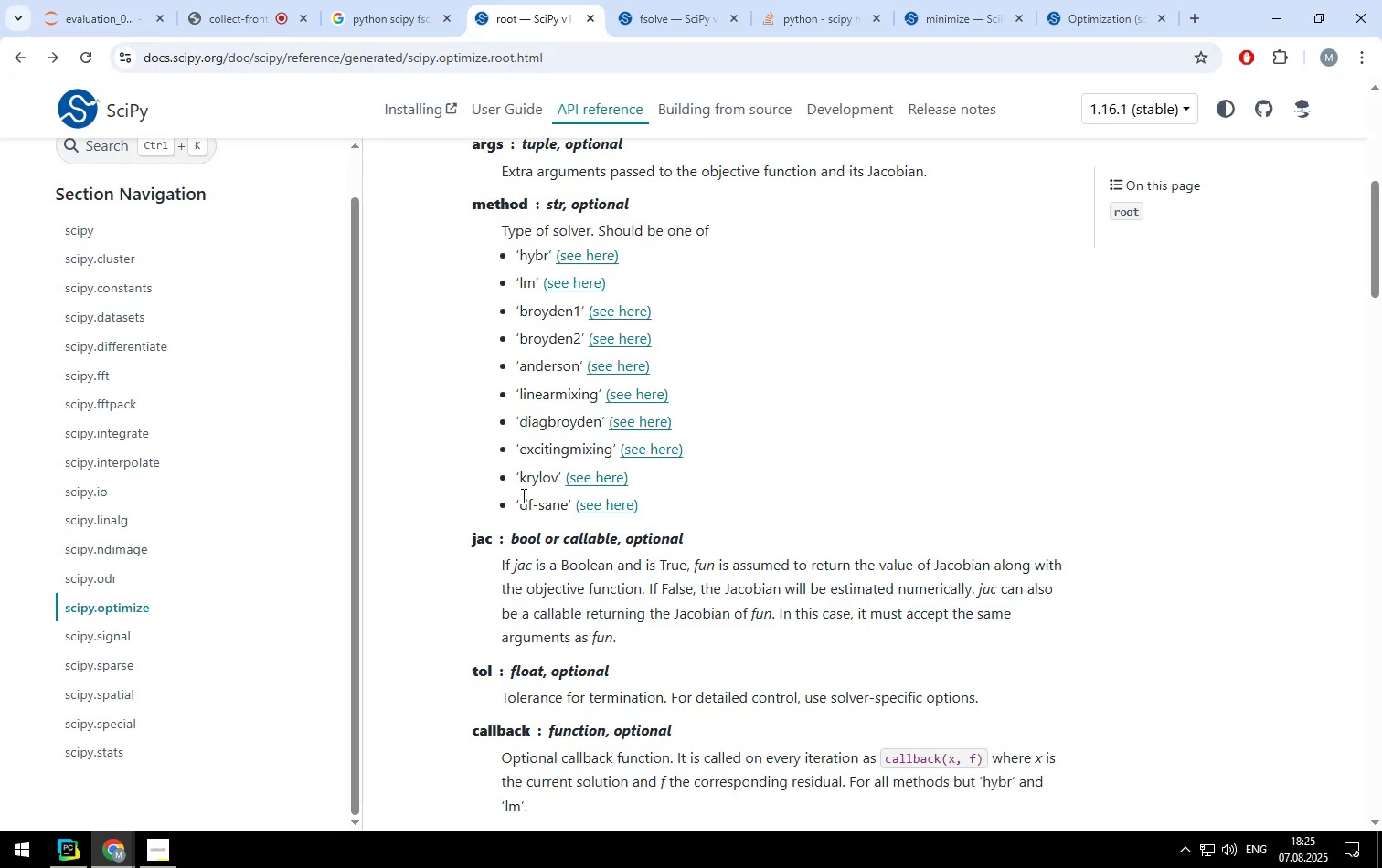 
left_click_drag(start_coordinate=[520, 502], to_coordinate=[565, 504])
 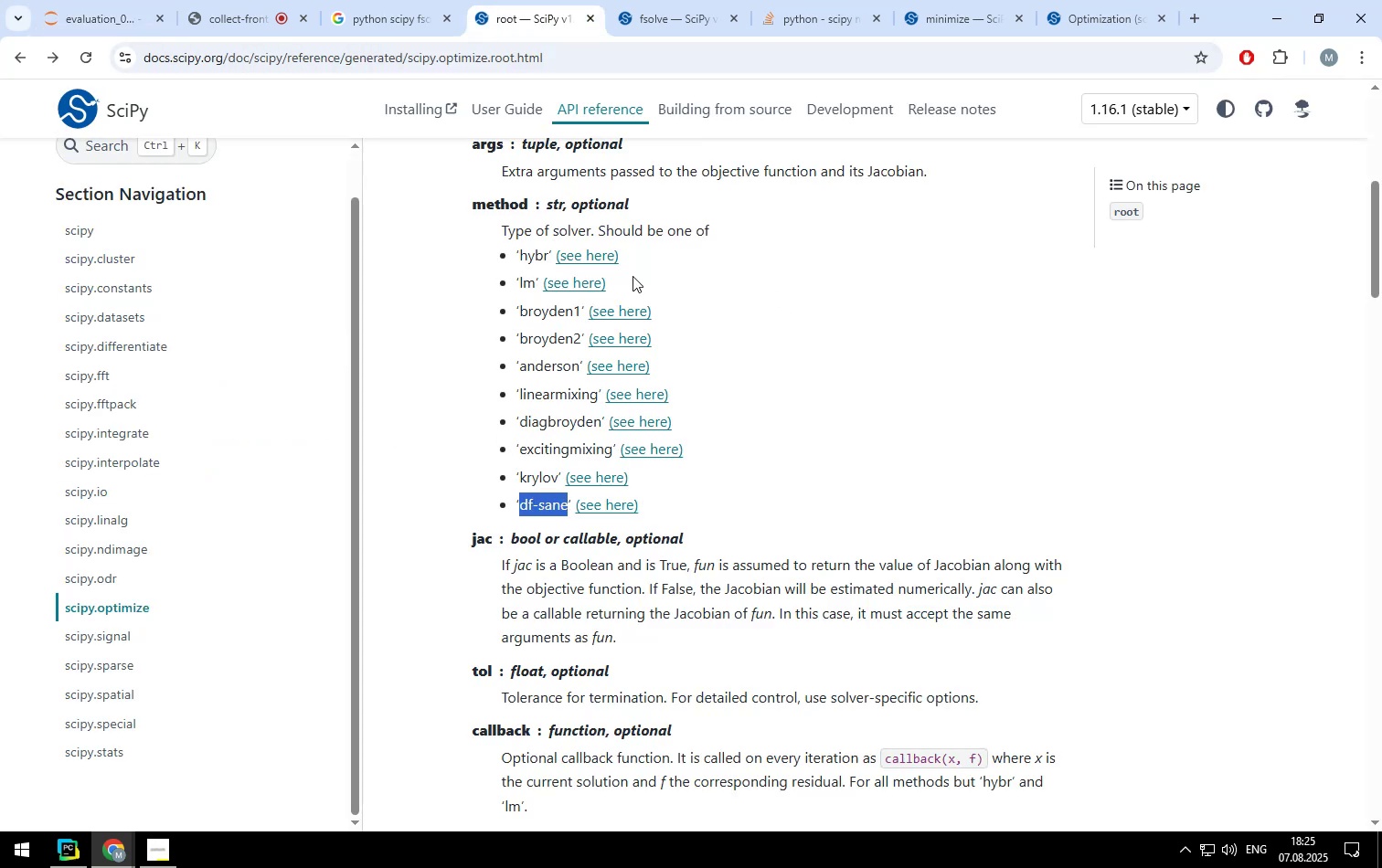 
left_click([591, 280])
 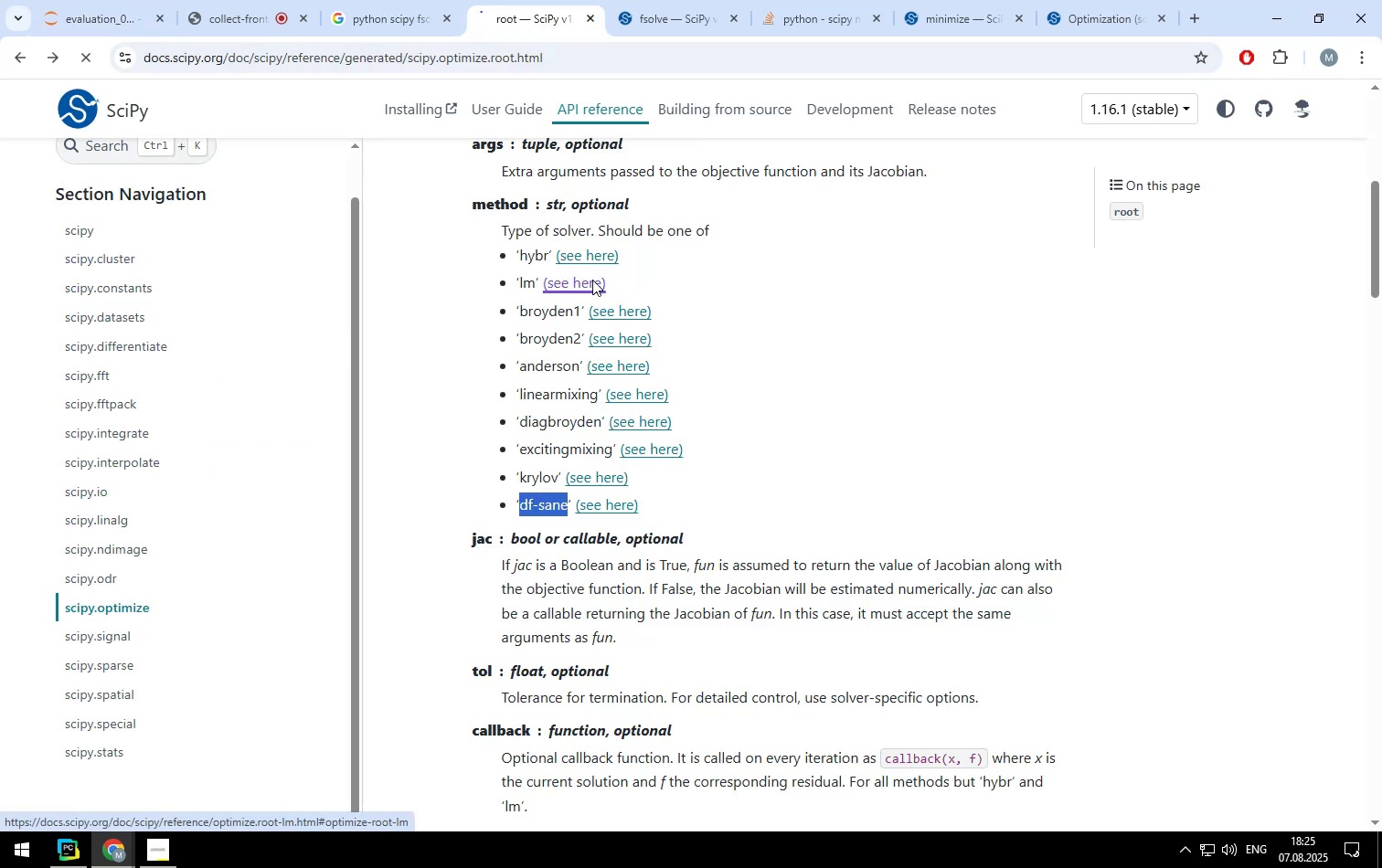 
mouse_move([716, 288])
 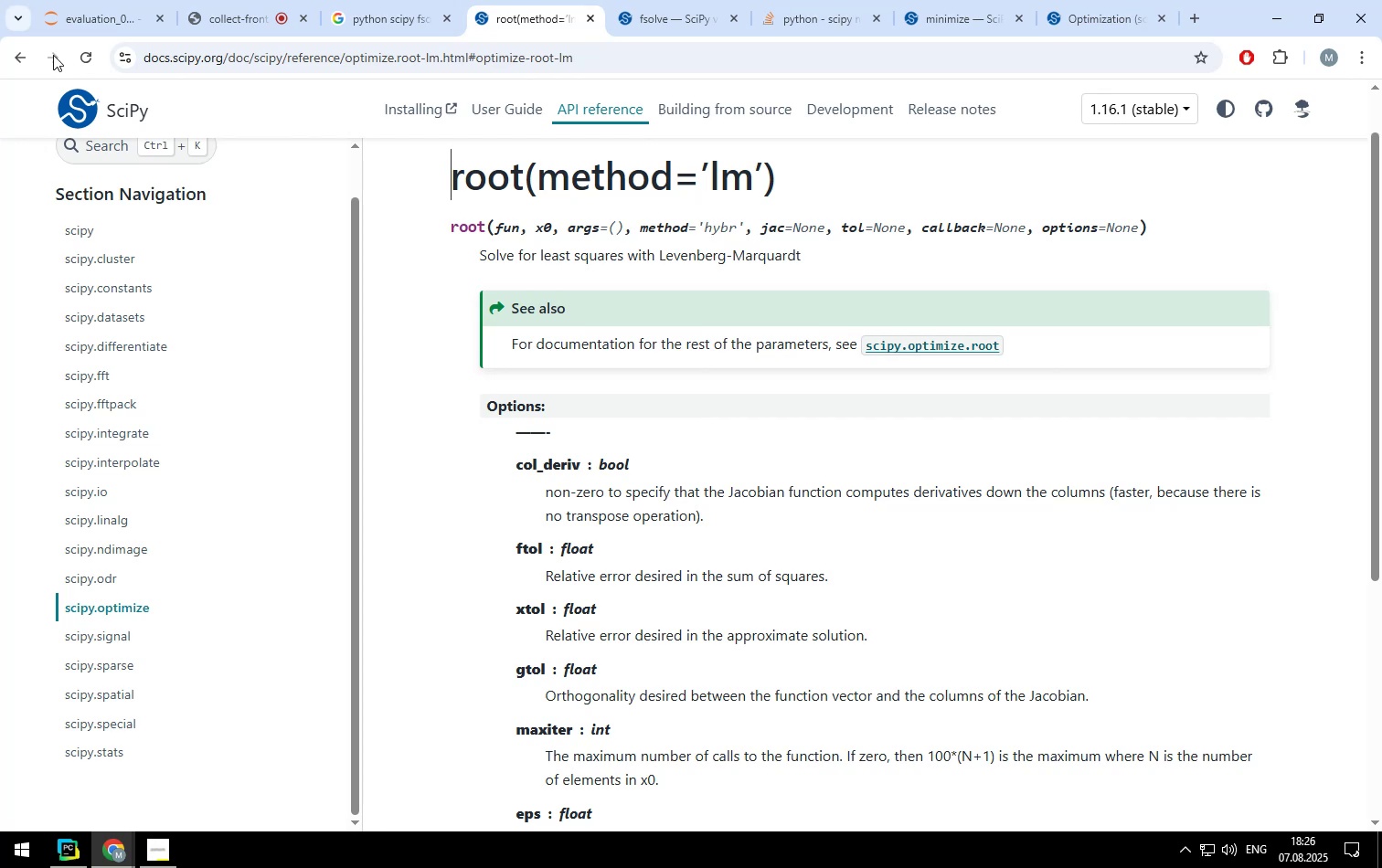 
left_click([32, 54])
 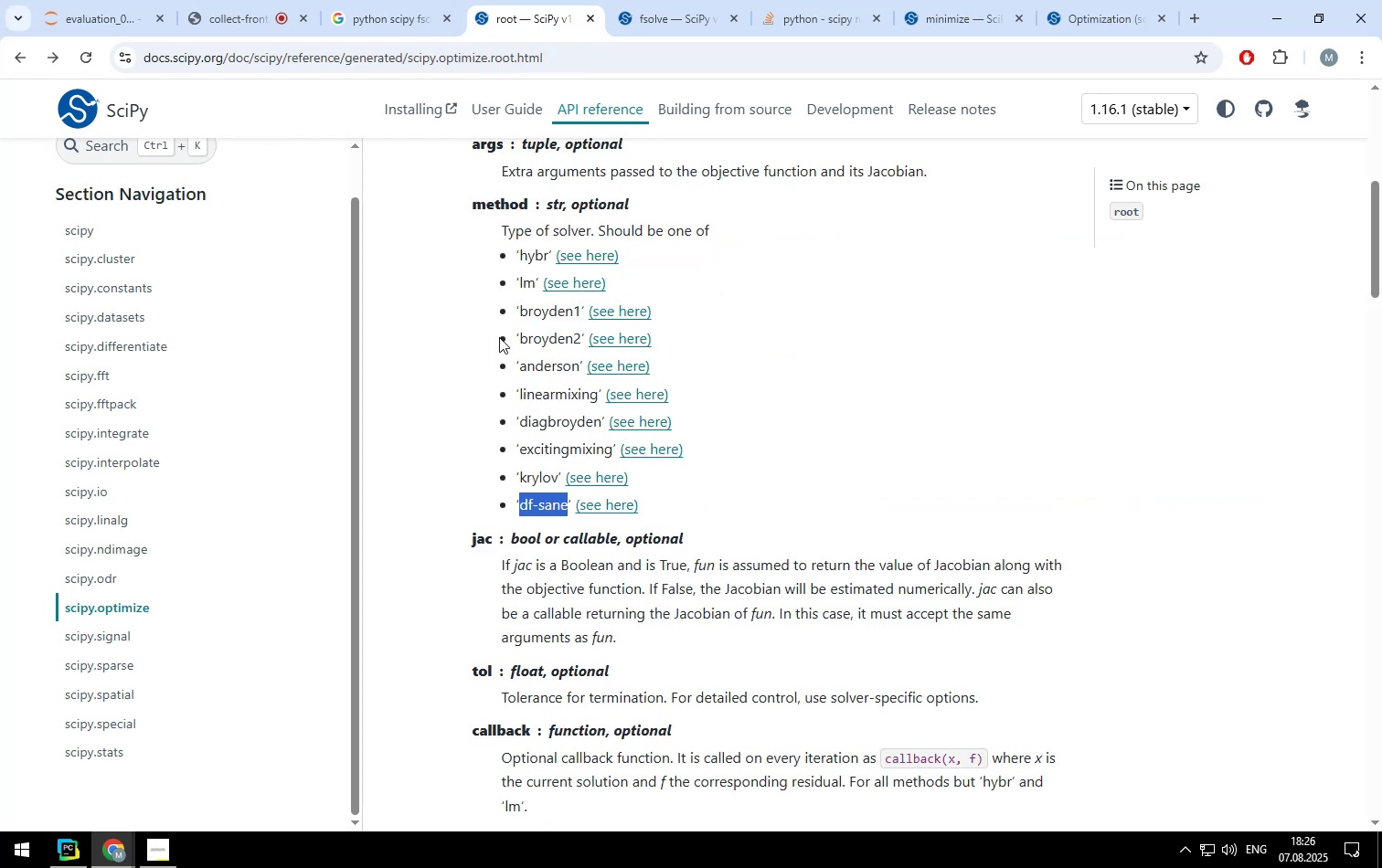 
key(Control+ControlLeft)
 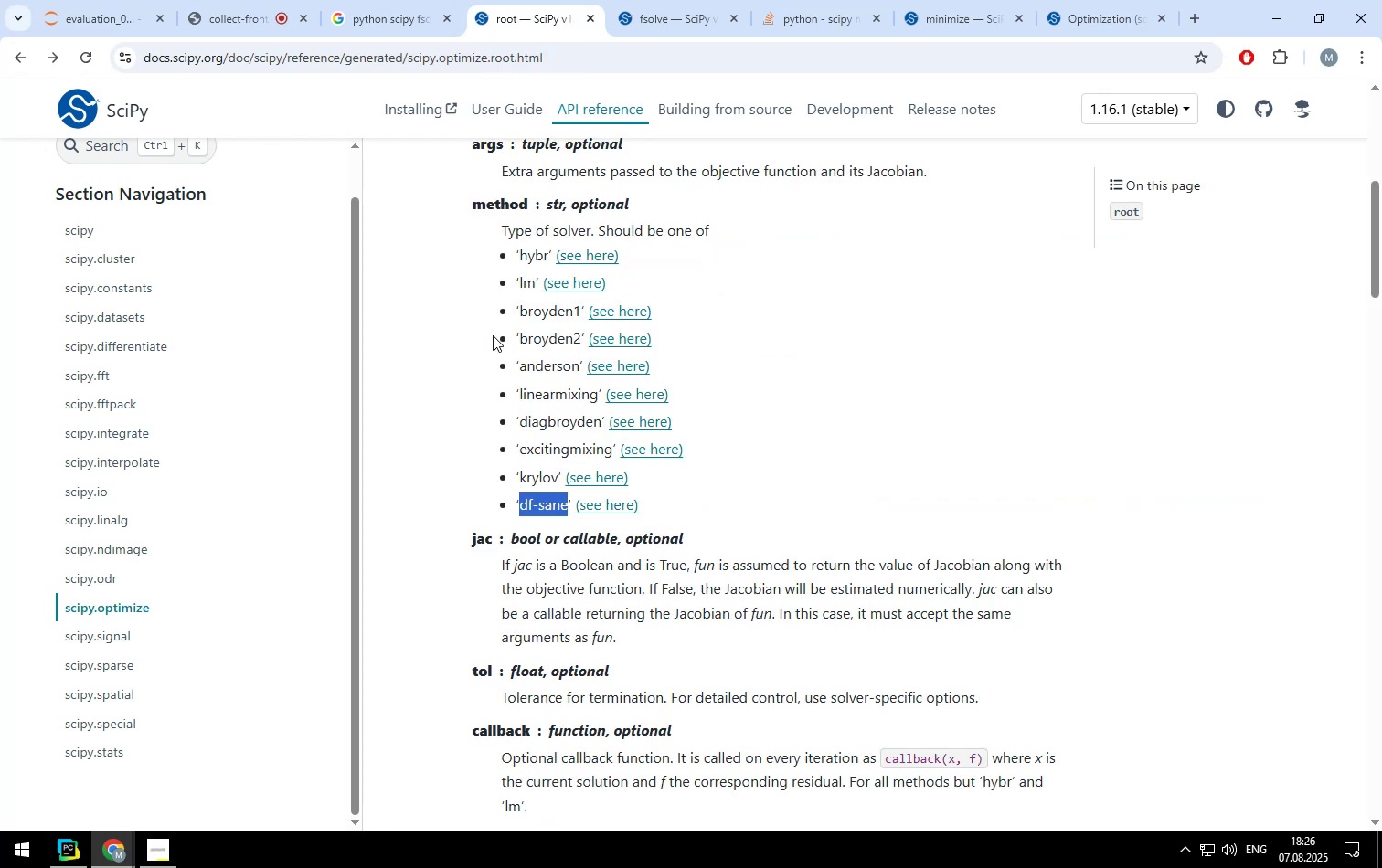 
key(Control+C)
 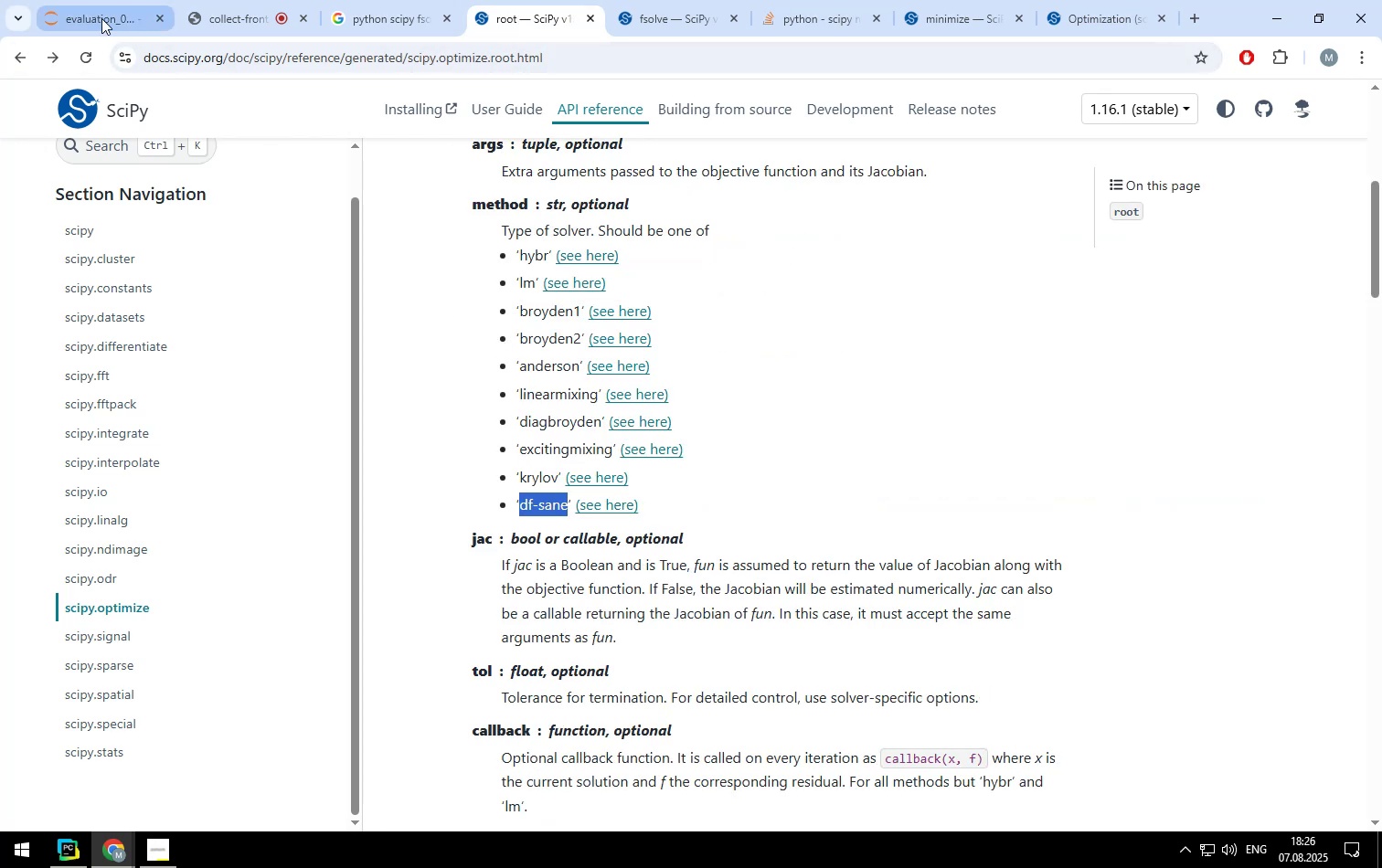 
left_click([100, 16])
 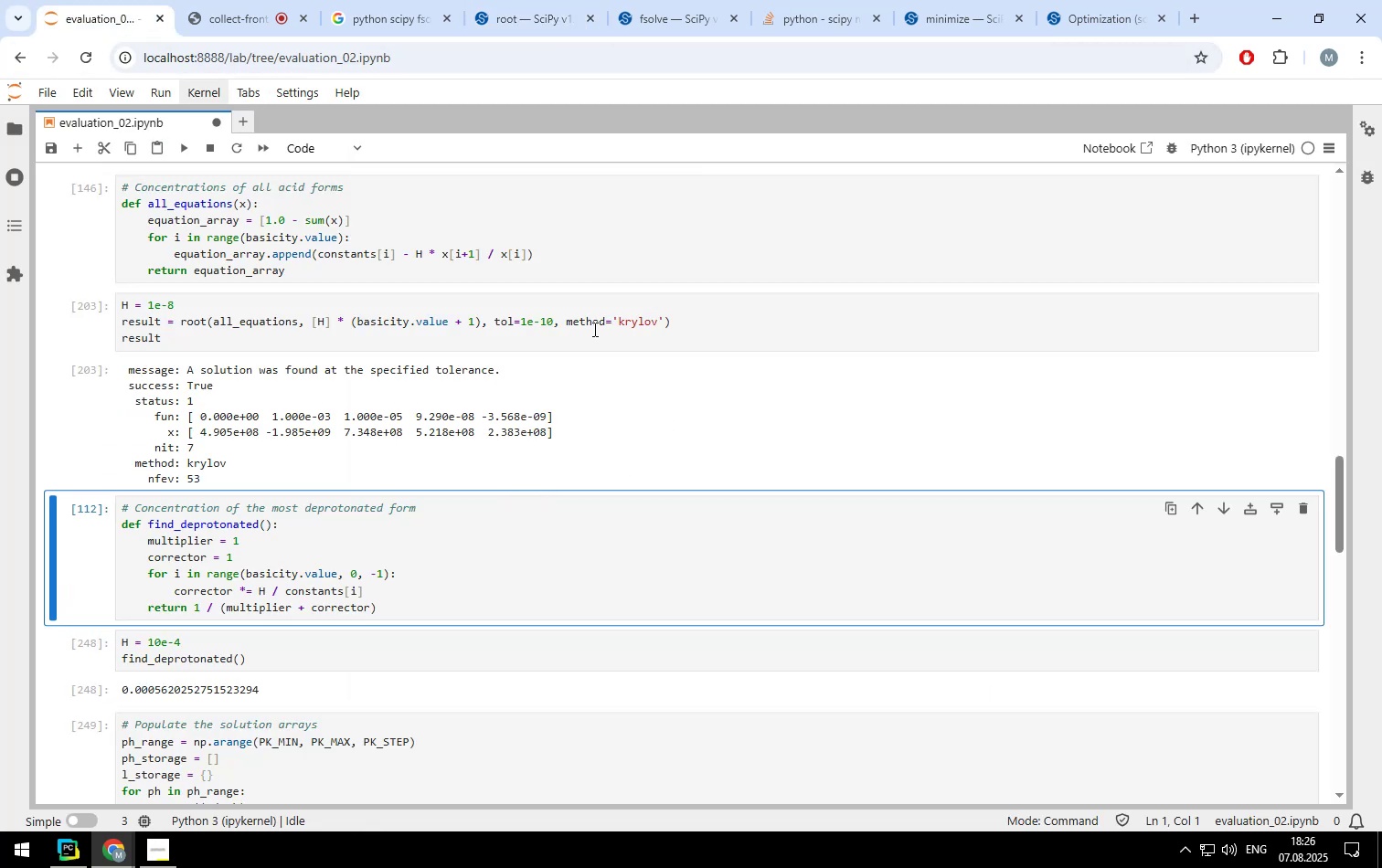 
left_click_drag(start_coordinate=[616, 319], to_coordinate=[657, 319])
 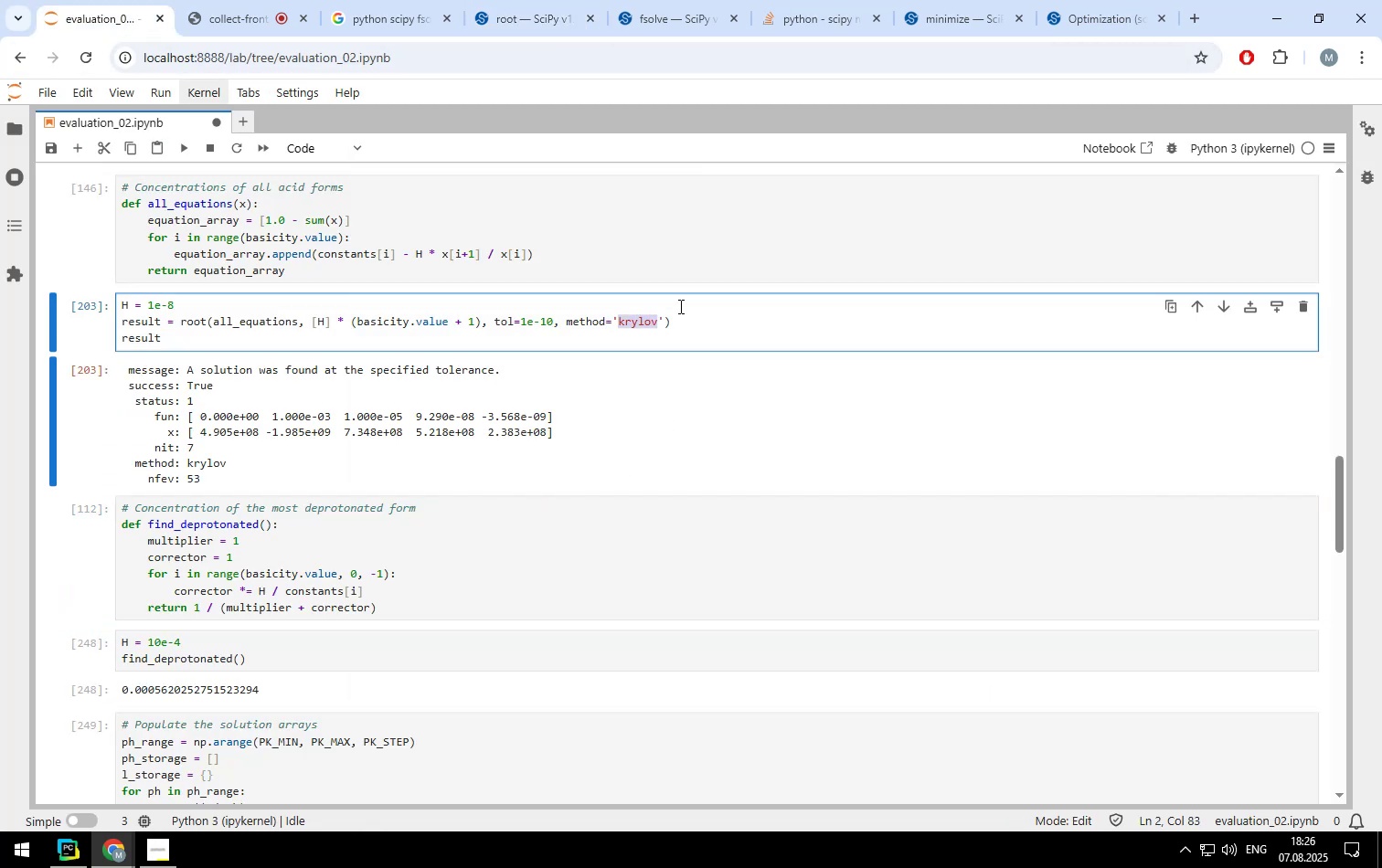 
key(Control+ControlLeft)
 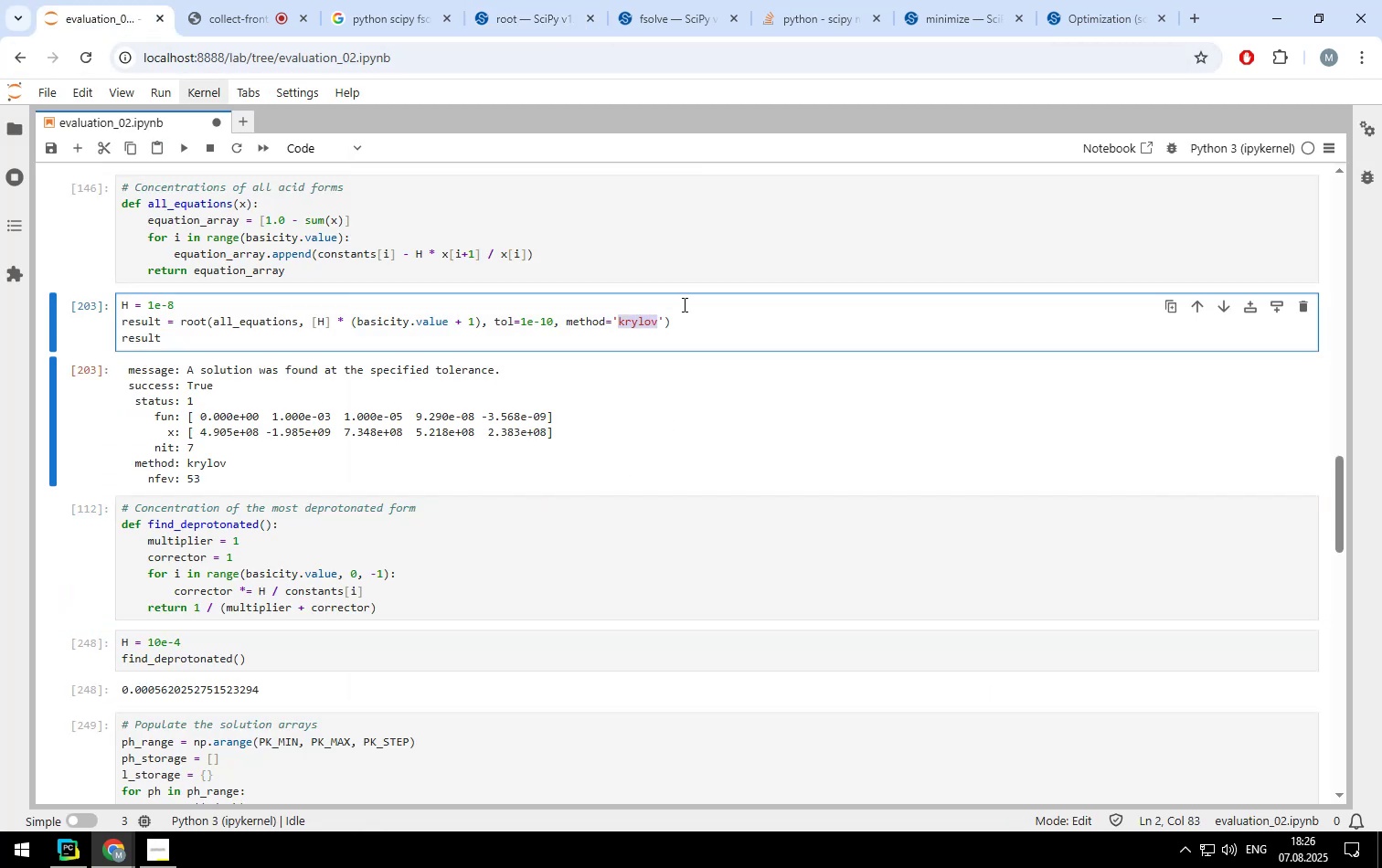 
key(Control+V)
 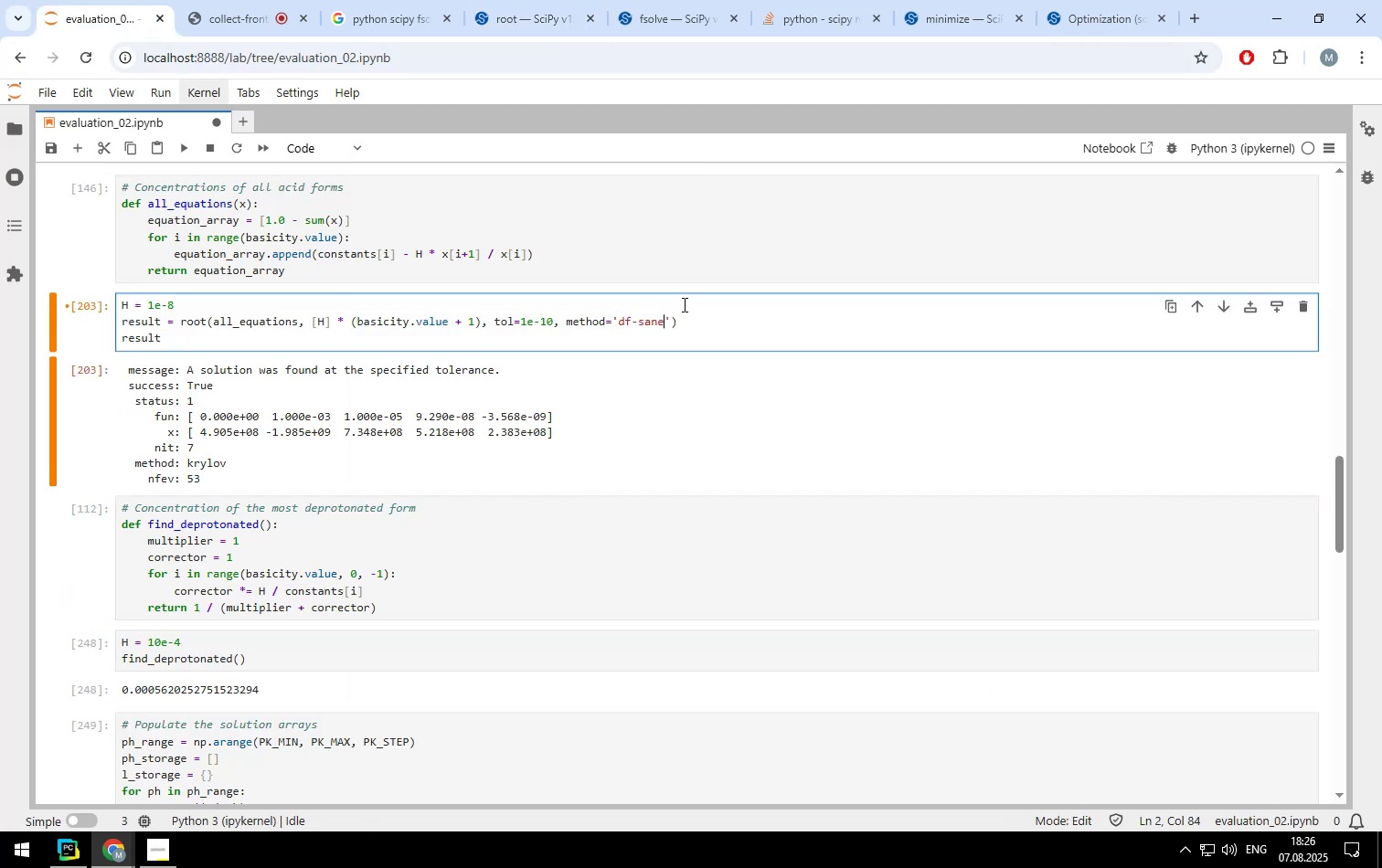 
key(Shift+ShiftLeft)
 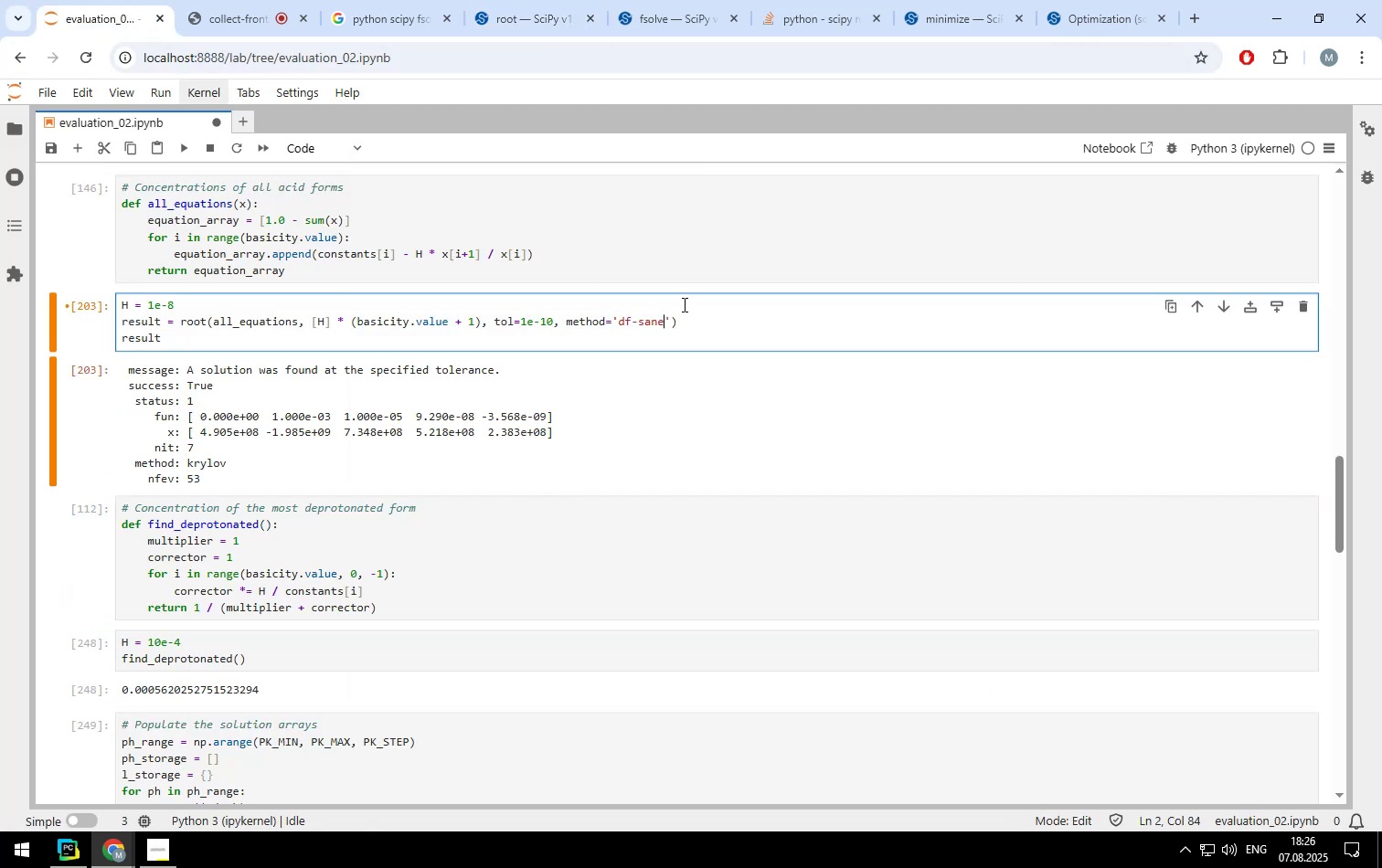 
key(Shift+Enter)
 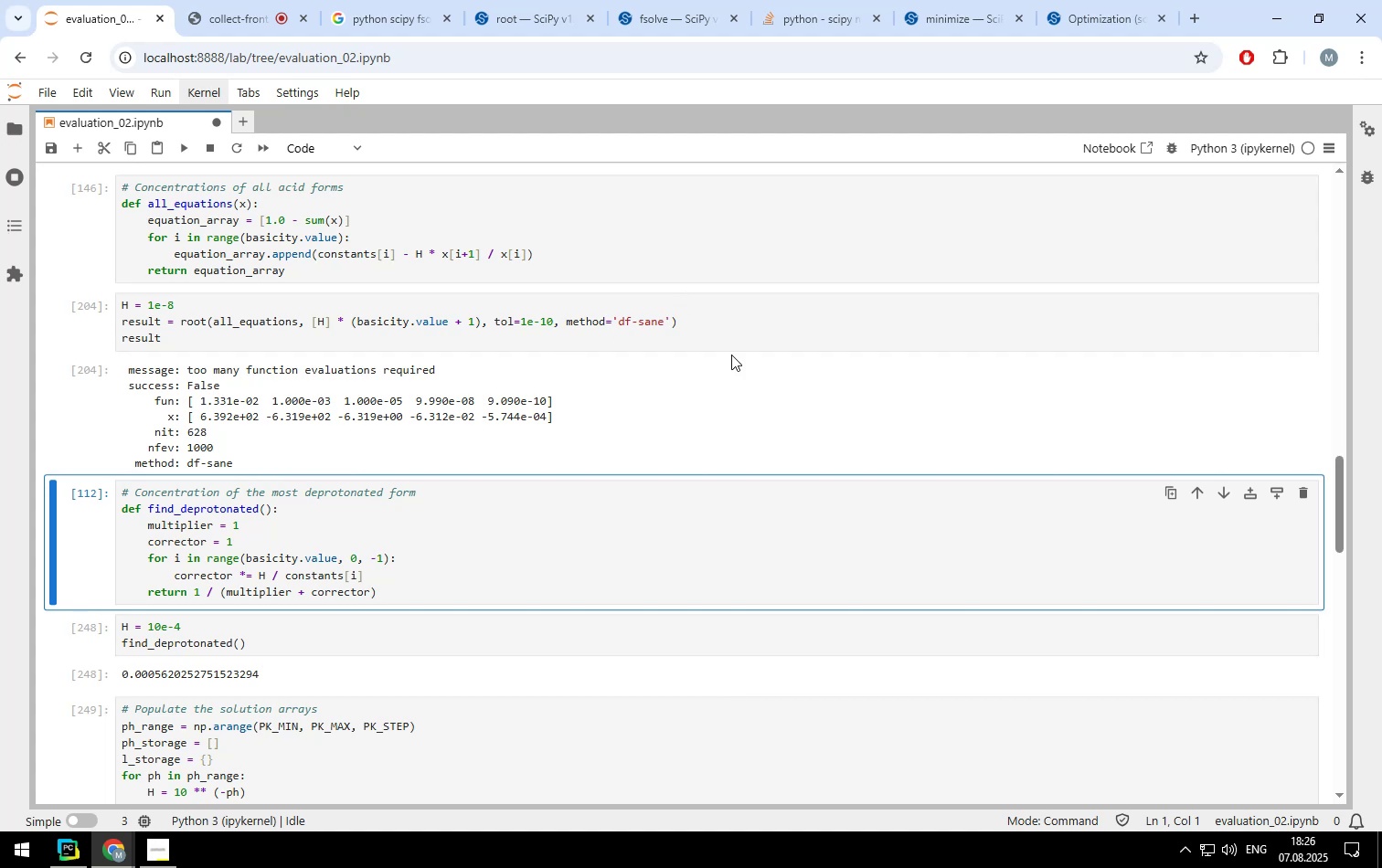 
left_click_drag(start_coordinate=[663, 322], to_coordinate=[618, 322])
 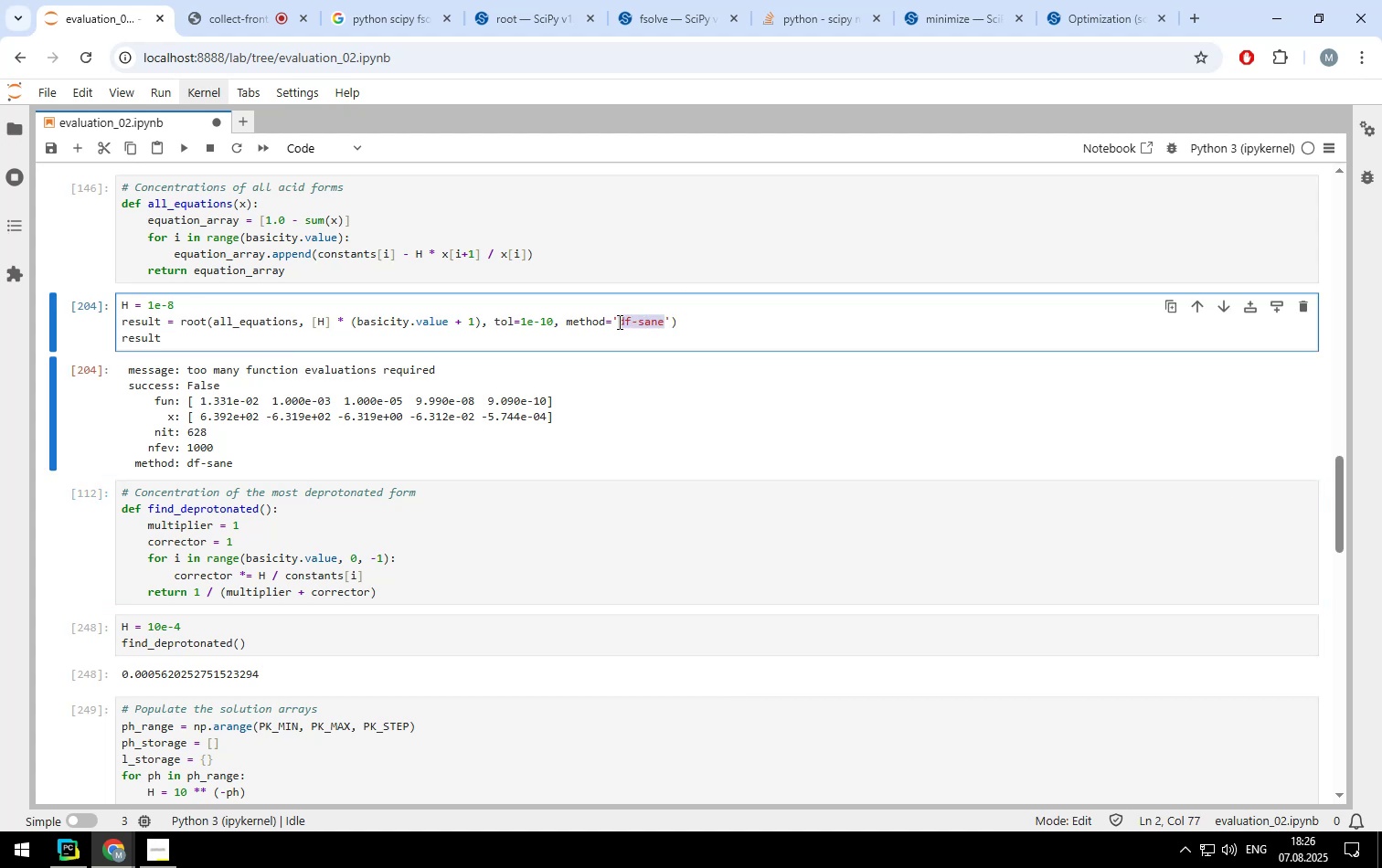 
type(lm)
 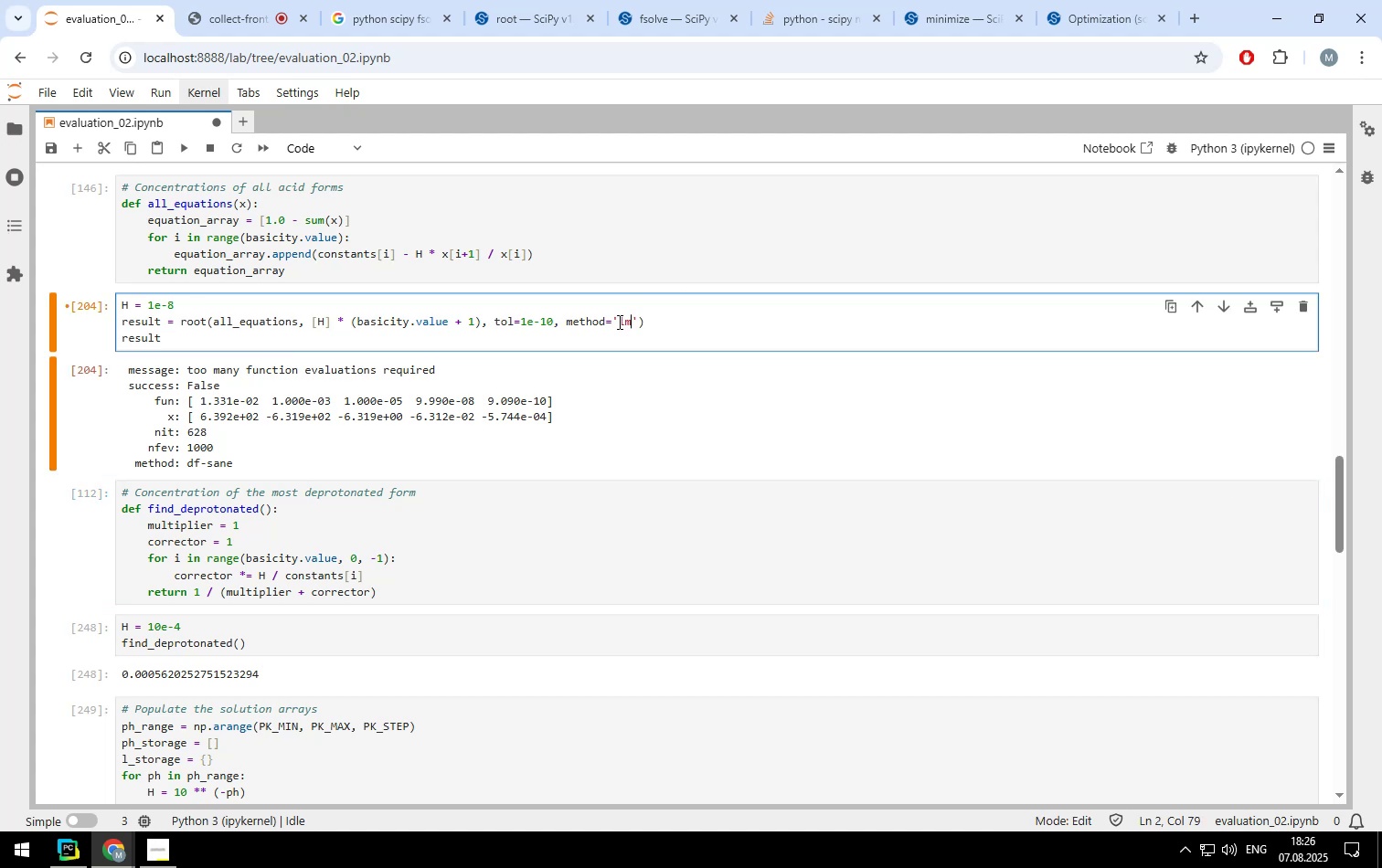 
key(Shift+Enter)
 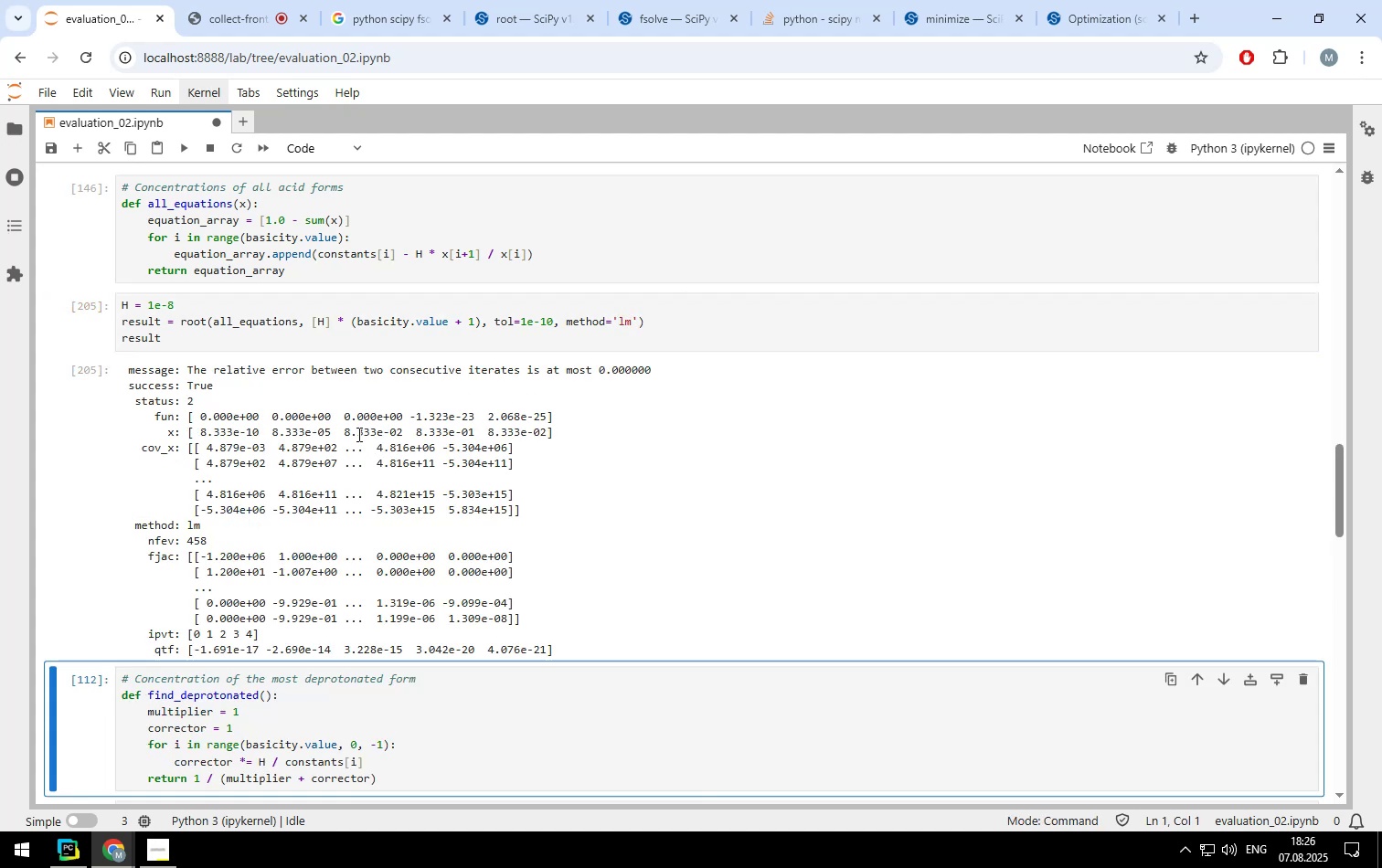 
wait(9.62)
 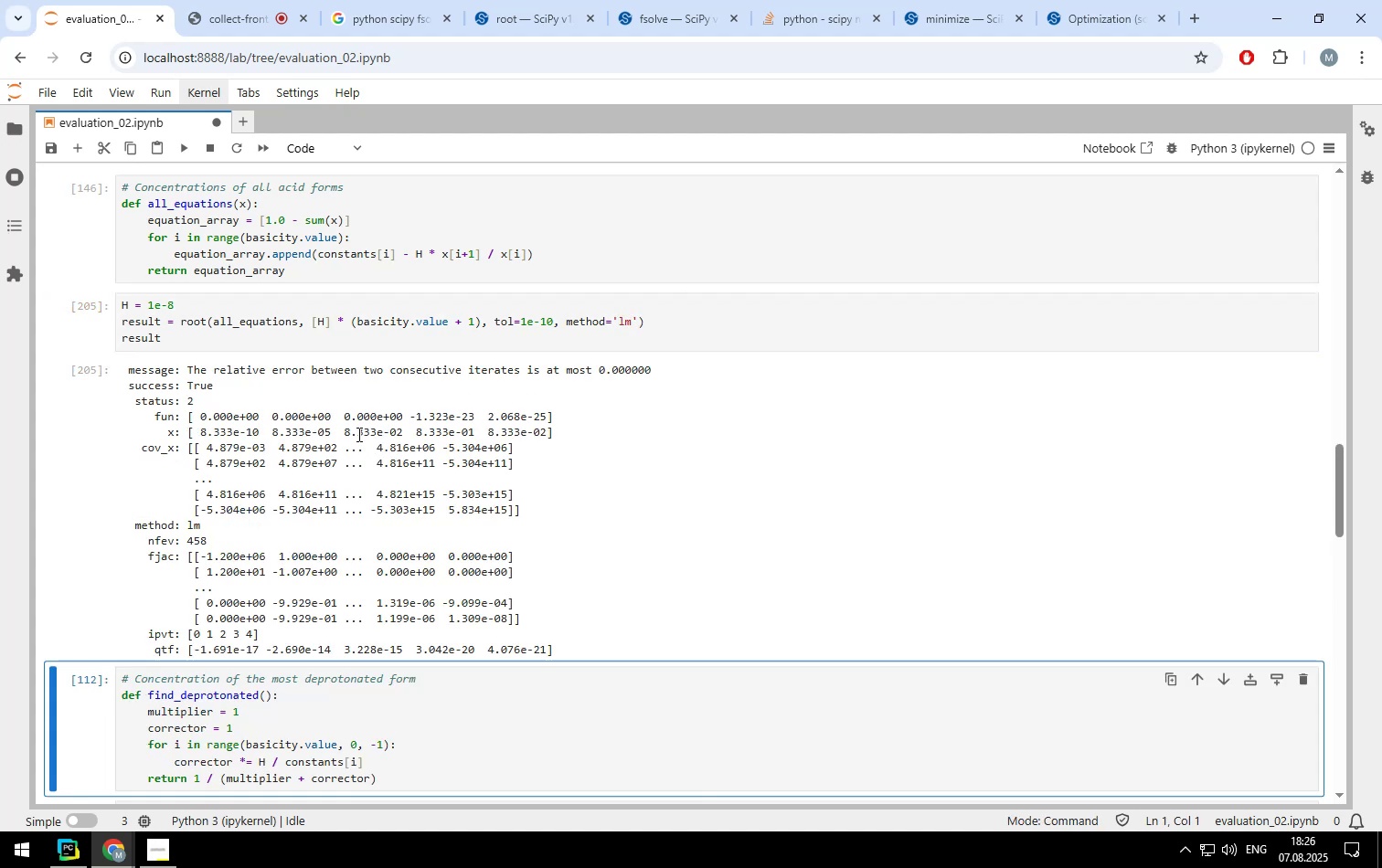 
left_click([201, 310])
 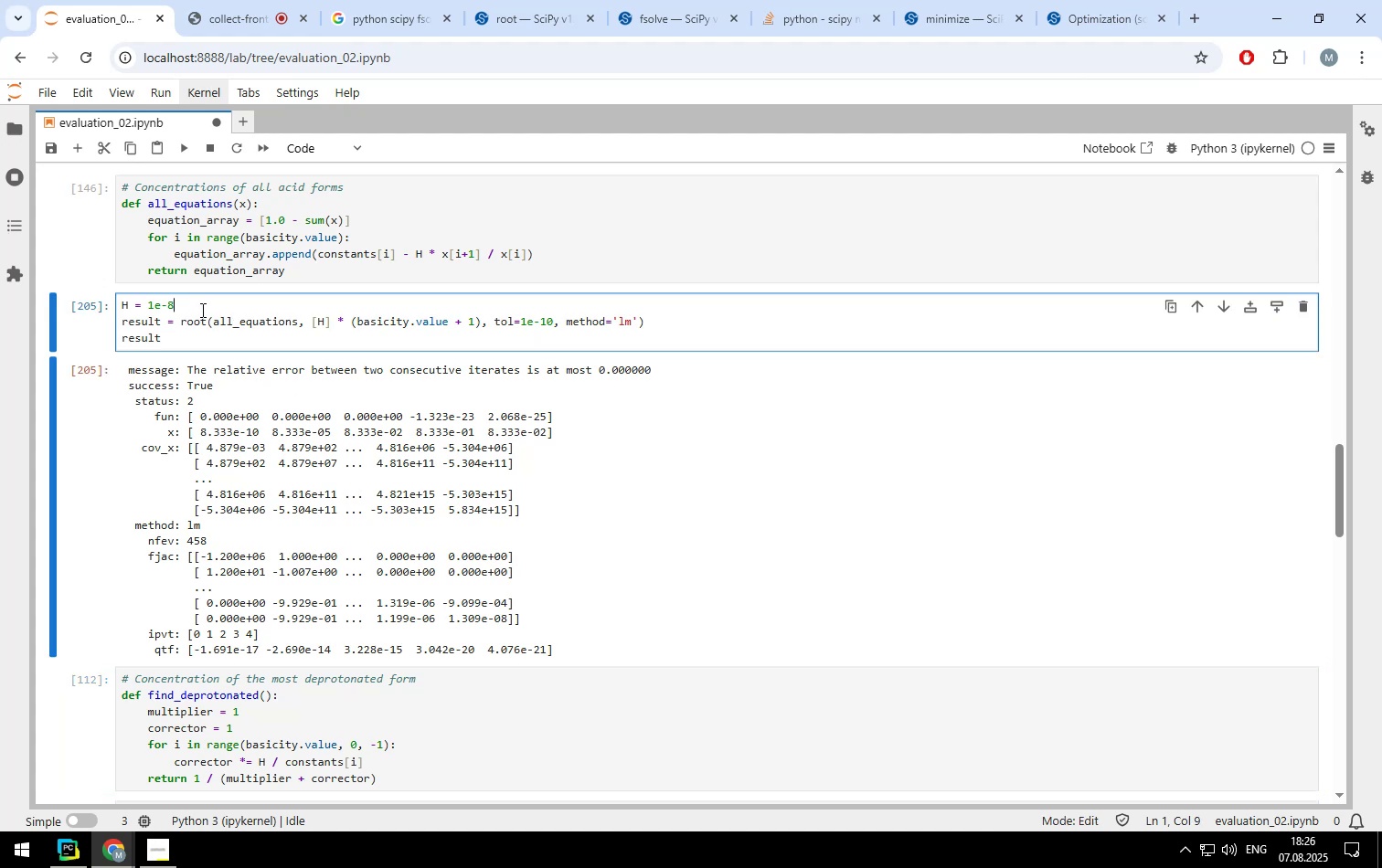 
key(Backspace)
type(10)
 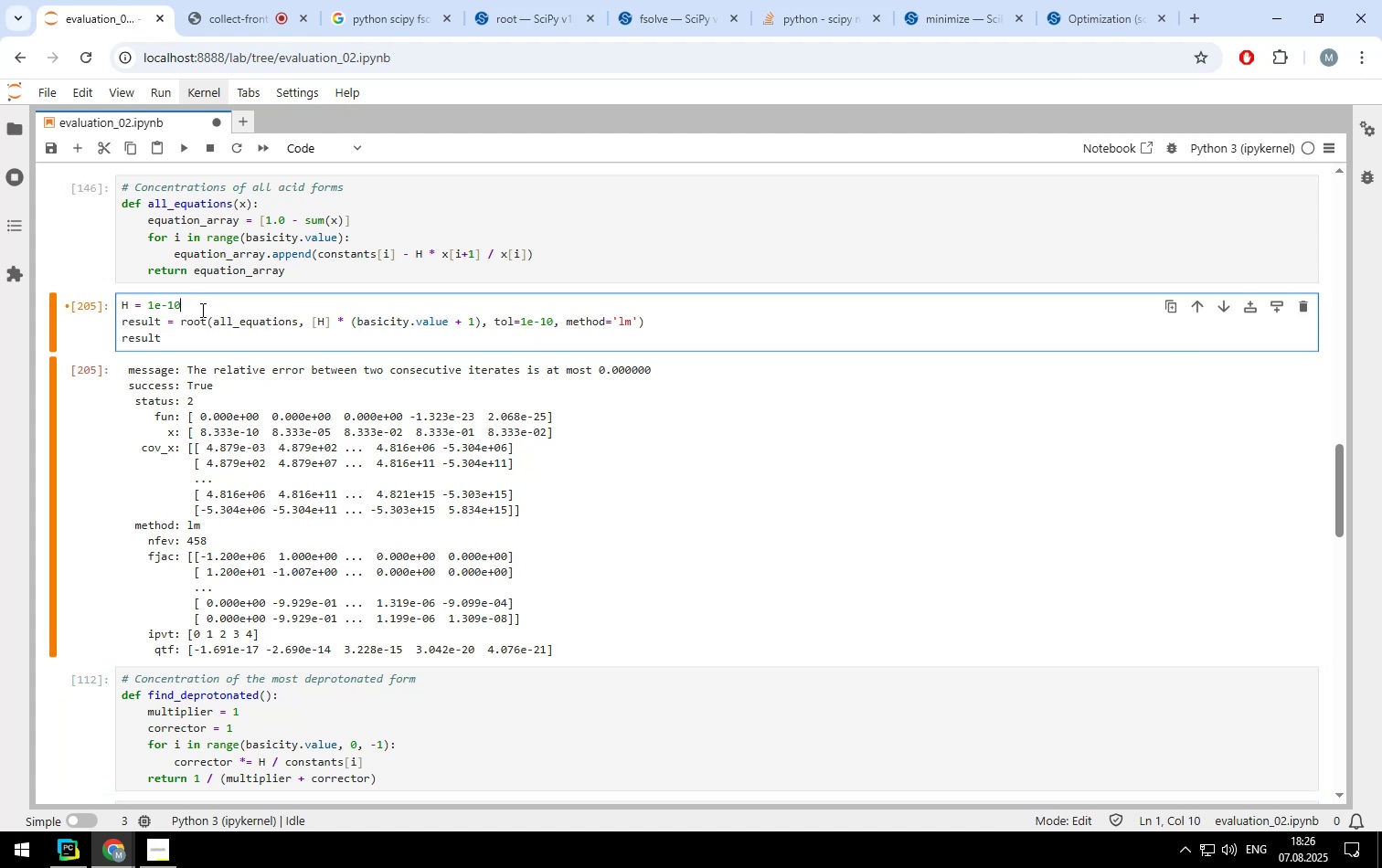 
key(Shift+Enter)
 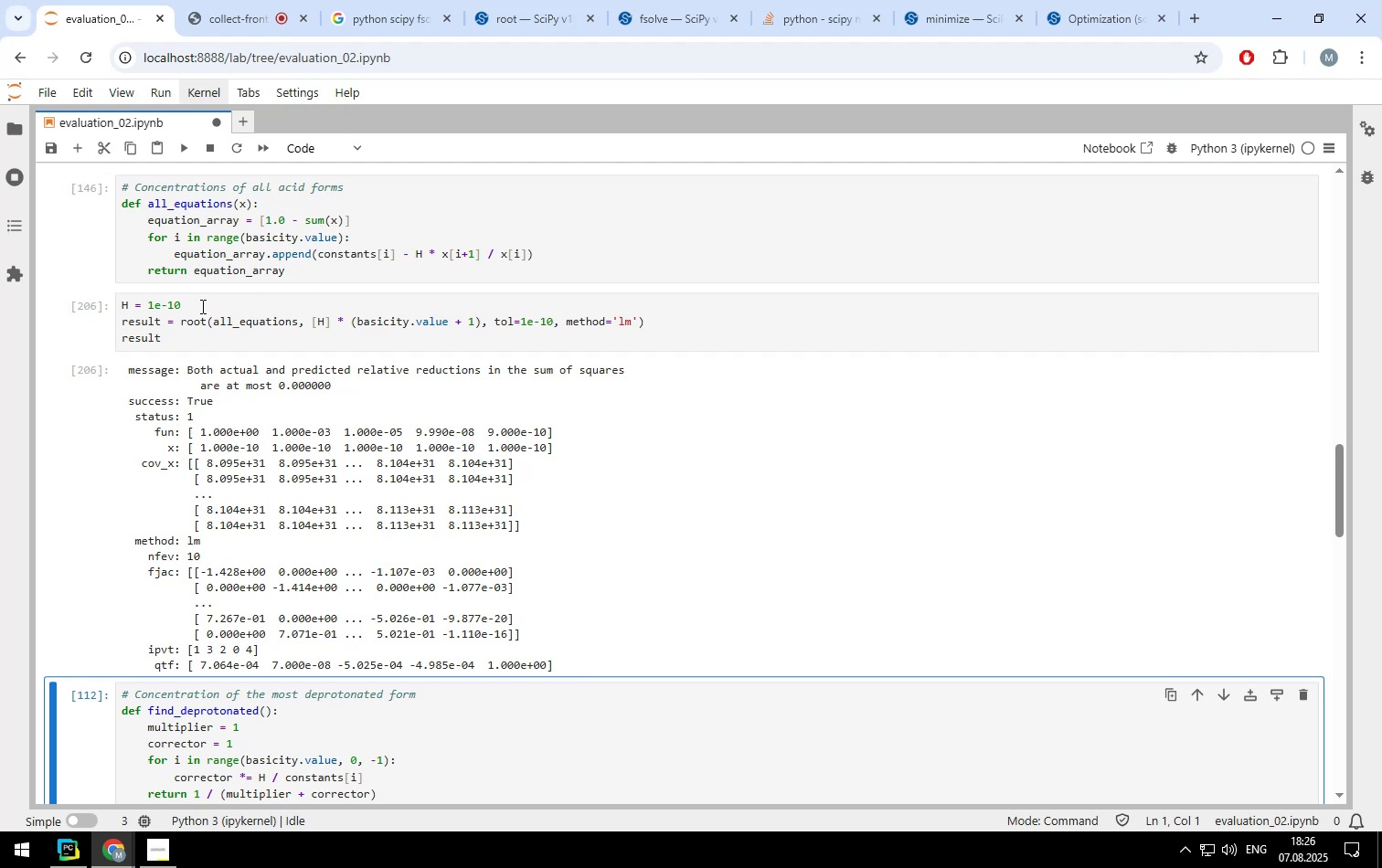 
wait(5.52)
 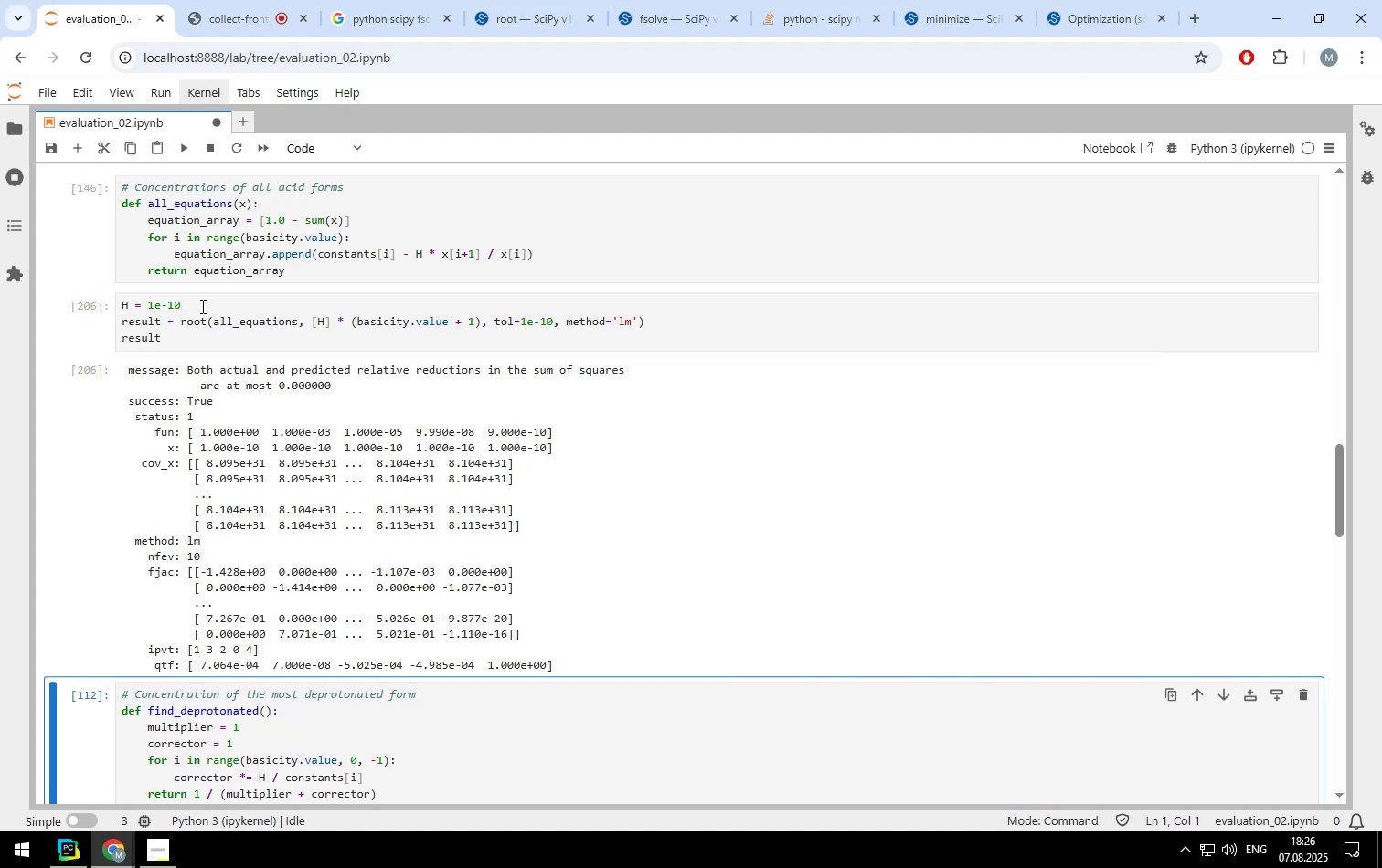 
left_click([201, 306])
 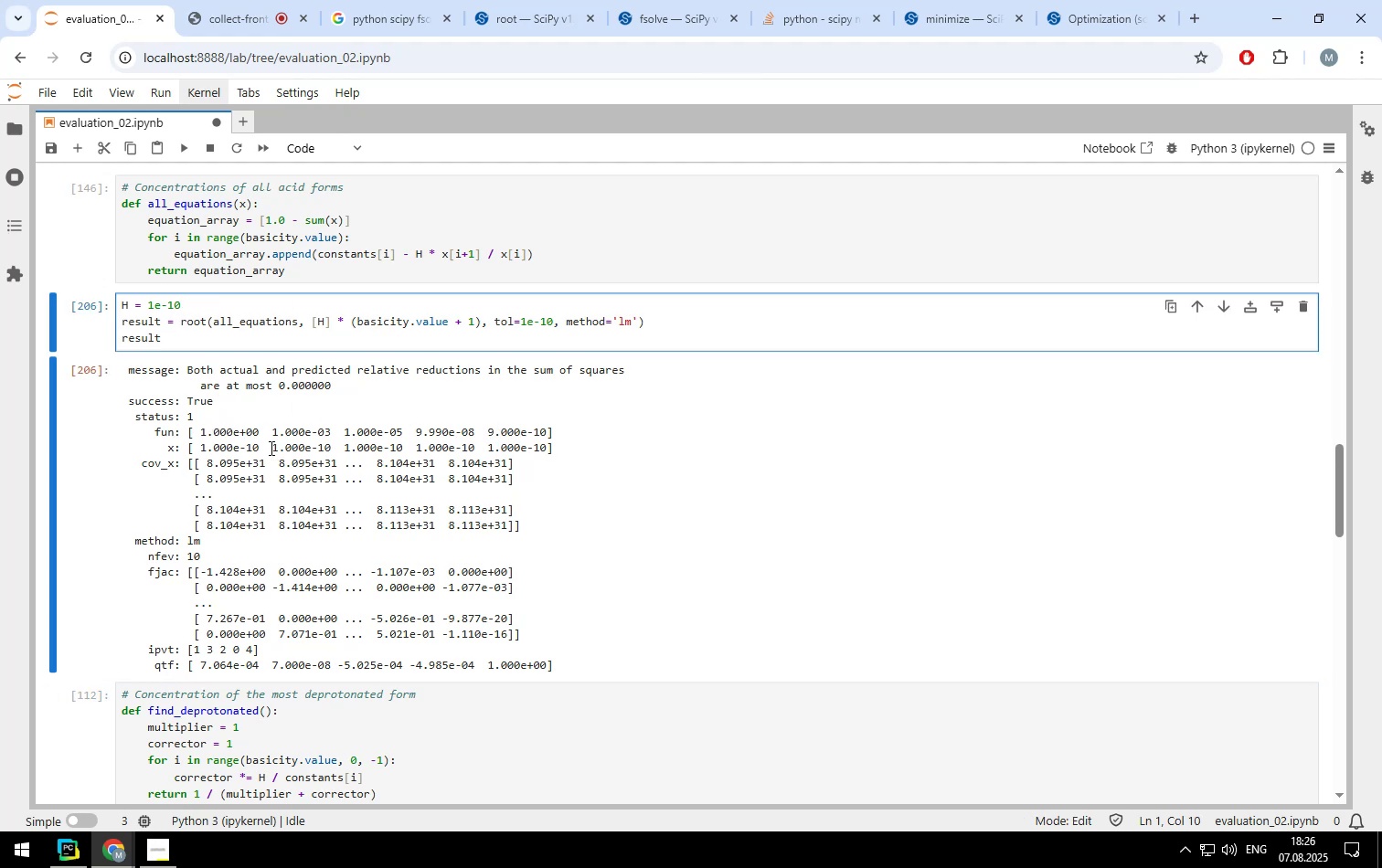 
key(Backspace)
 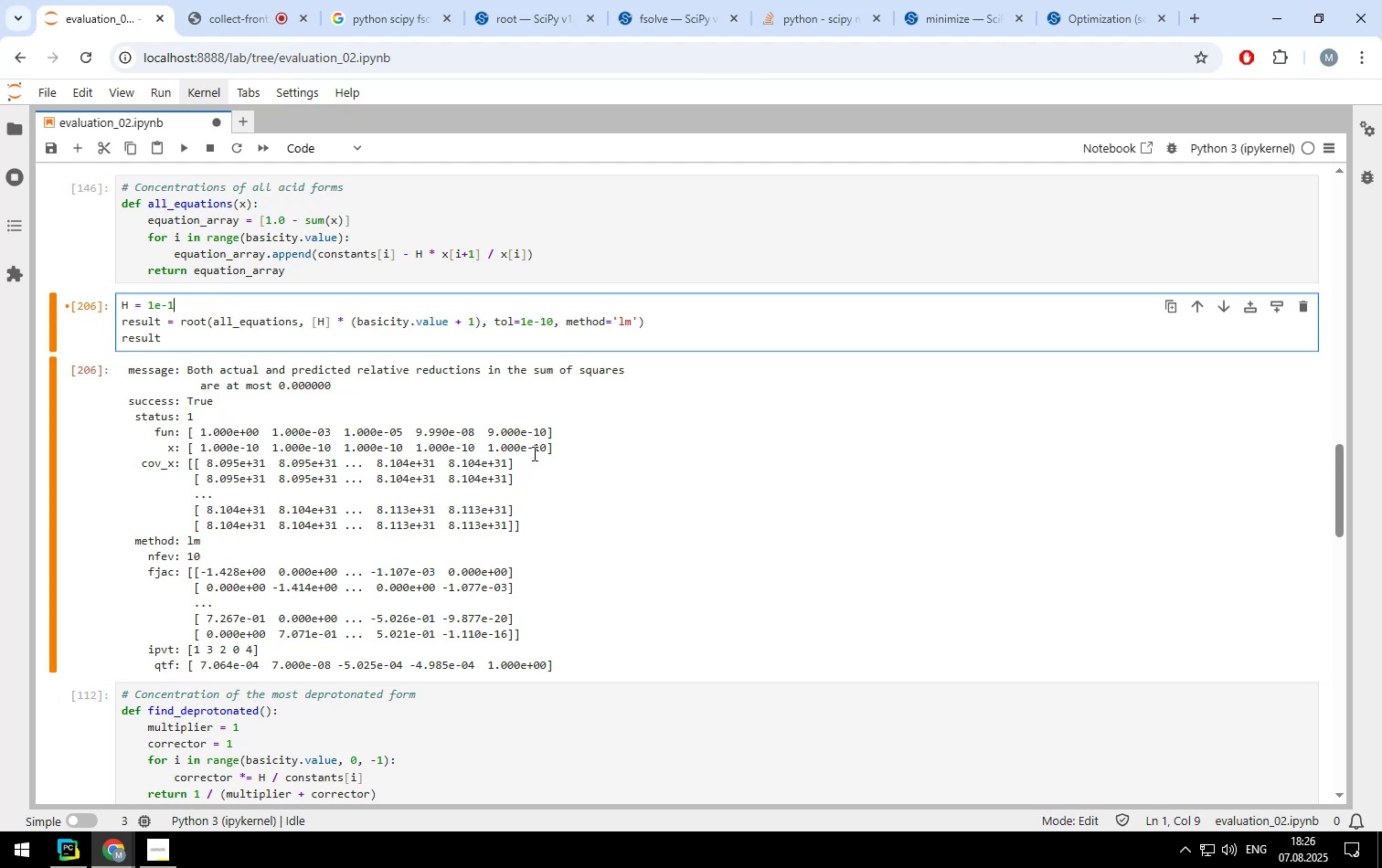 
key(Backspace)
 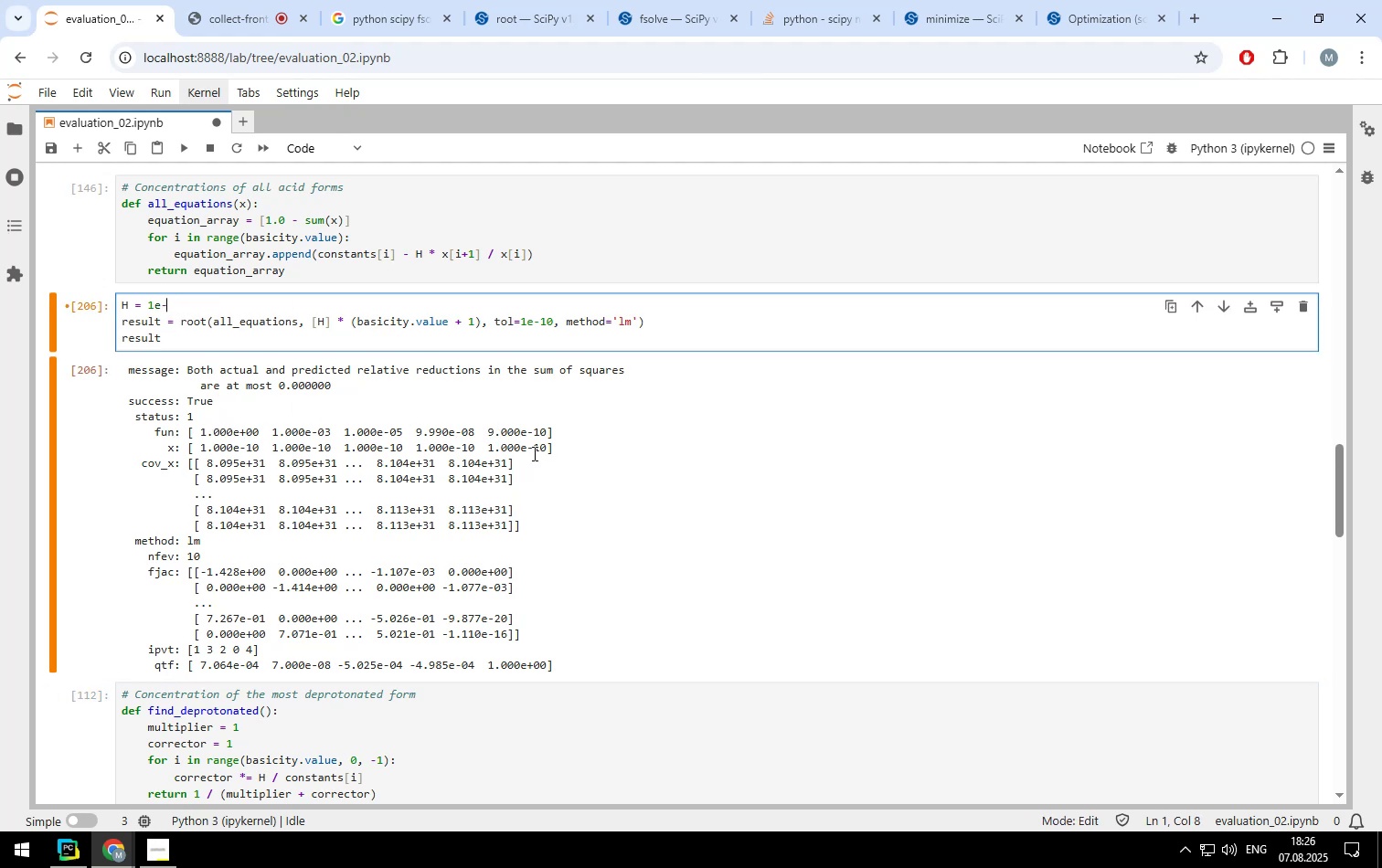 
key(9)
 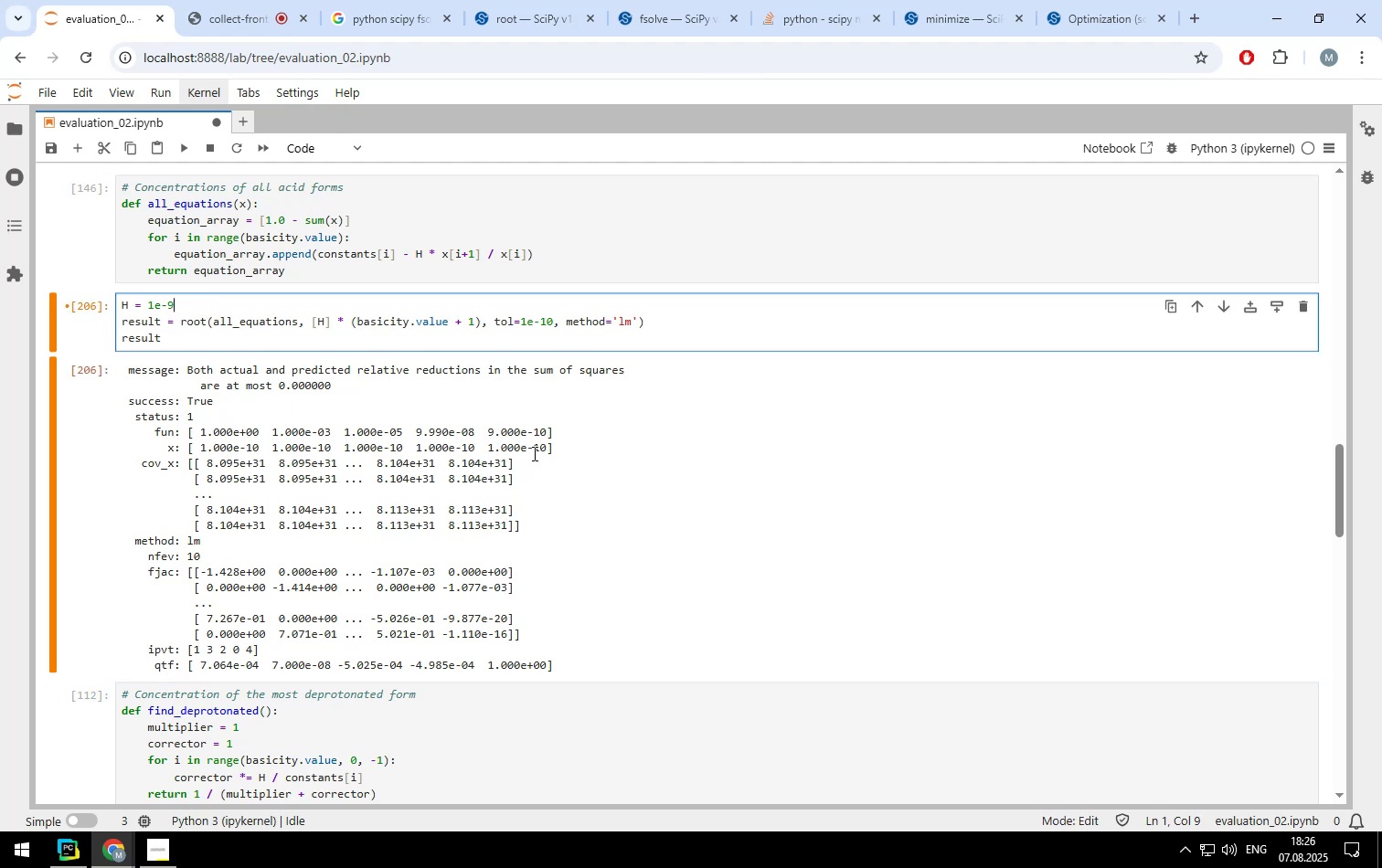 
key(Shift+Enter)
 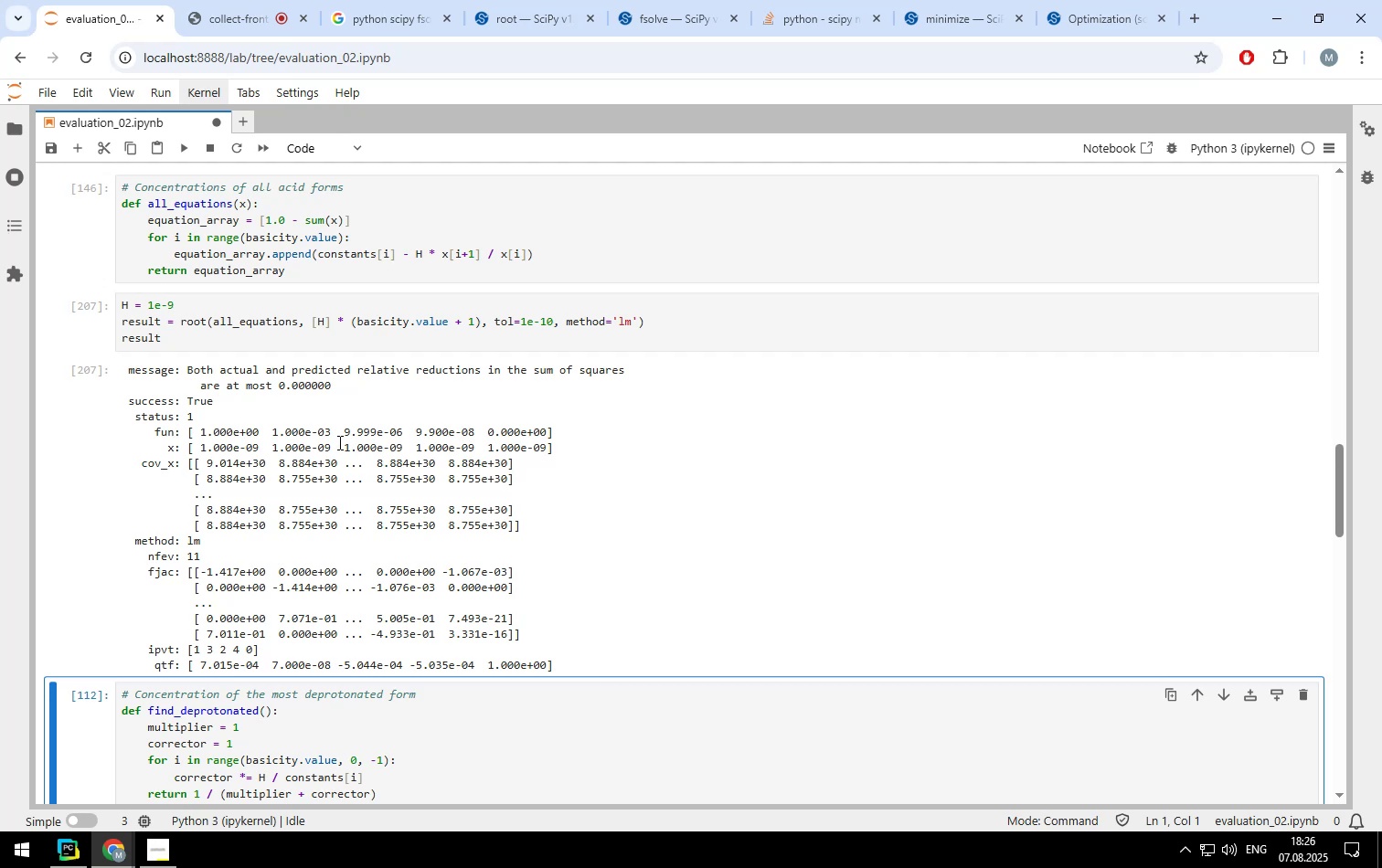 
left_click([209, 304])
 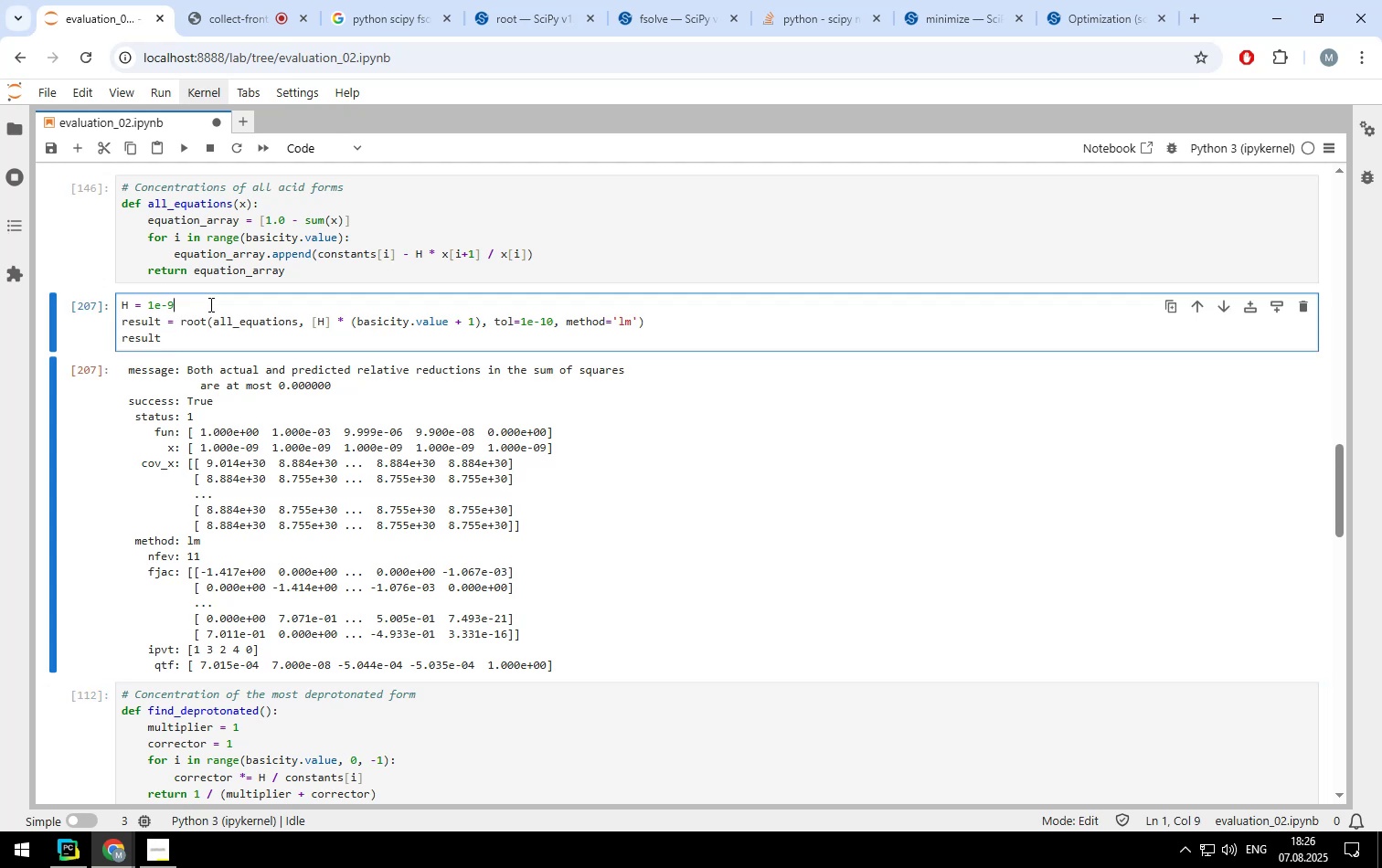 
key(Backspace)
 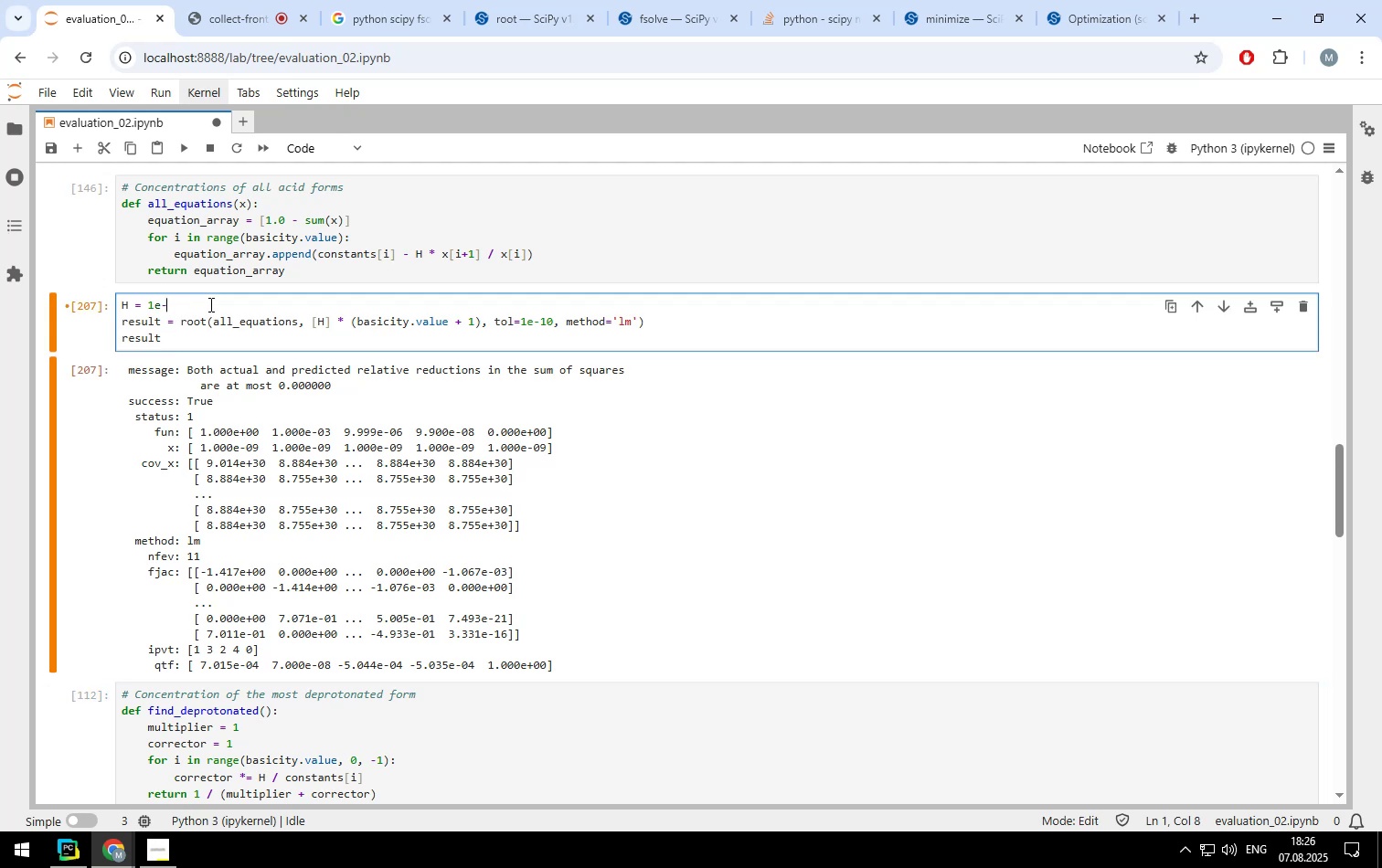 
key(8)
 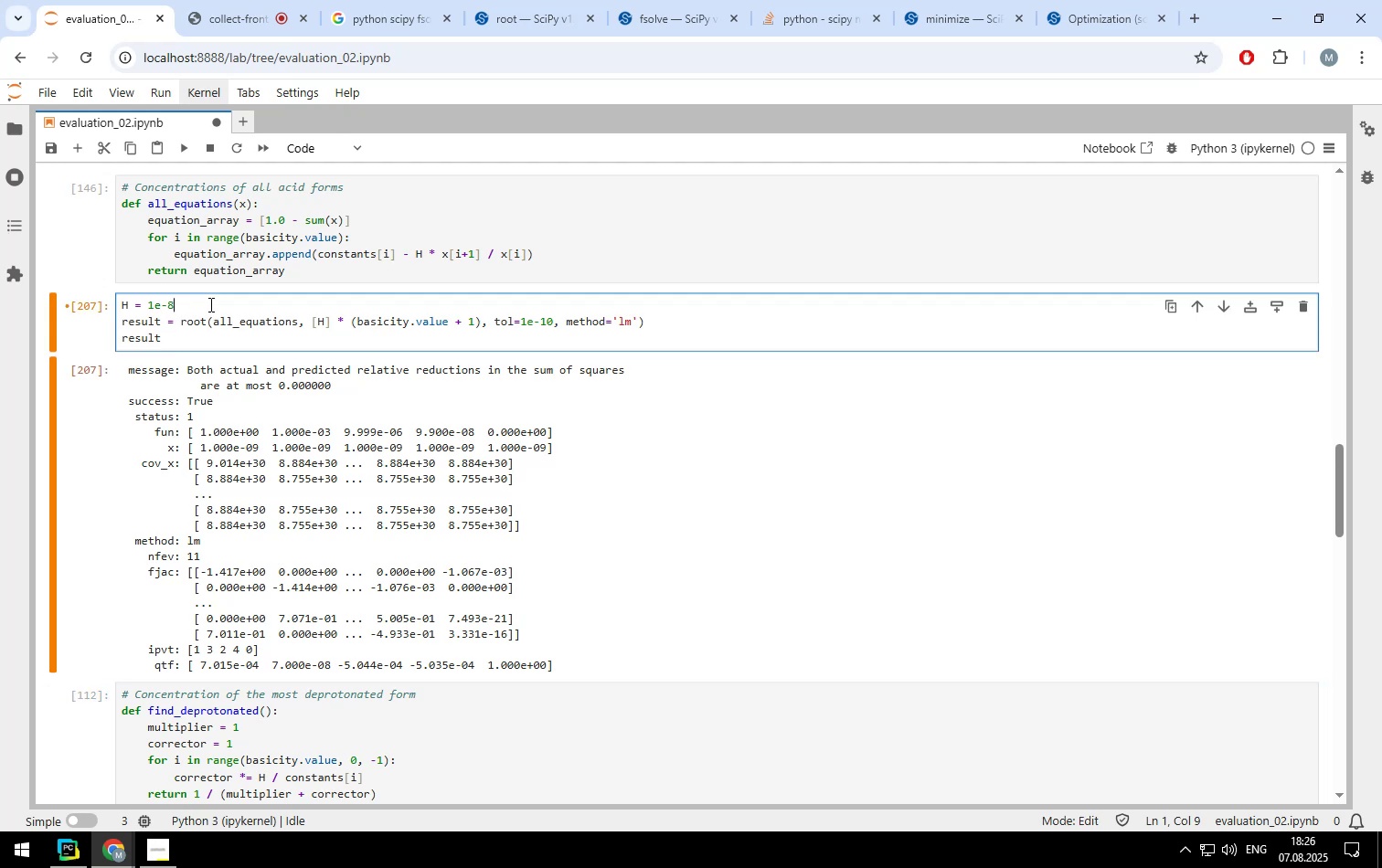 
key(Shift+ShiftLeft)
 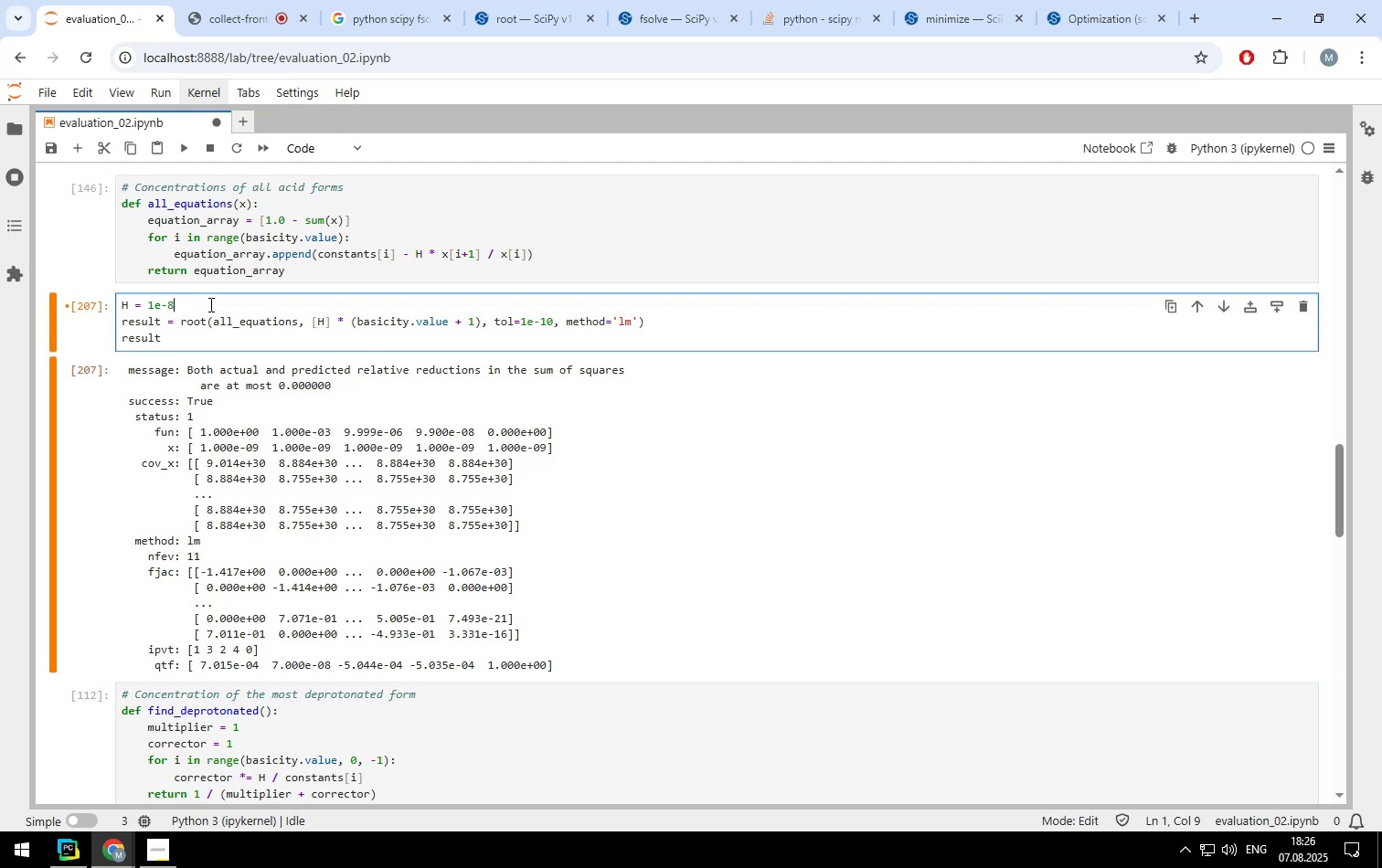 
key(Shift+Enter)
 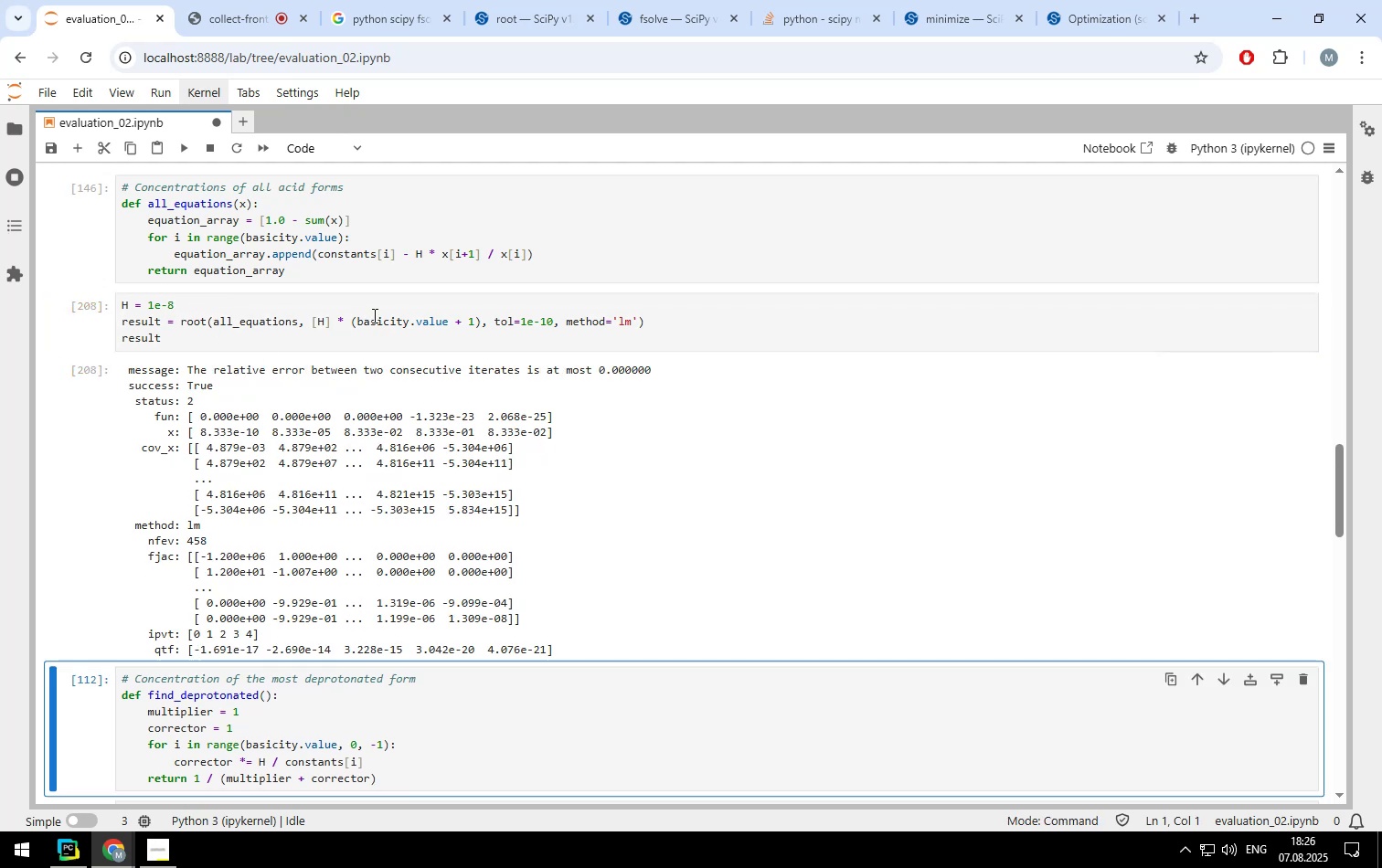 
left_click([324, 323])
 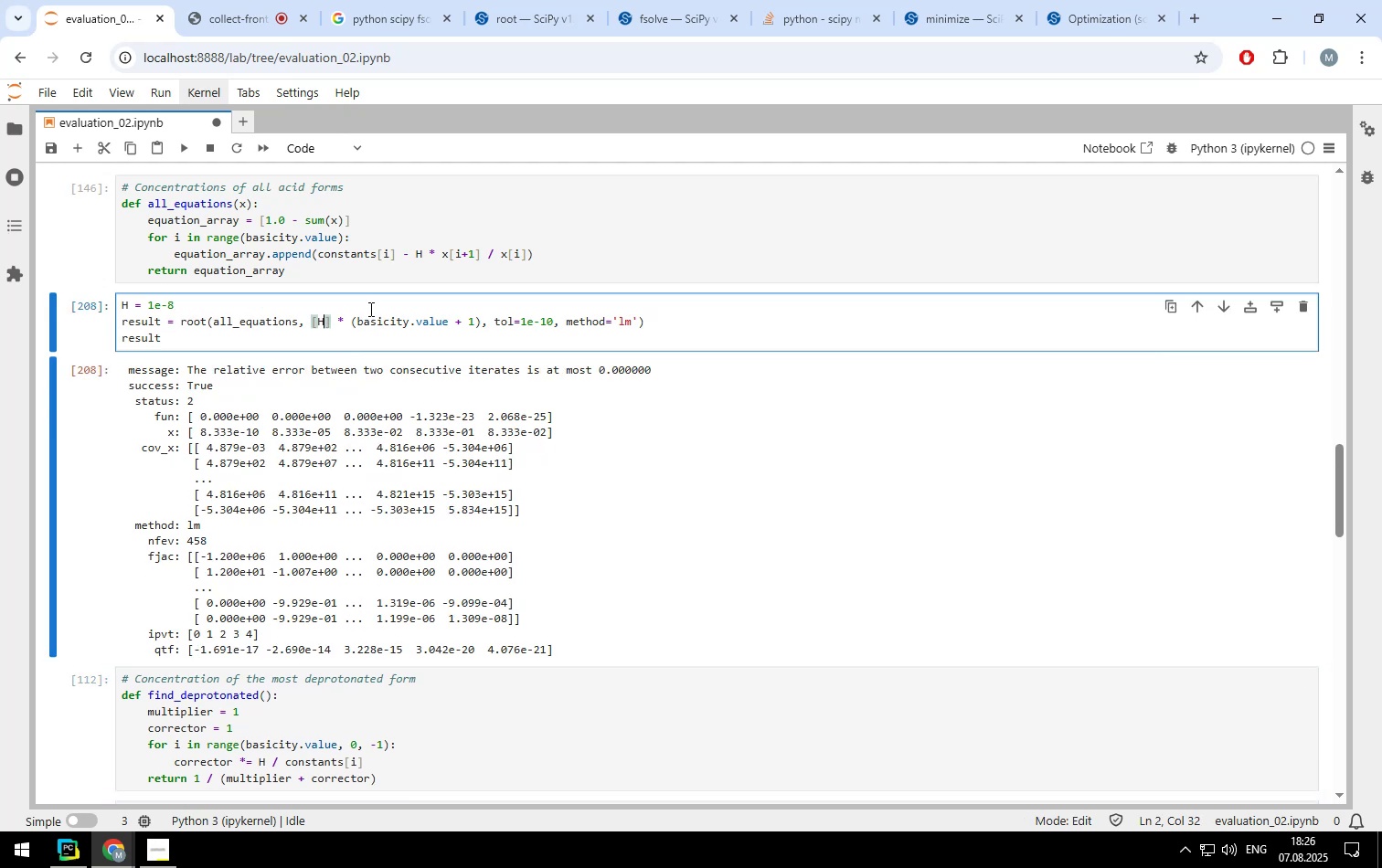 
key(Backspace)
type(1e-8)
 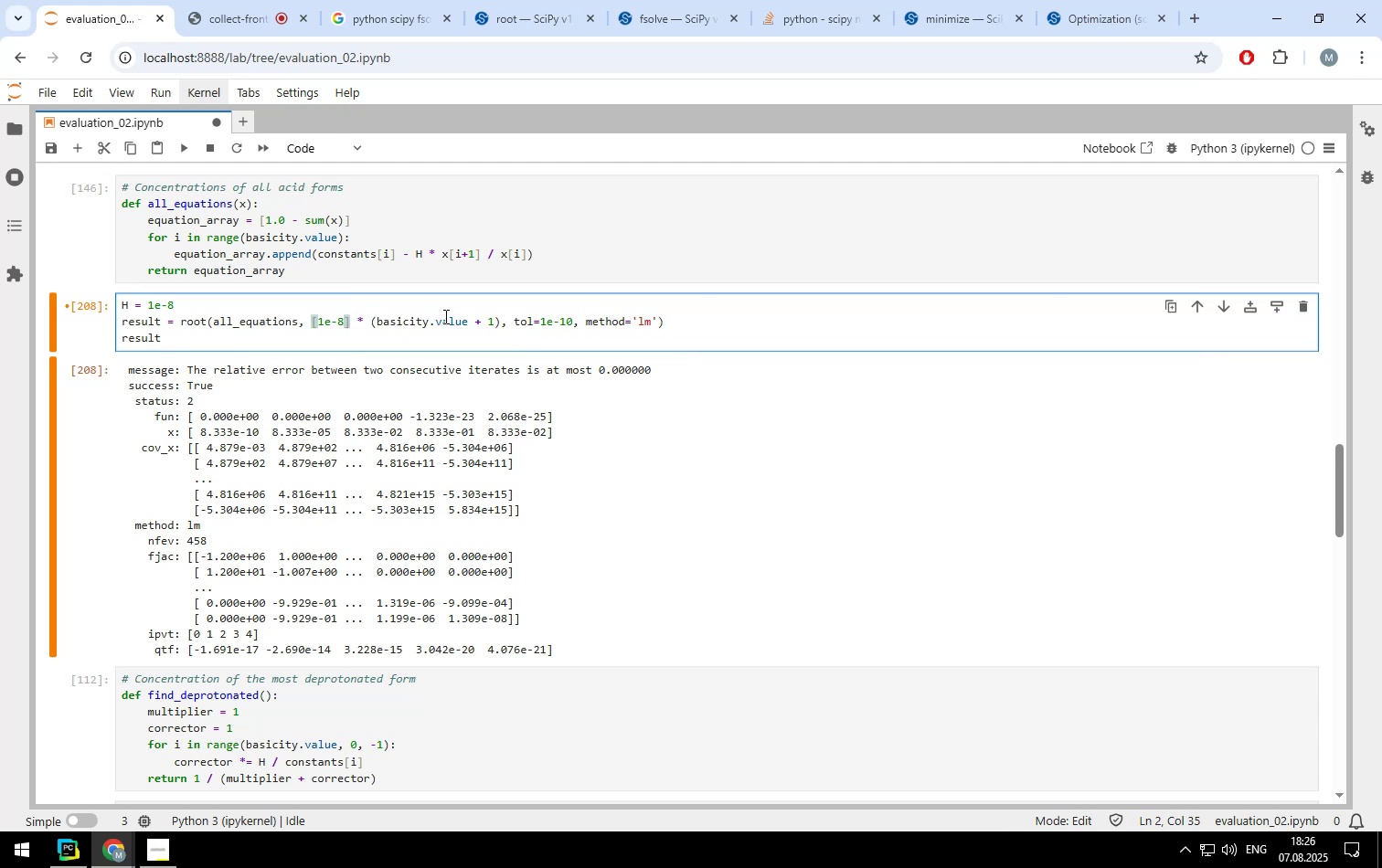 
key(Shift+Enter)
 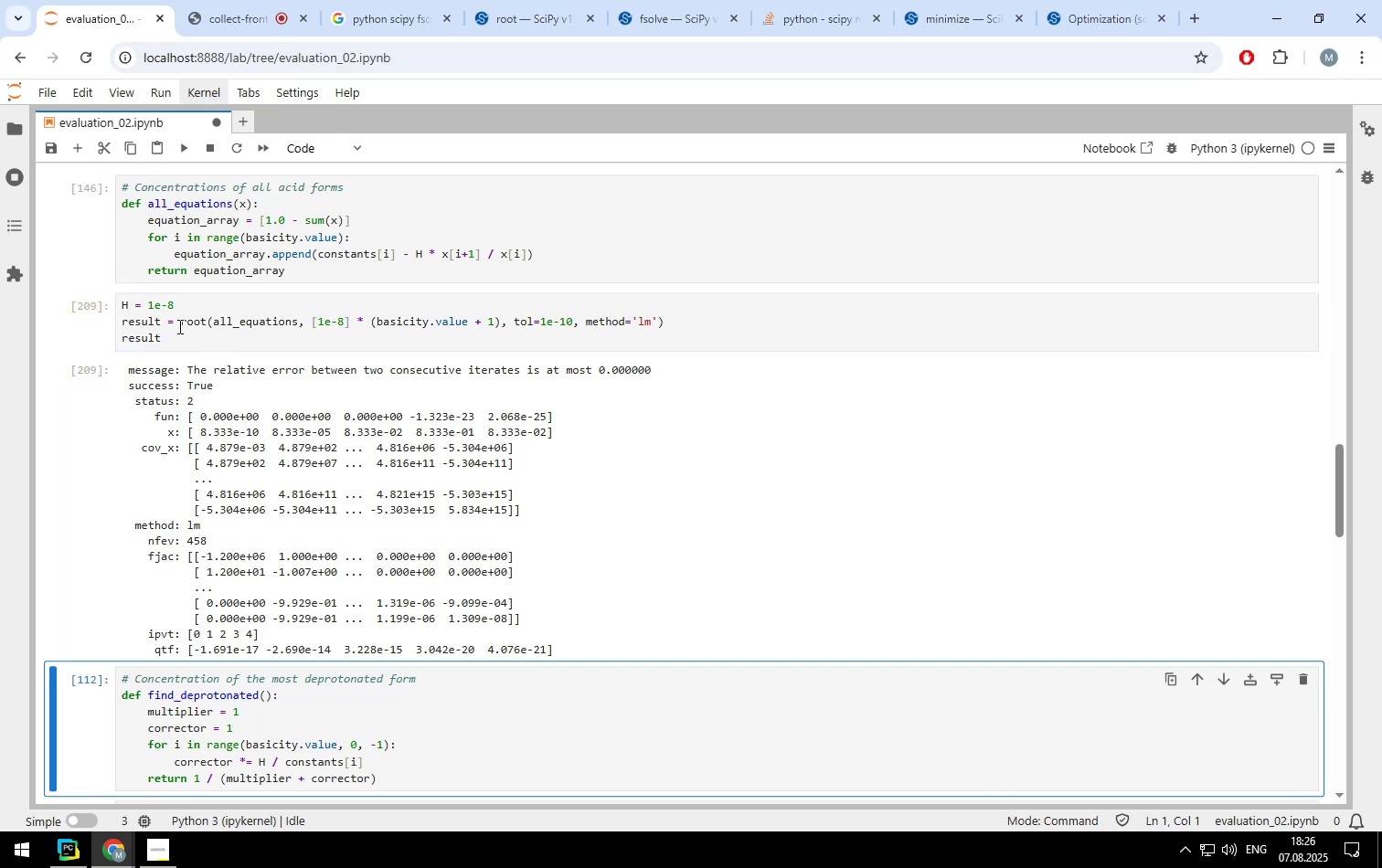 
left_click([179, 310])
 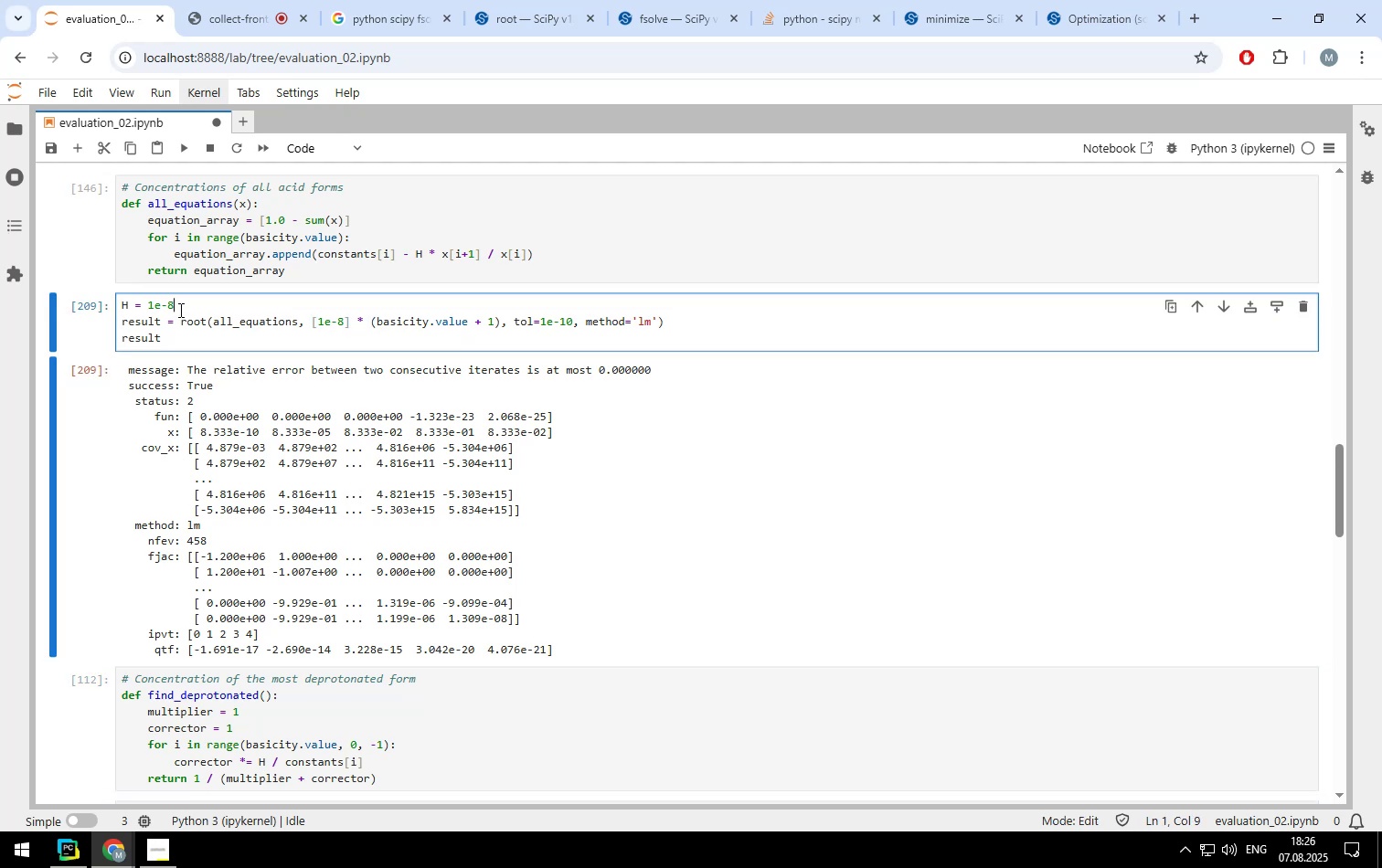 
key(Backspace)
 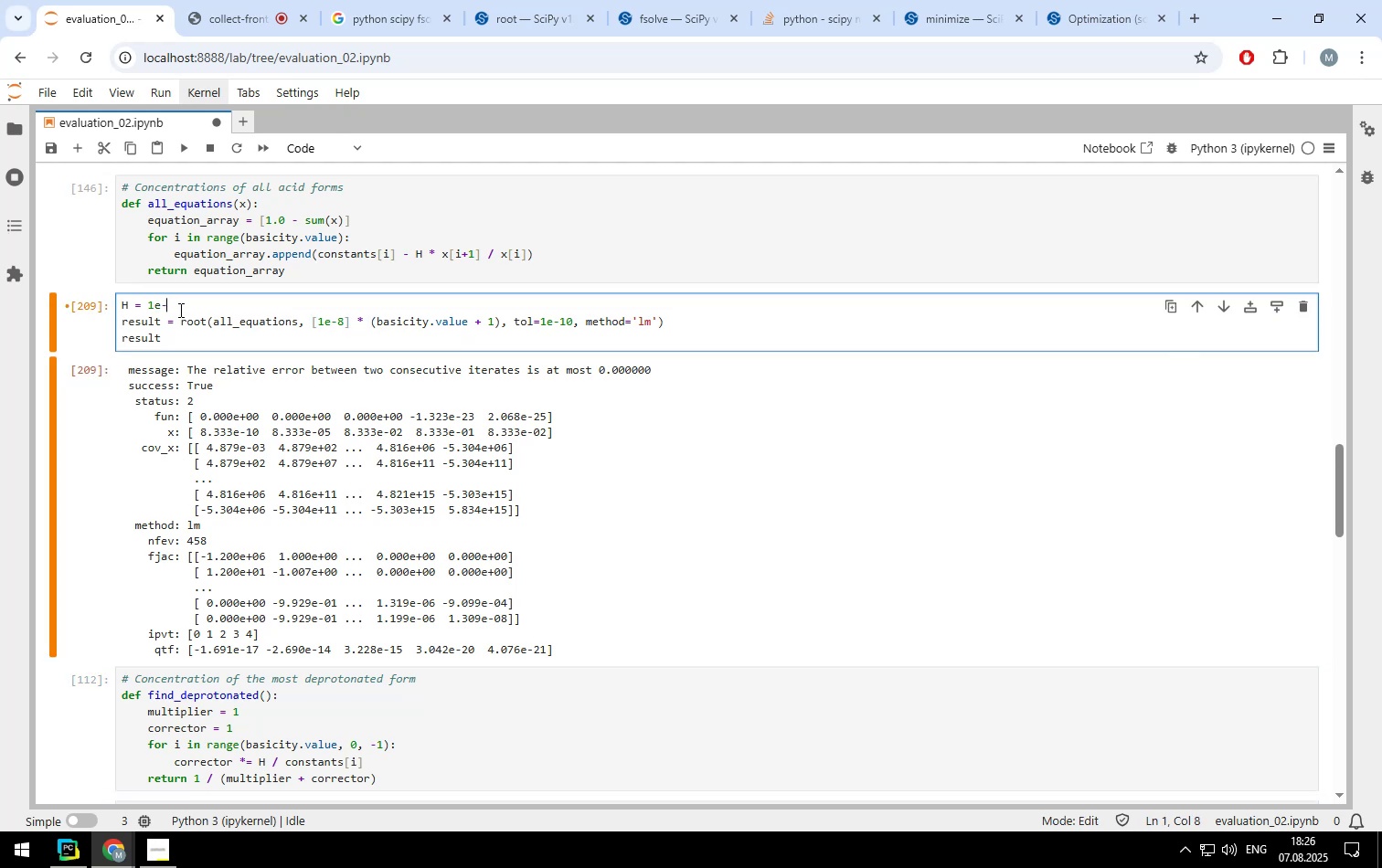 
key(7)
 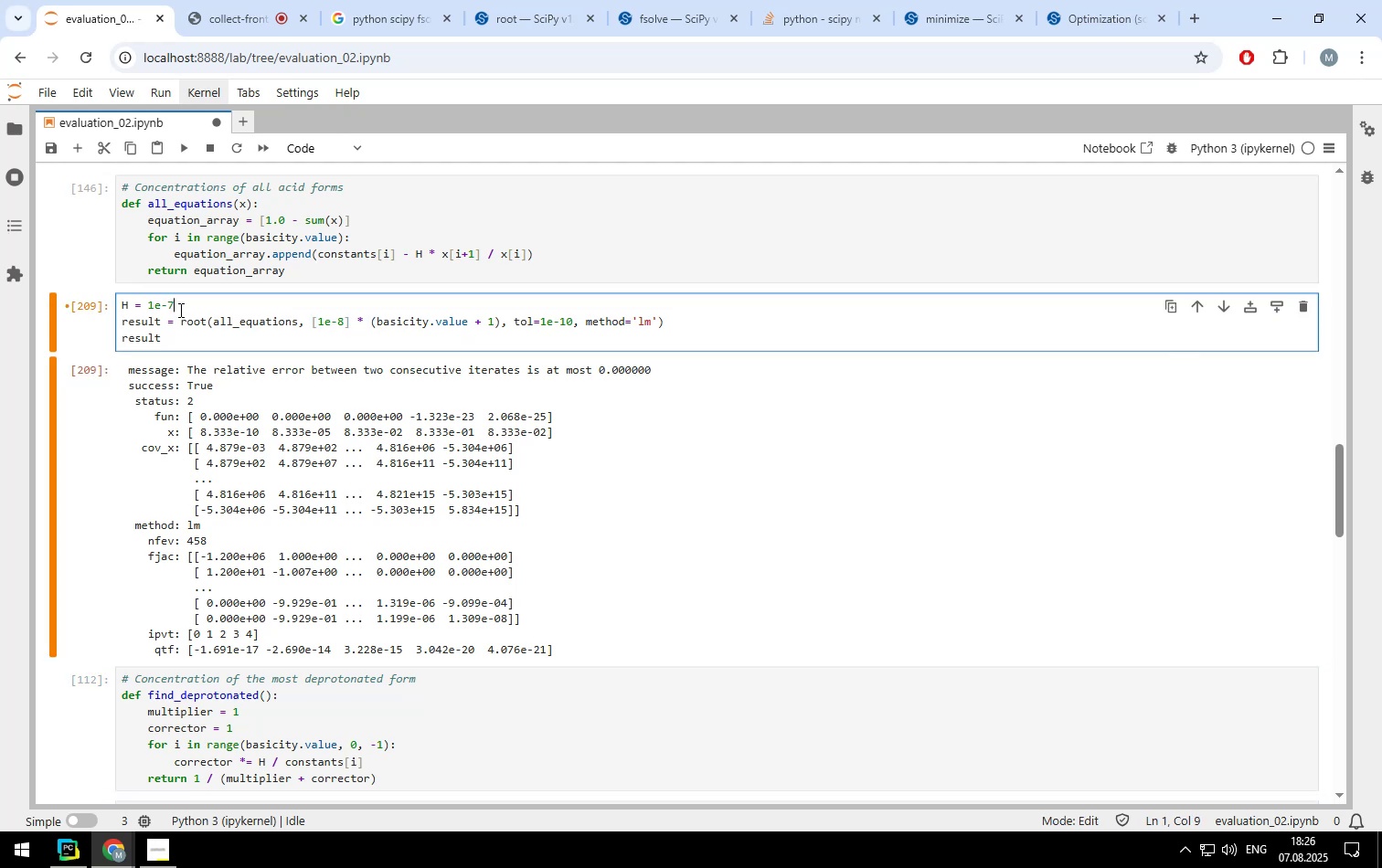 
key(Shift+Enter)
 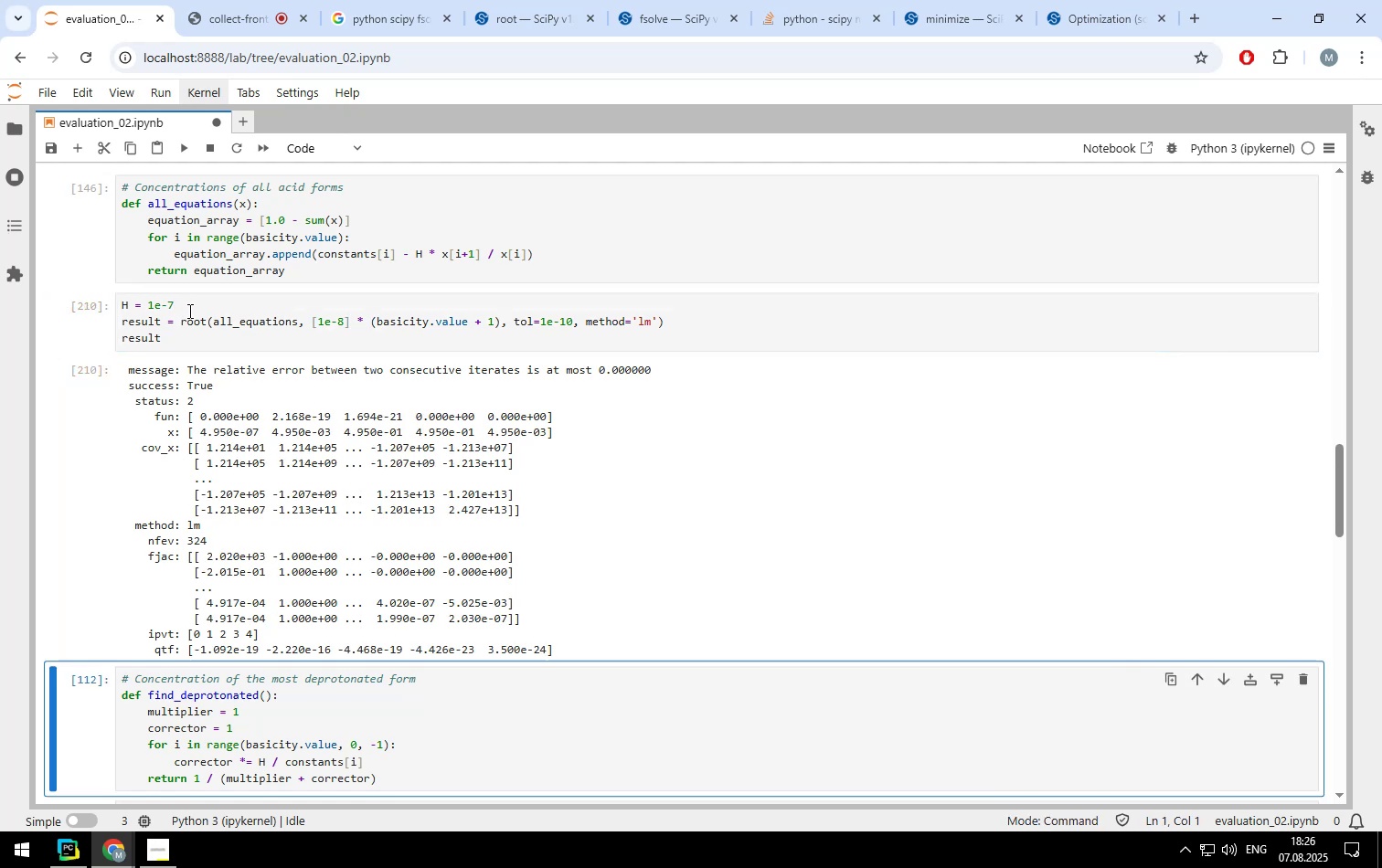 
left_click([188, 308])
 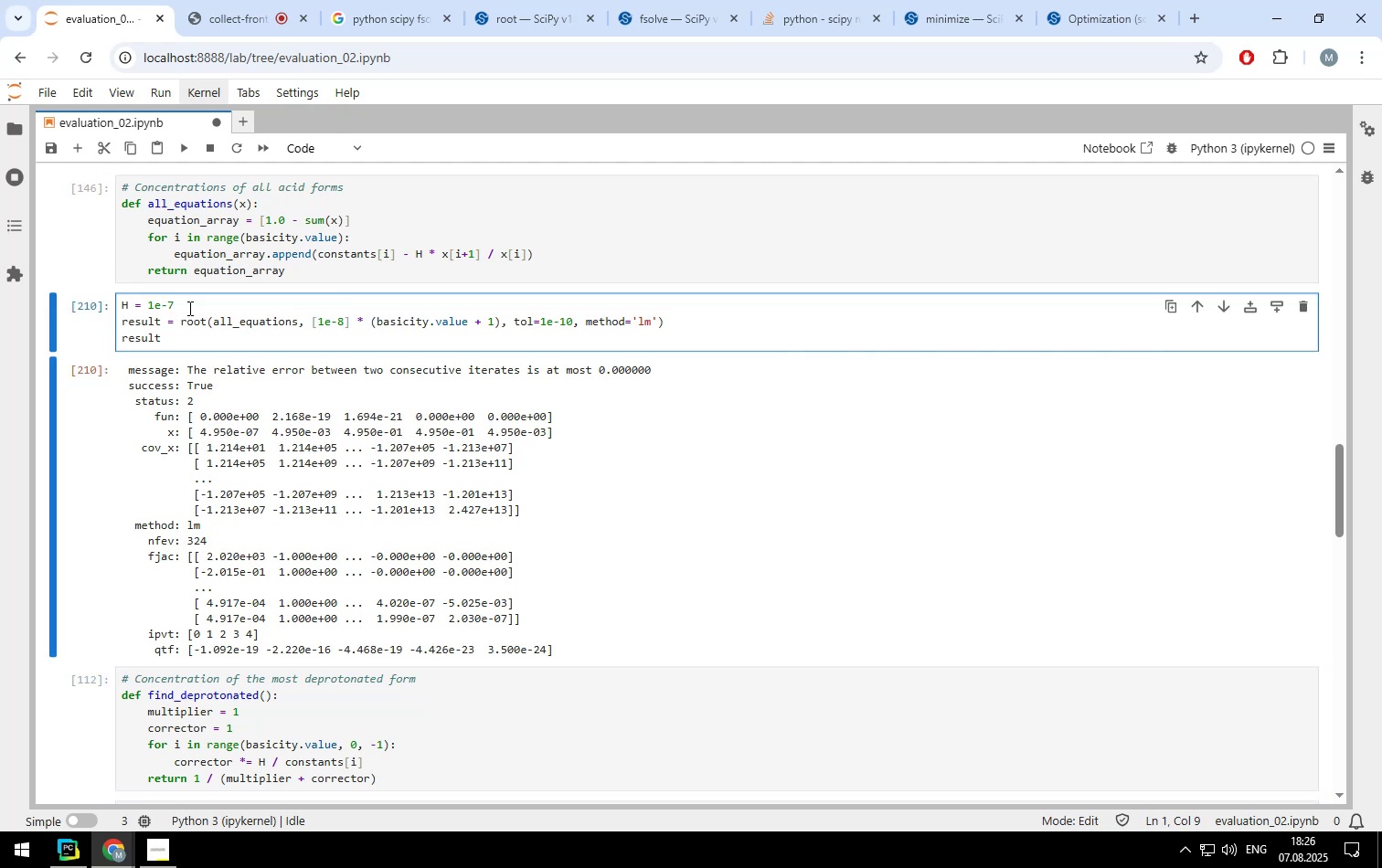 
key(Backspace)
 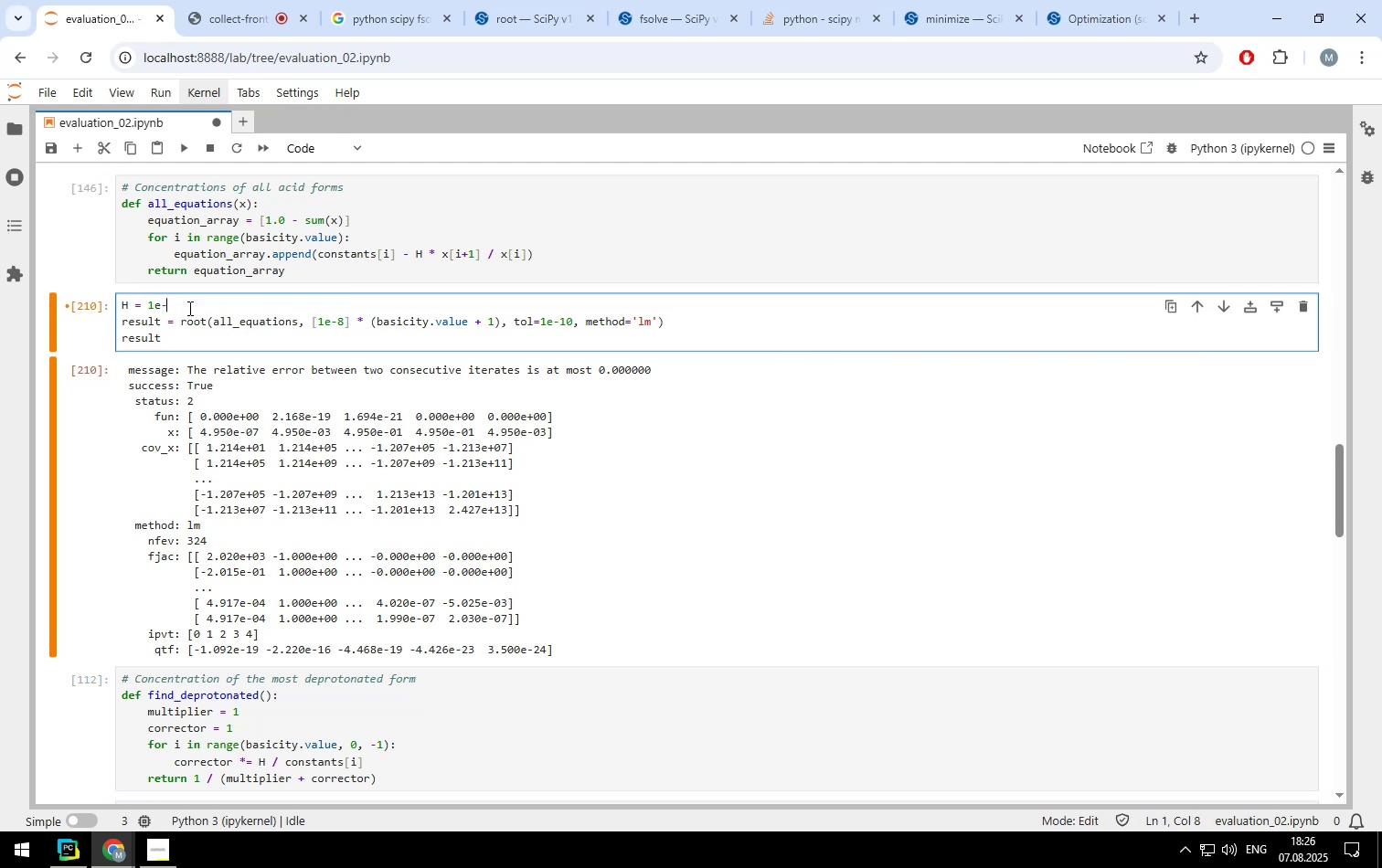 
key(6)
 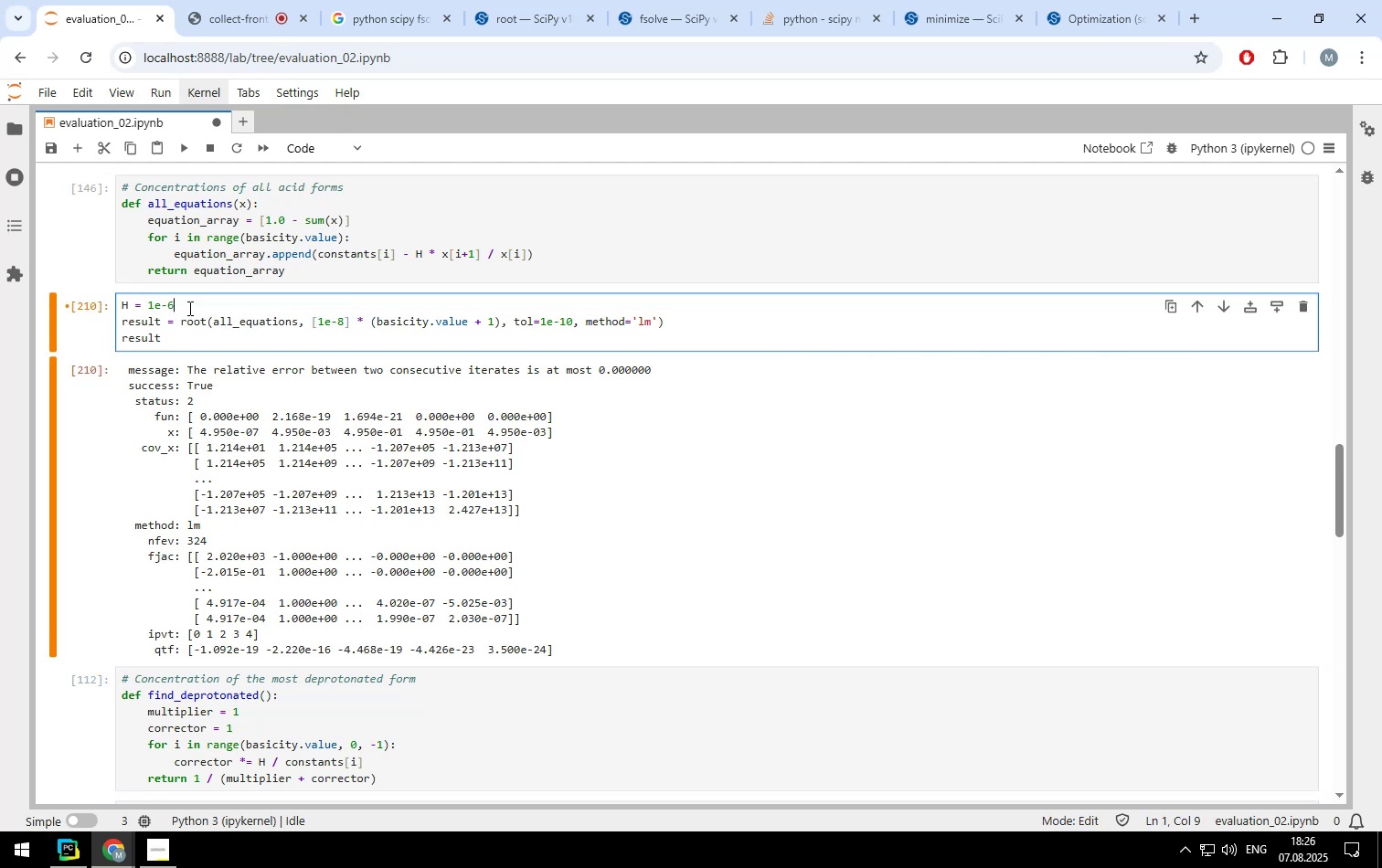 
key(Shift+ShiftLeft)
 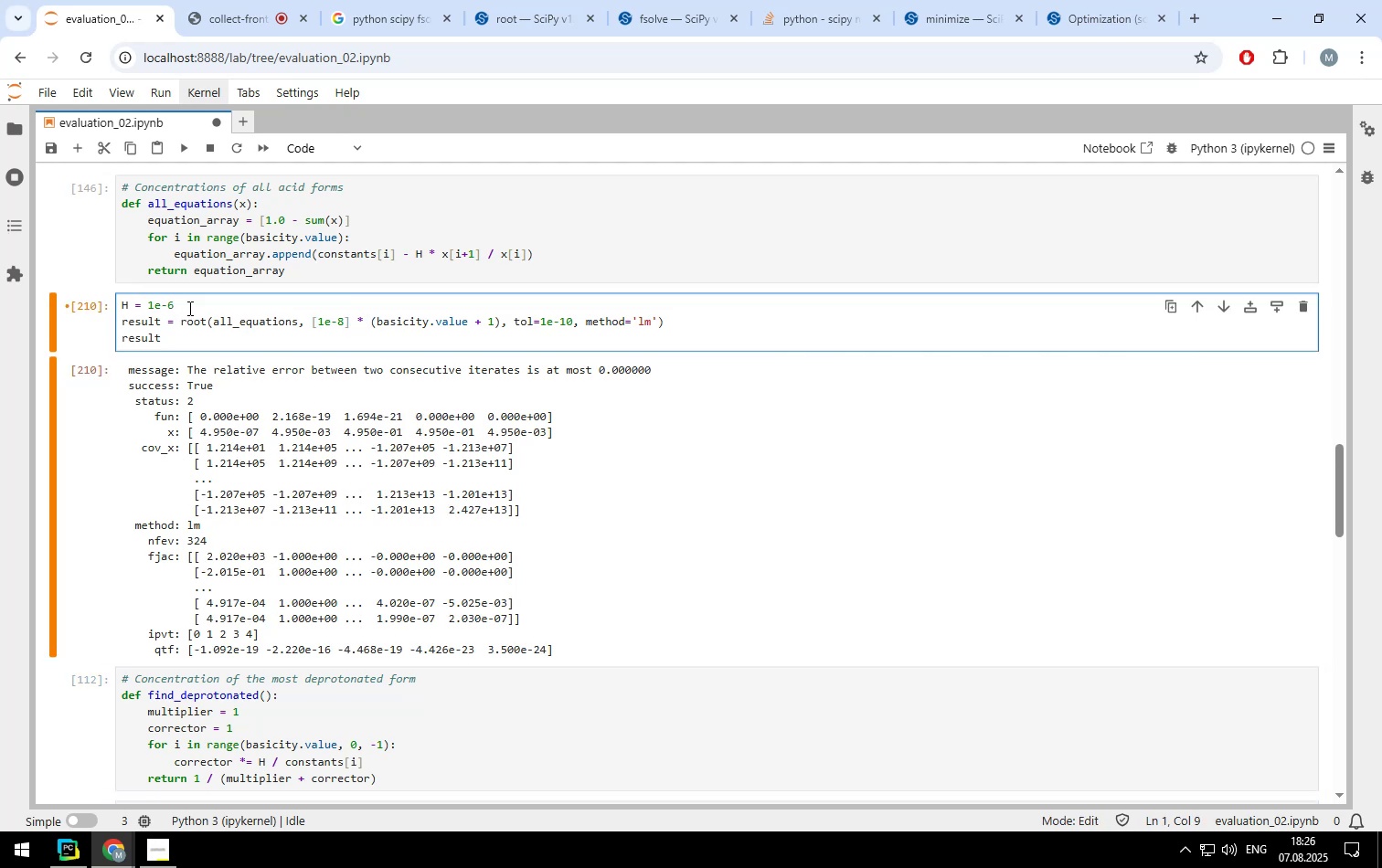 
key(Shift+Enter)
 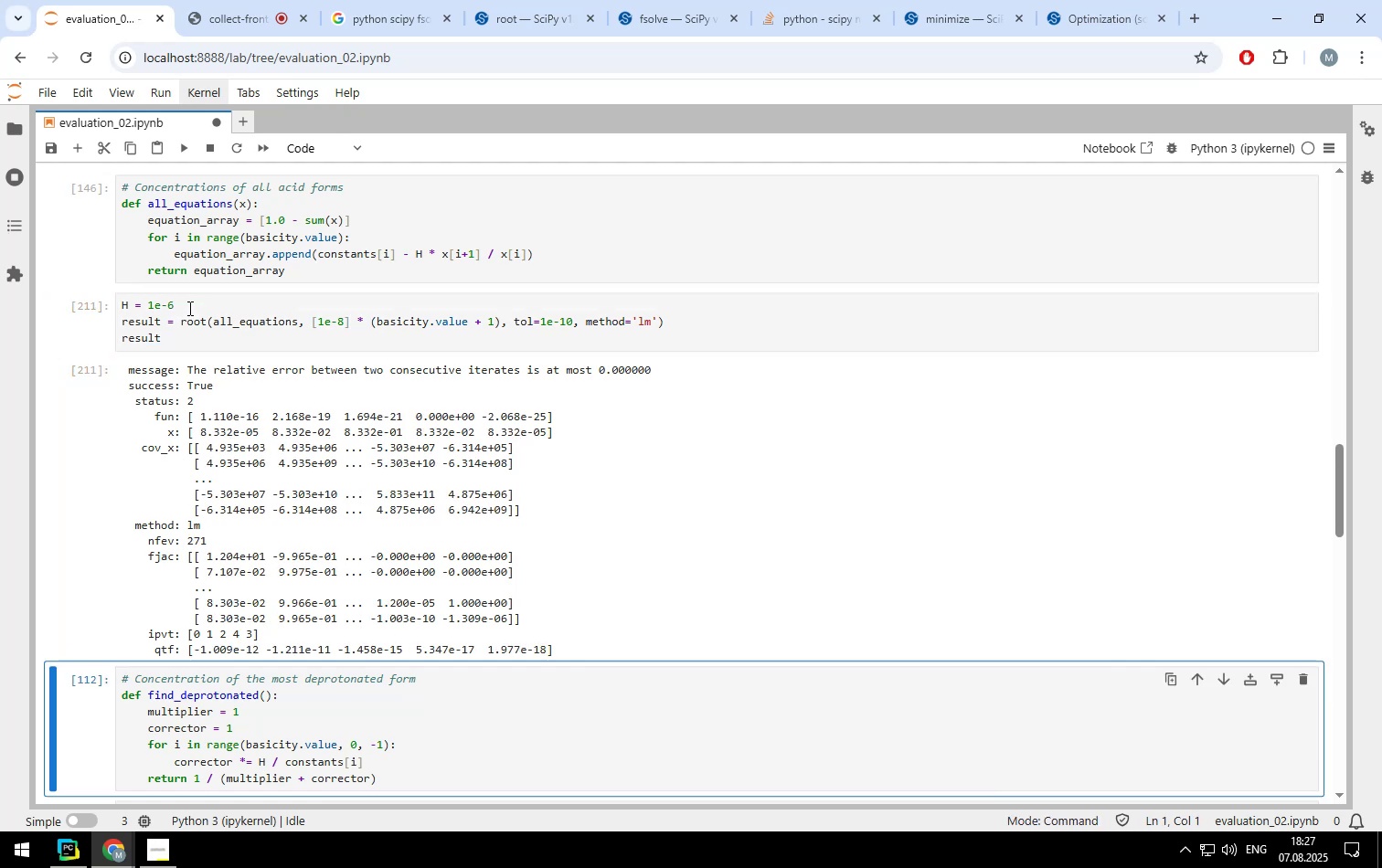 
left_click([188, 308])
 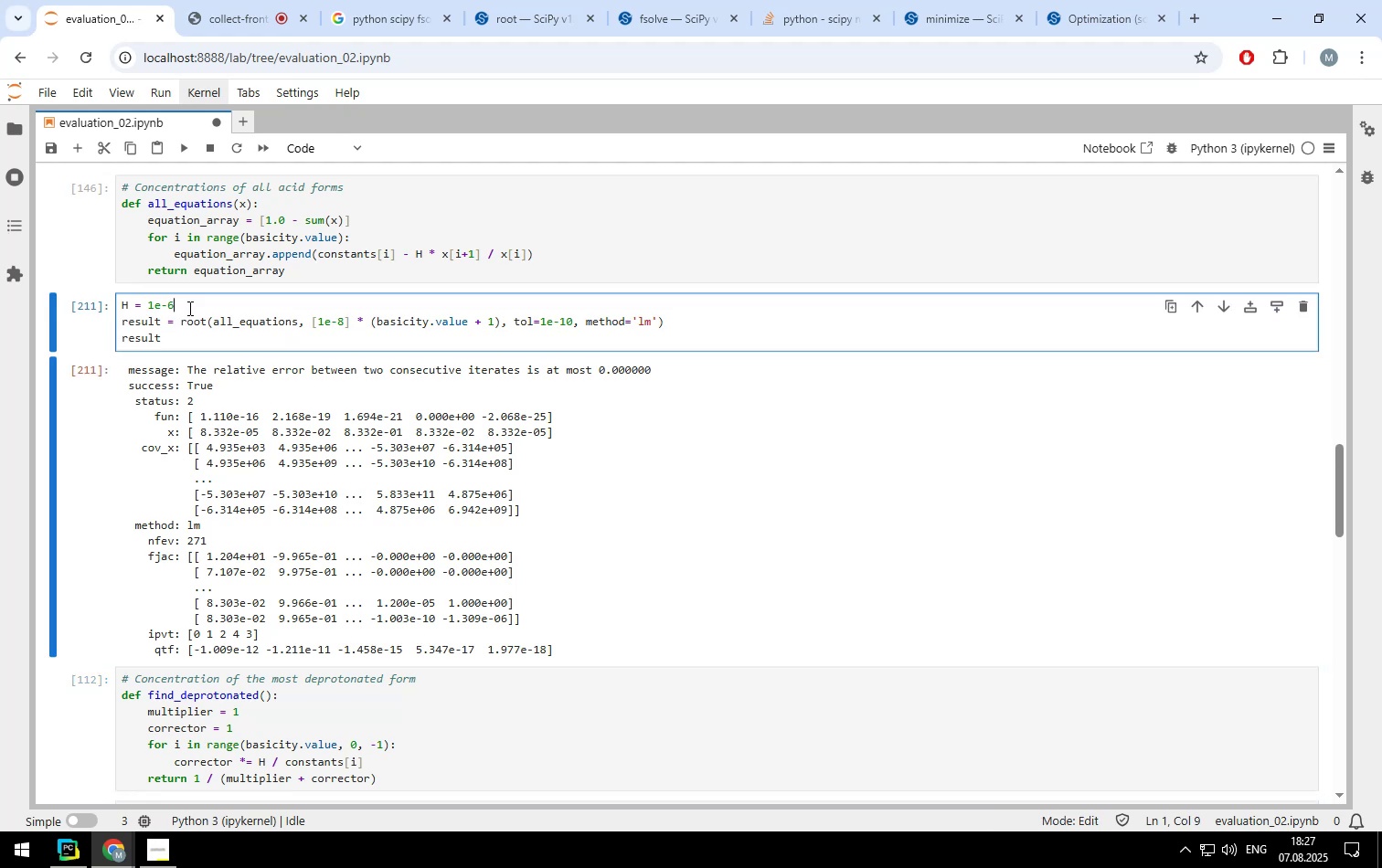 
key(Backspace)
 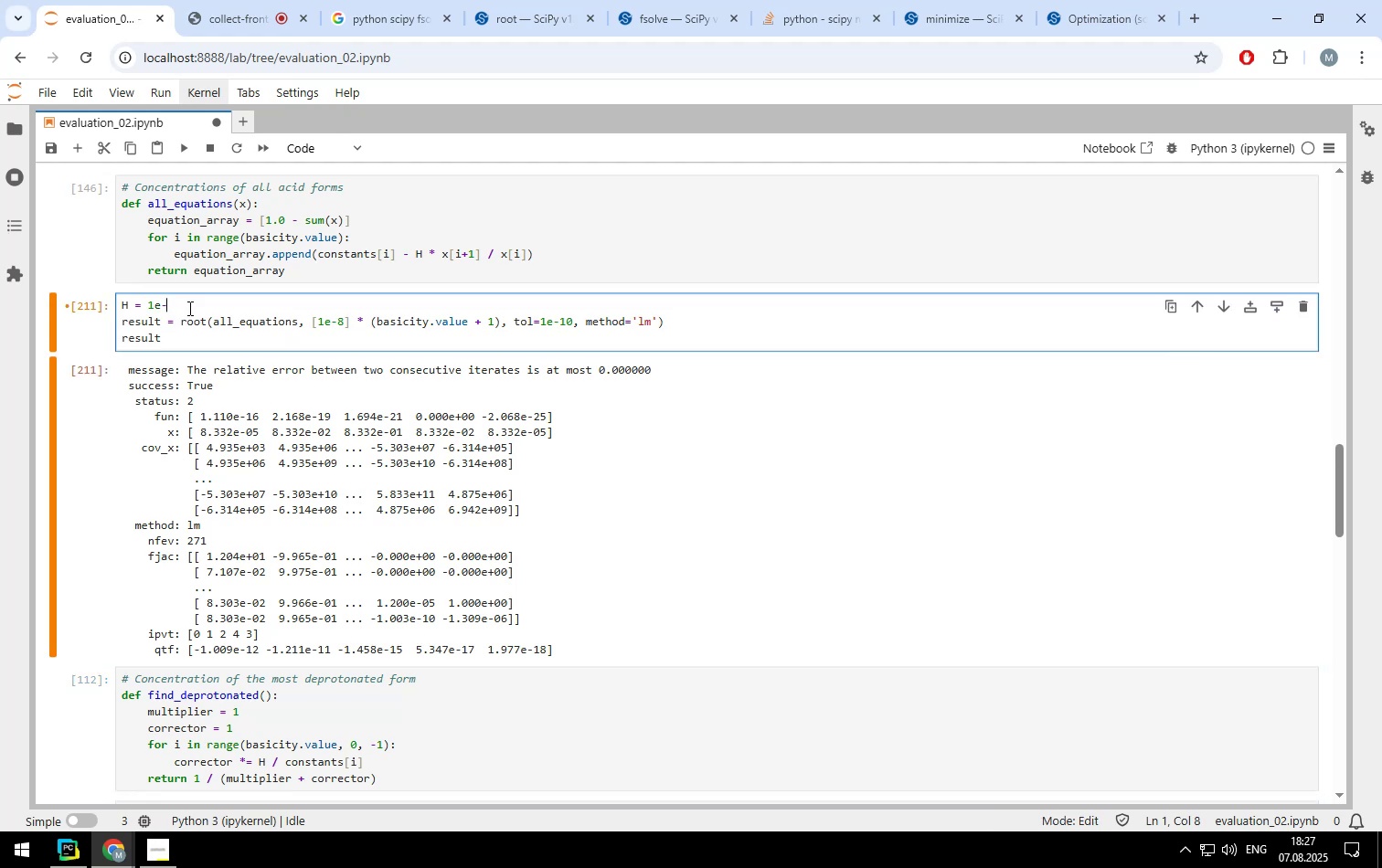 
key(5)
 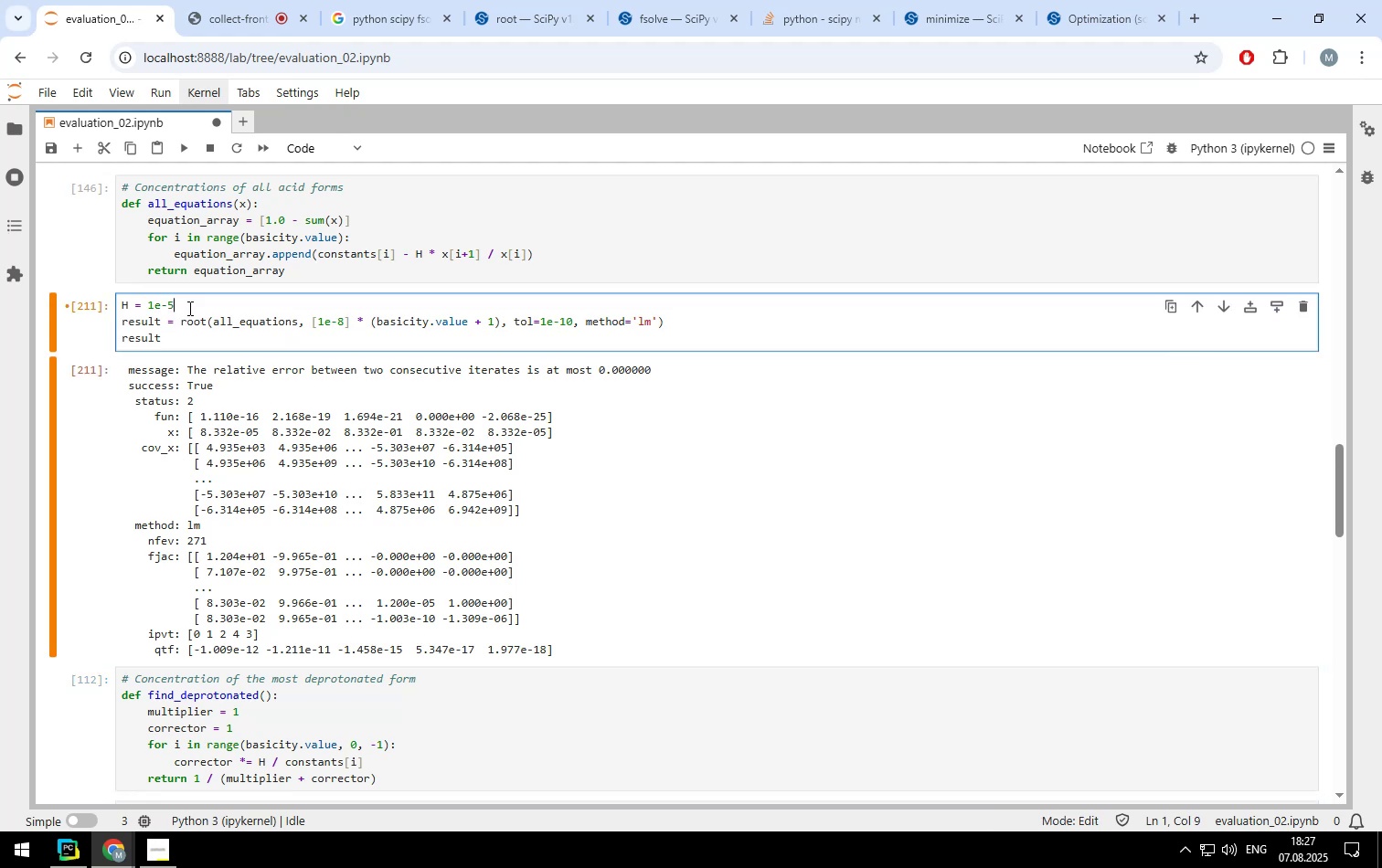 
key(Shift+ShiftLeft)
 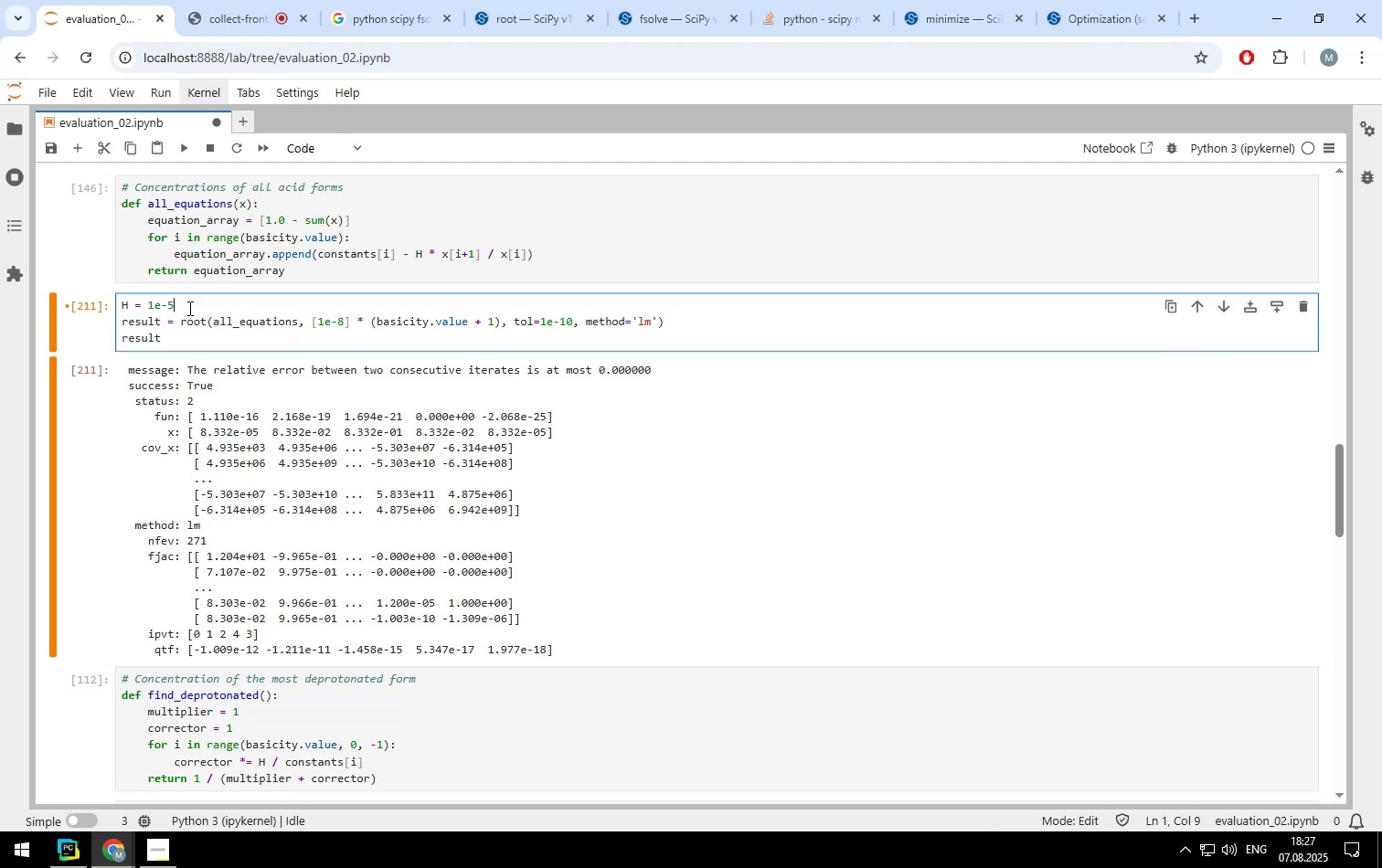 
key(Shift+Enter)
 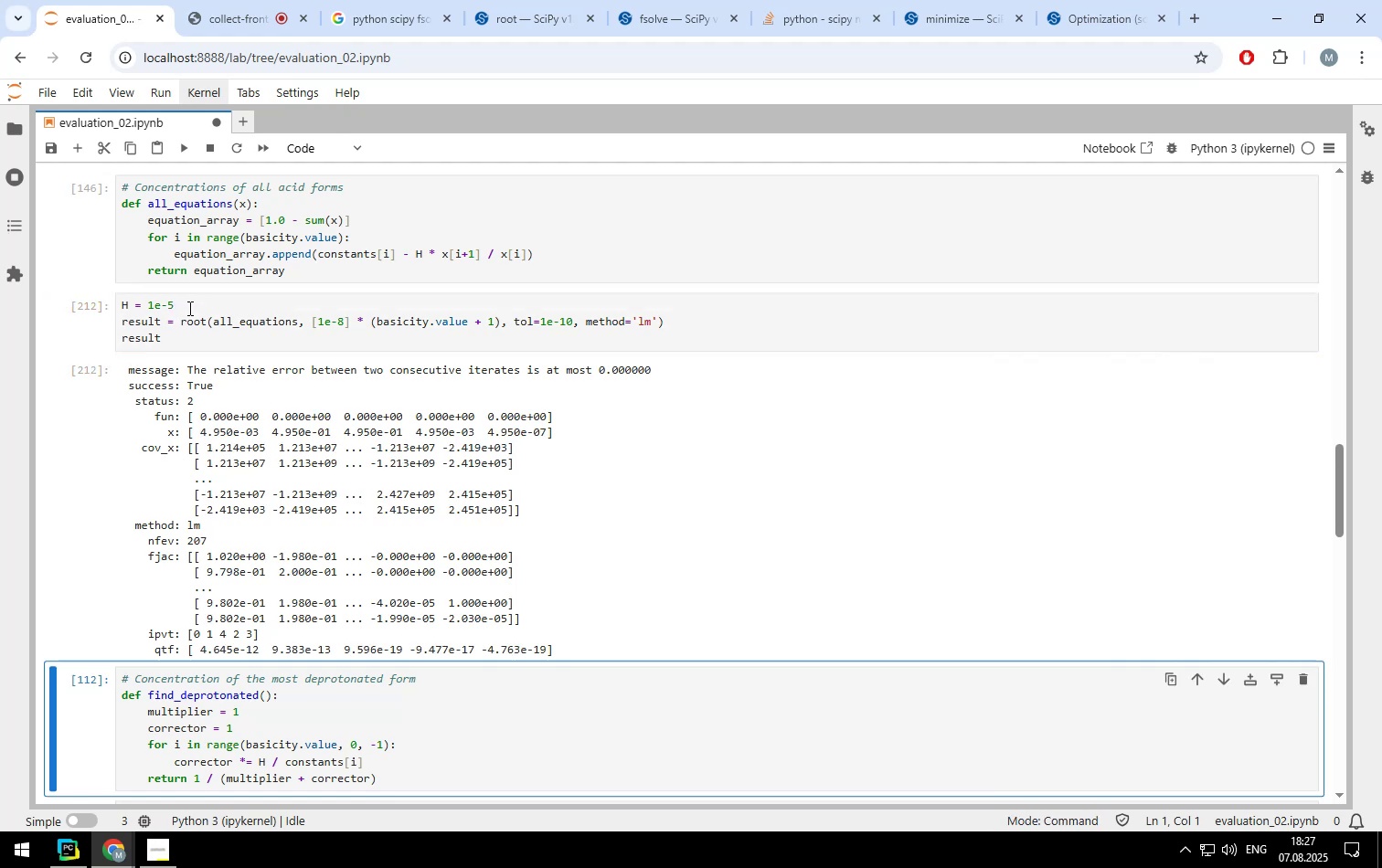 
left_click([188, 308])
 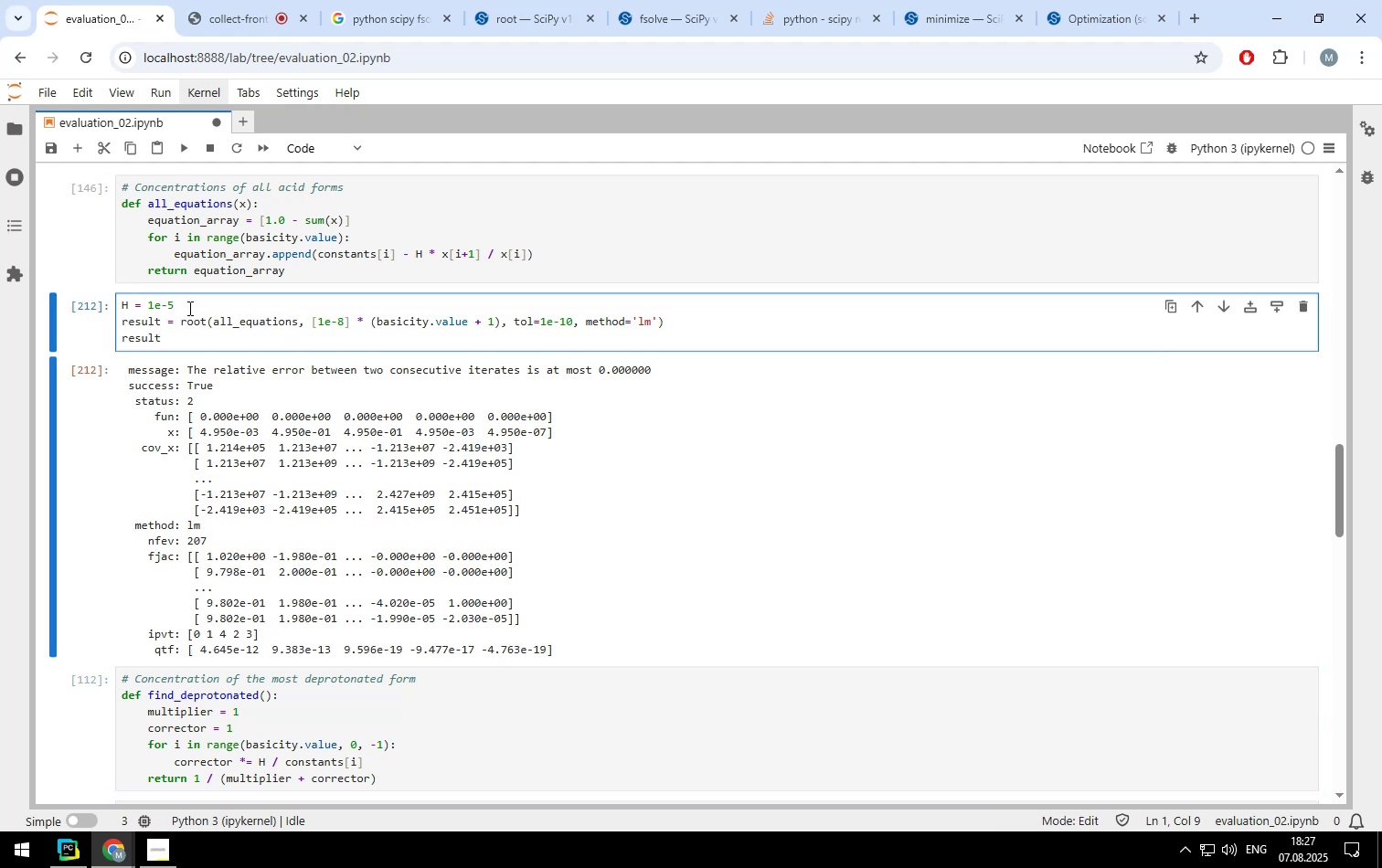 
key(Backspace)
 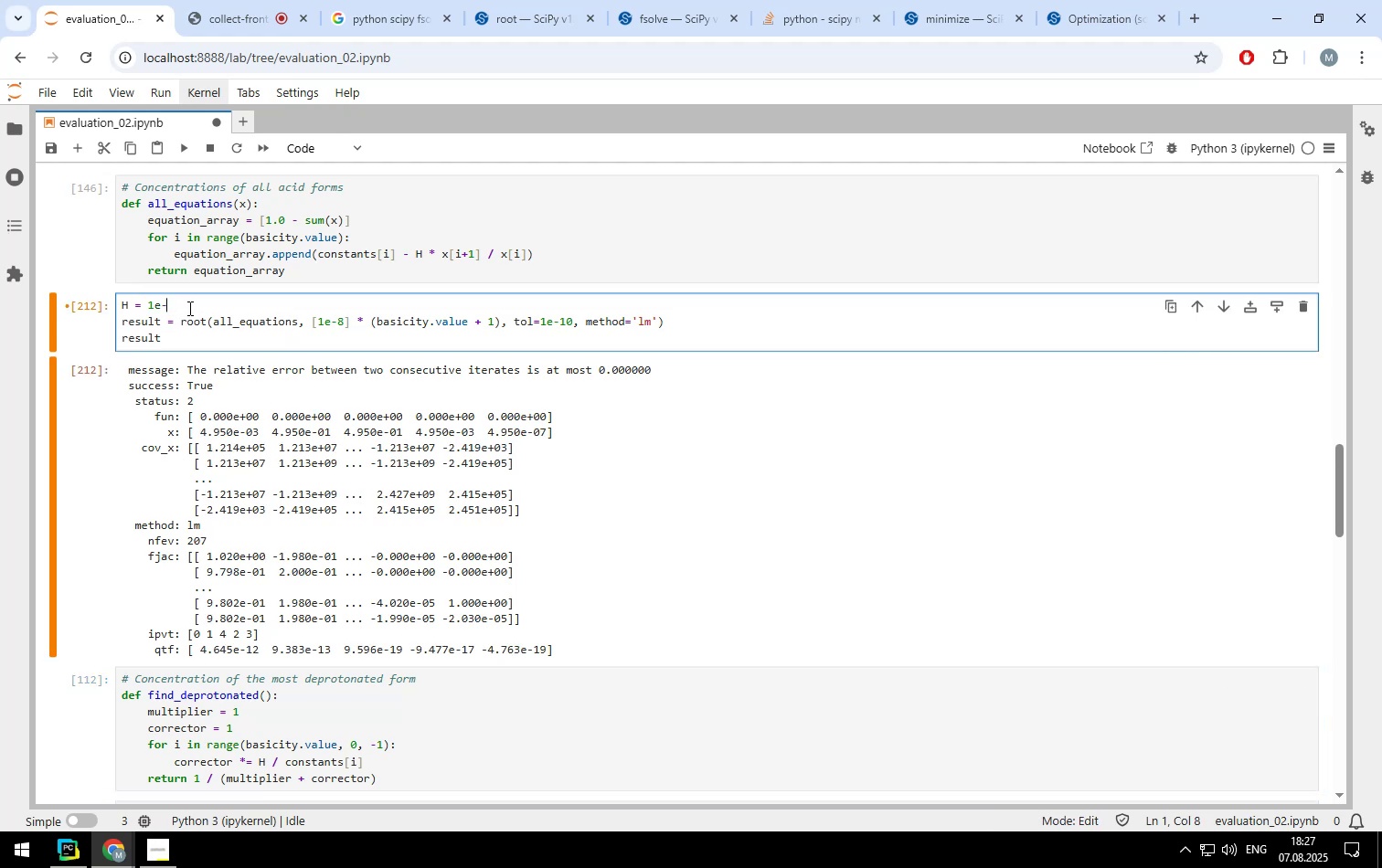 
key(4)
 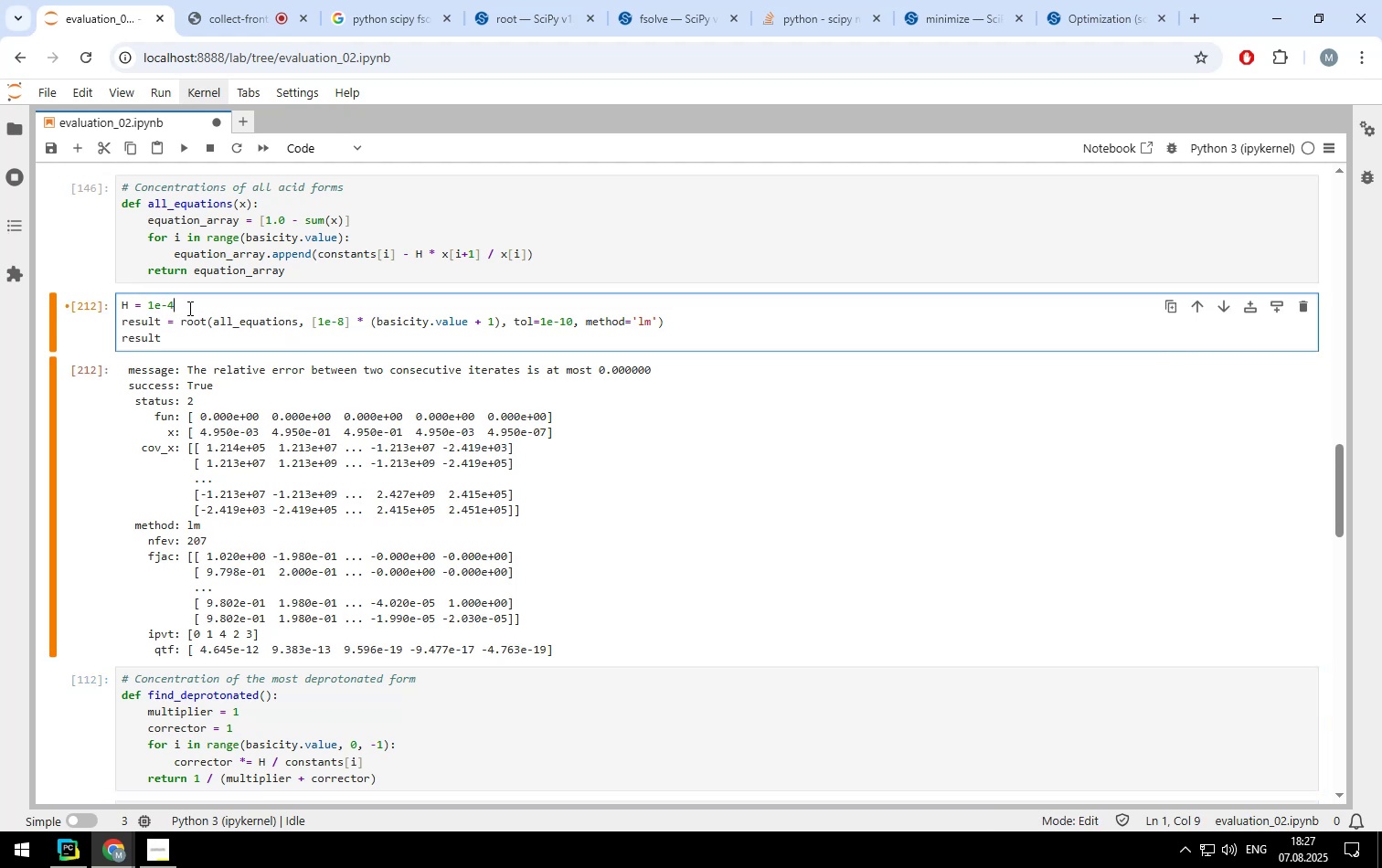 
key(Shift+ShiftLeft)
 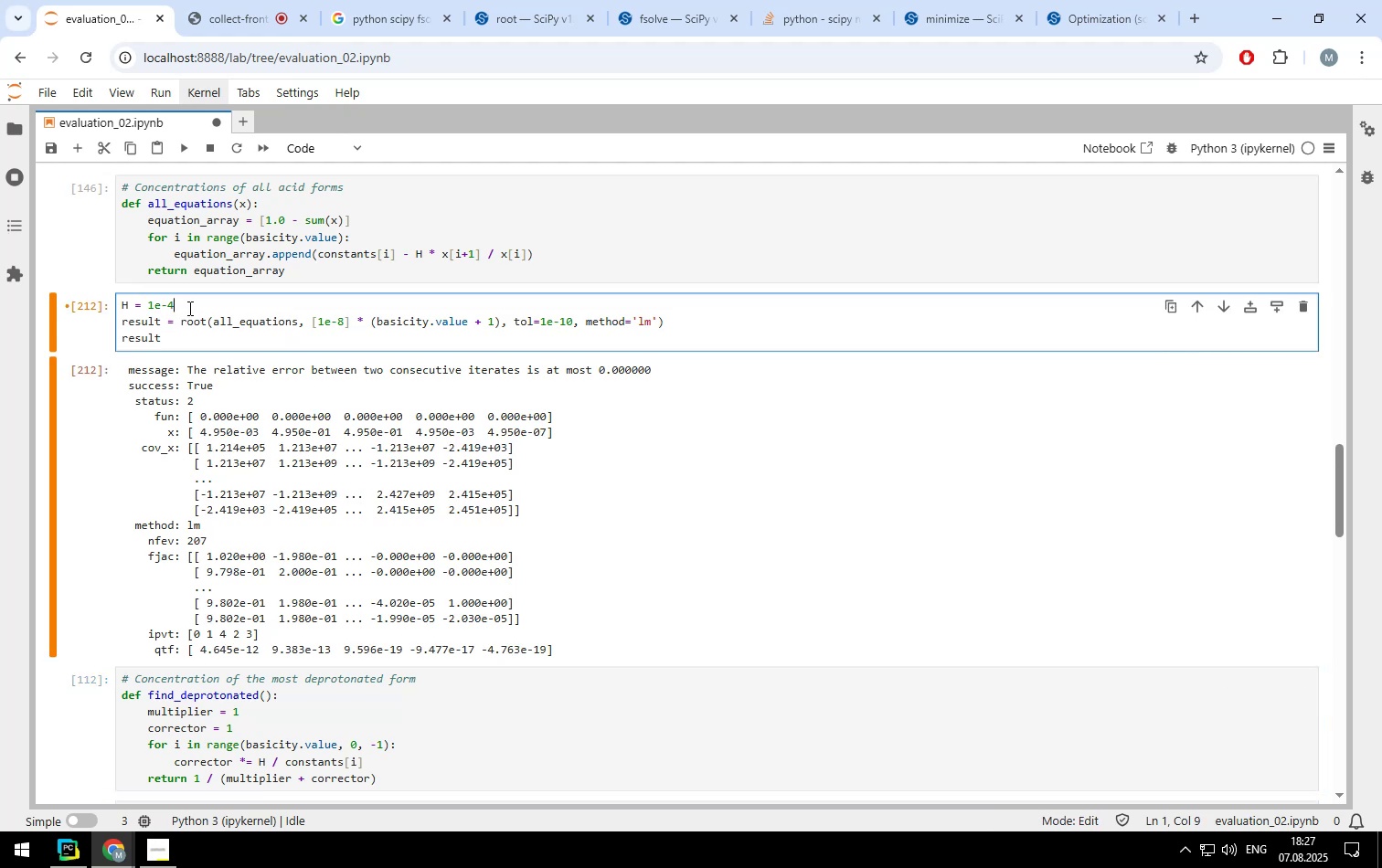 
key(Shift+Enter)
 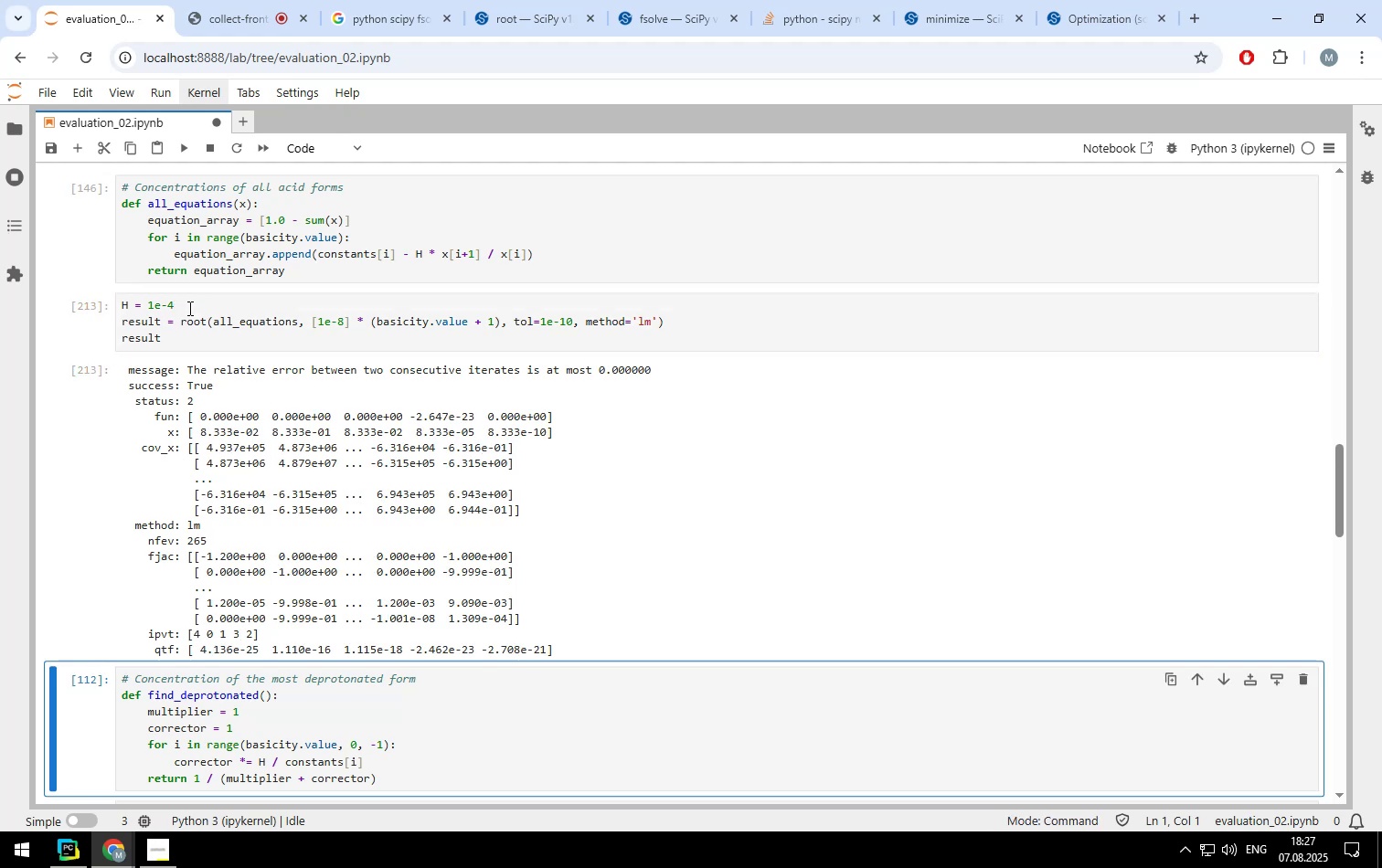 
left_click([188, 308])
 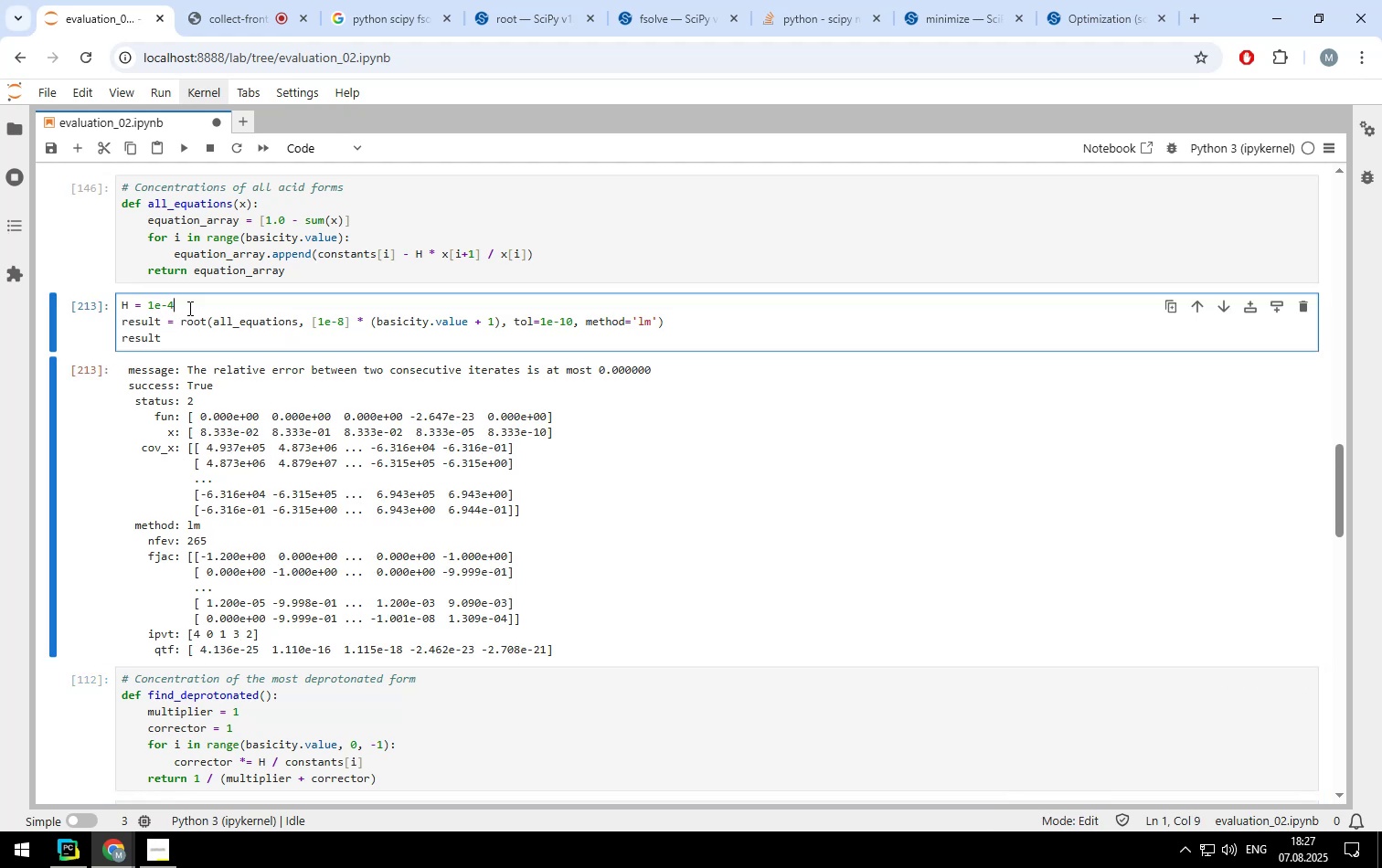 
key(Backspace)
 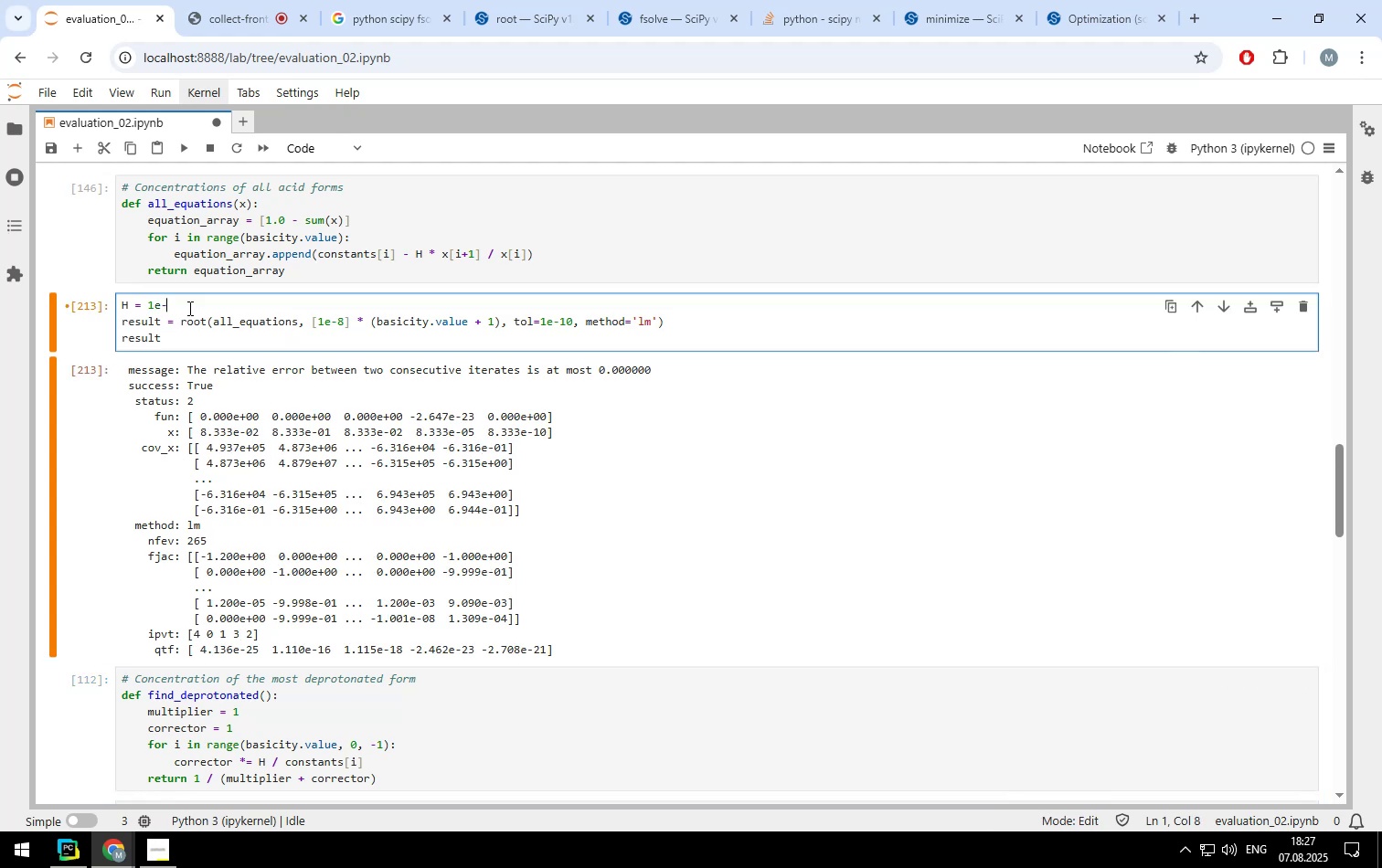 
key(Backspace)
 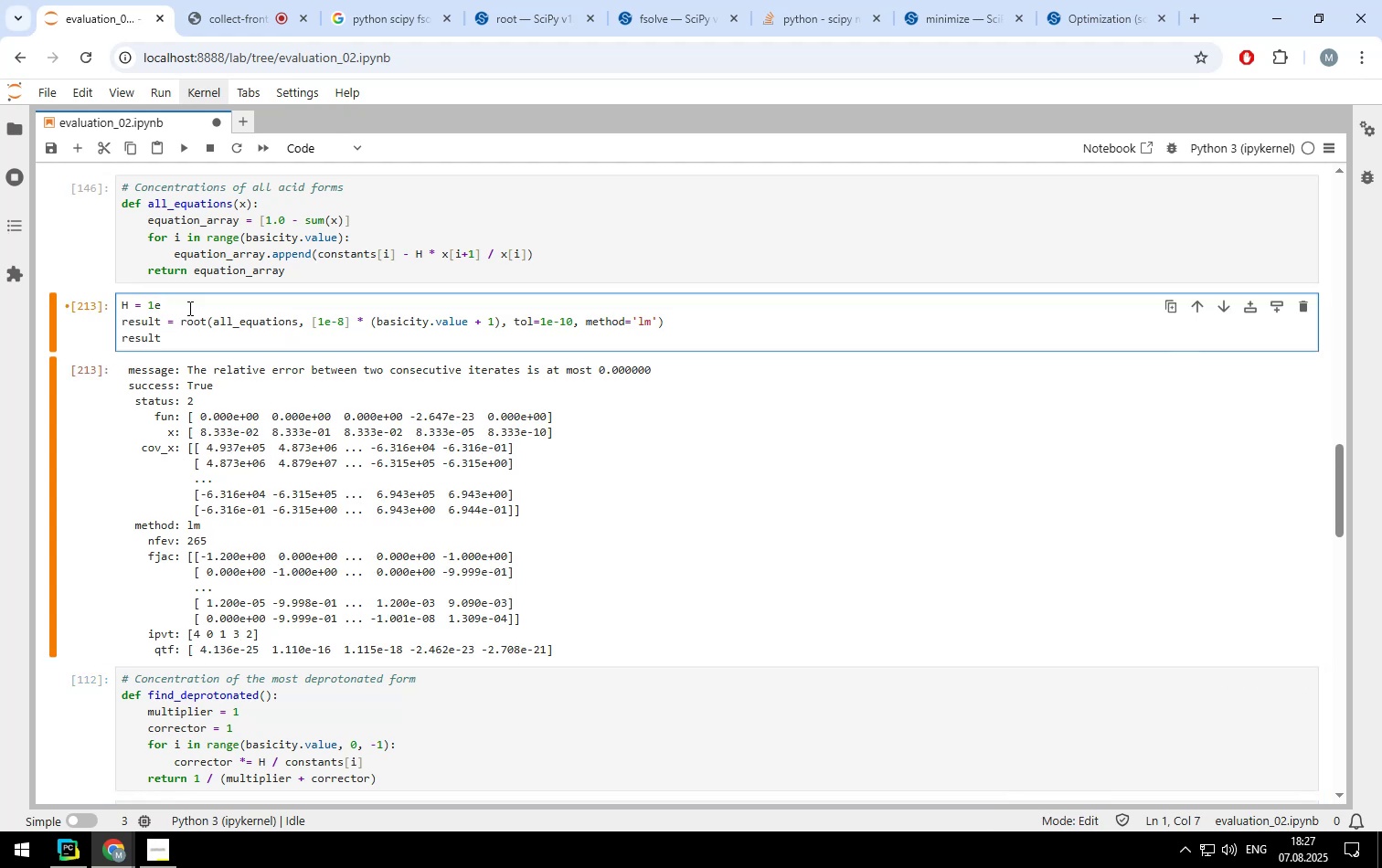 
key(0)
 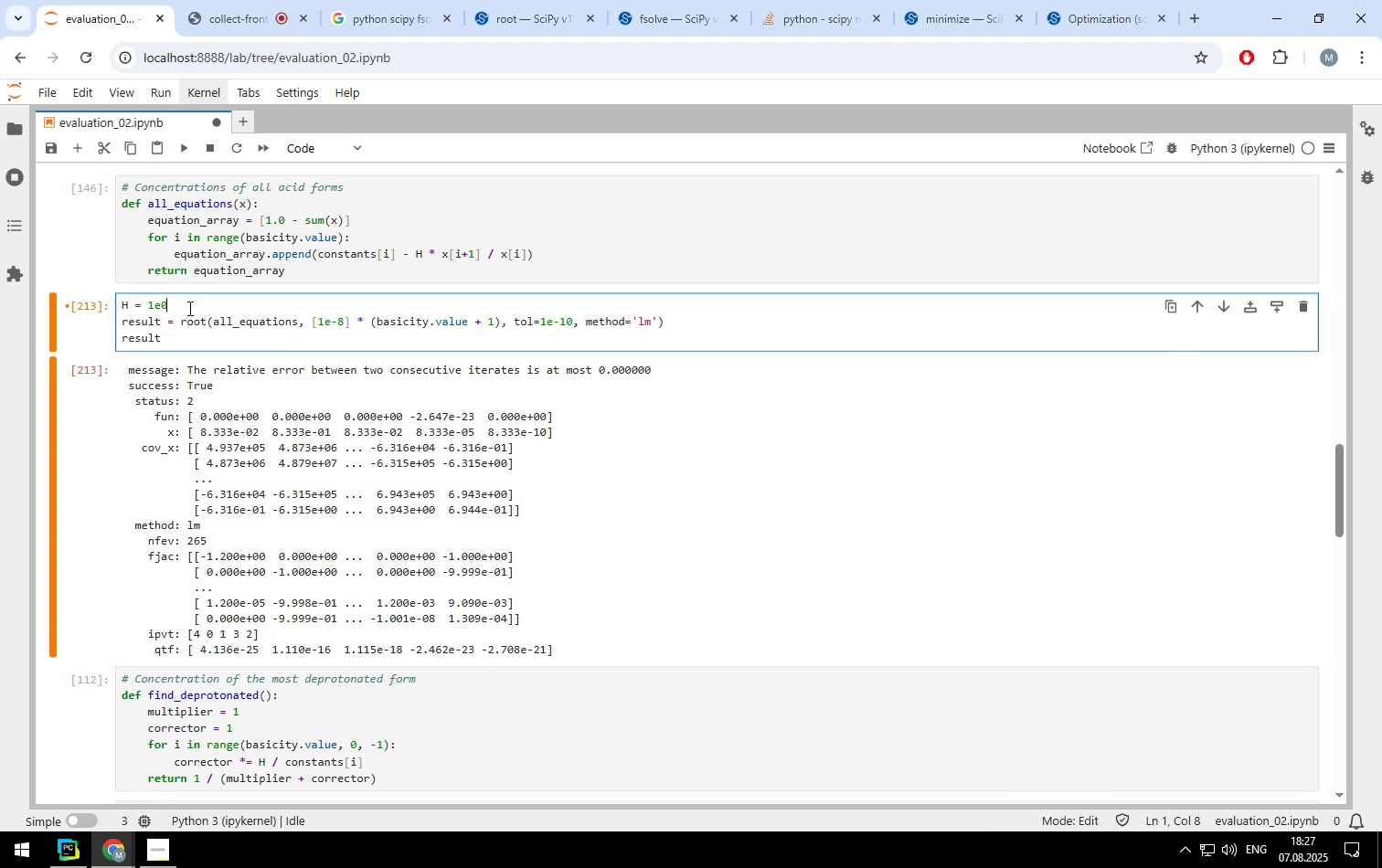 
key(Shift+Enter)
 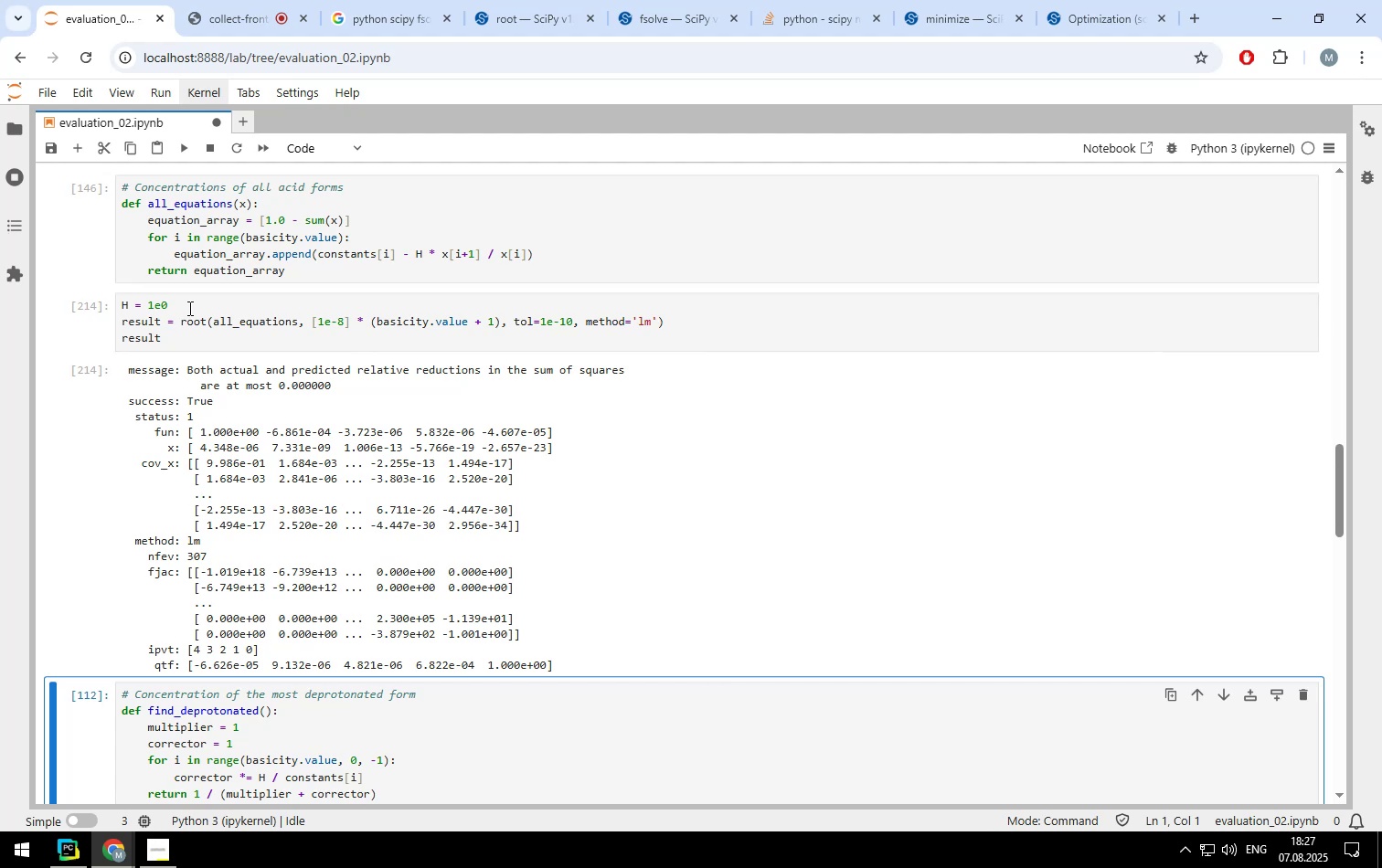 
left_click([188, 308])
 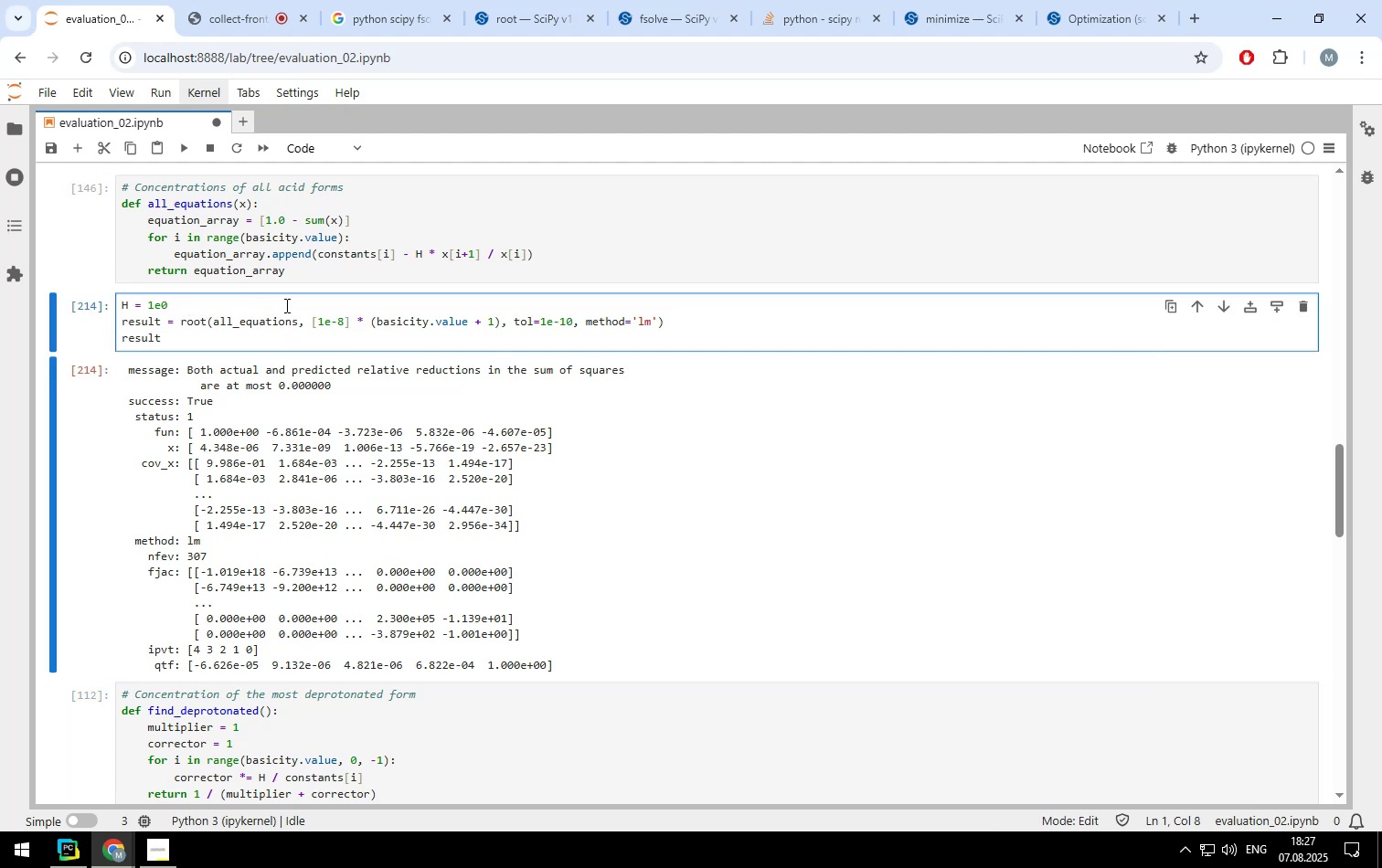 
wait(8.49)
 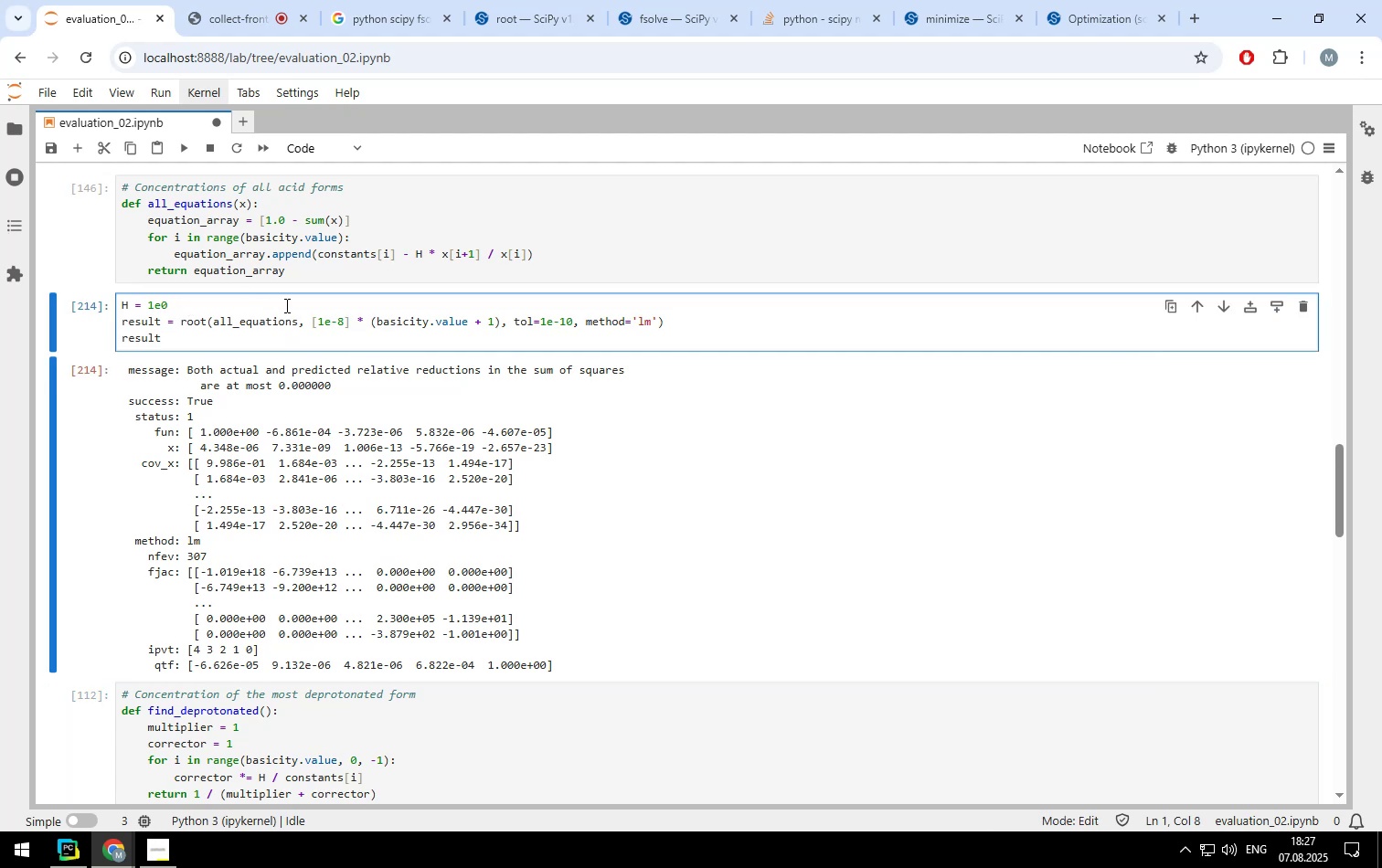 
key(Backspace)
 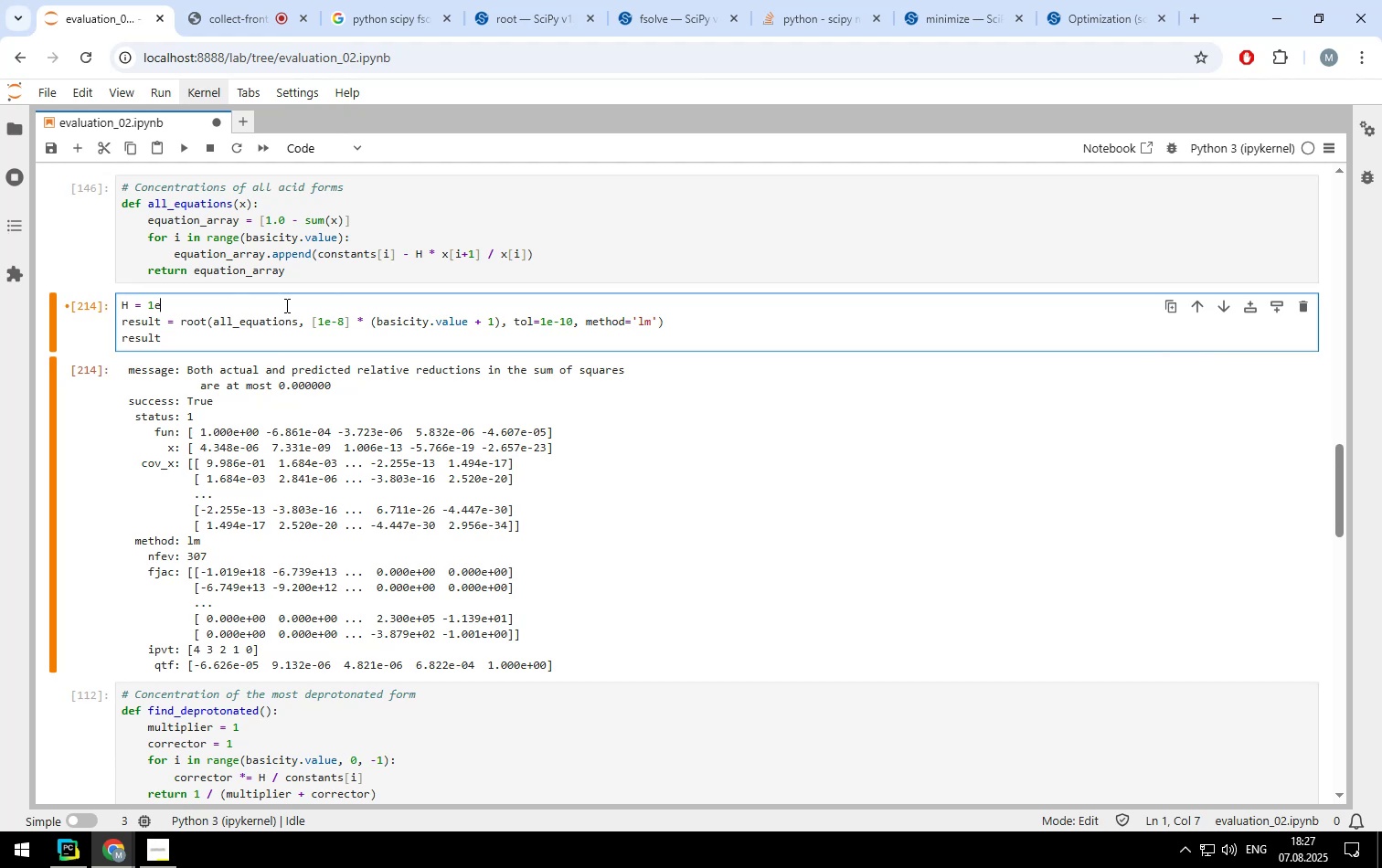 
key(Backspace)
 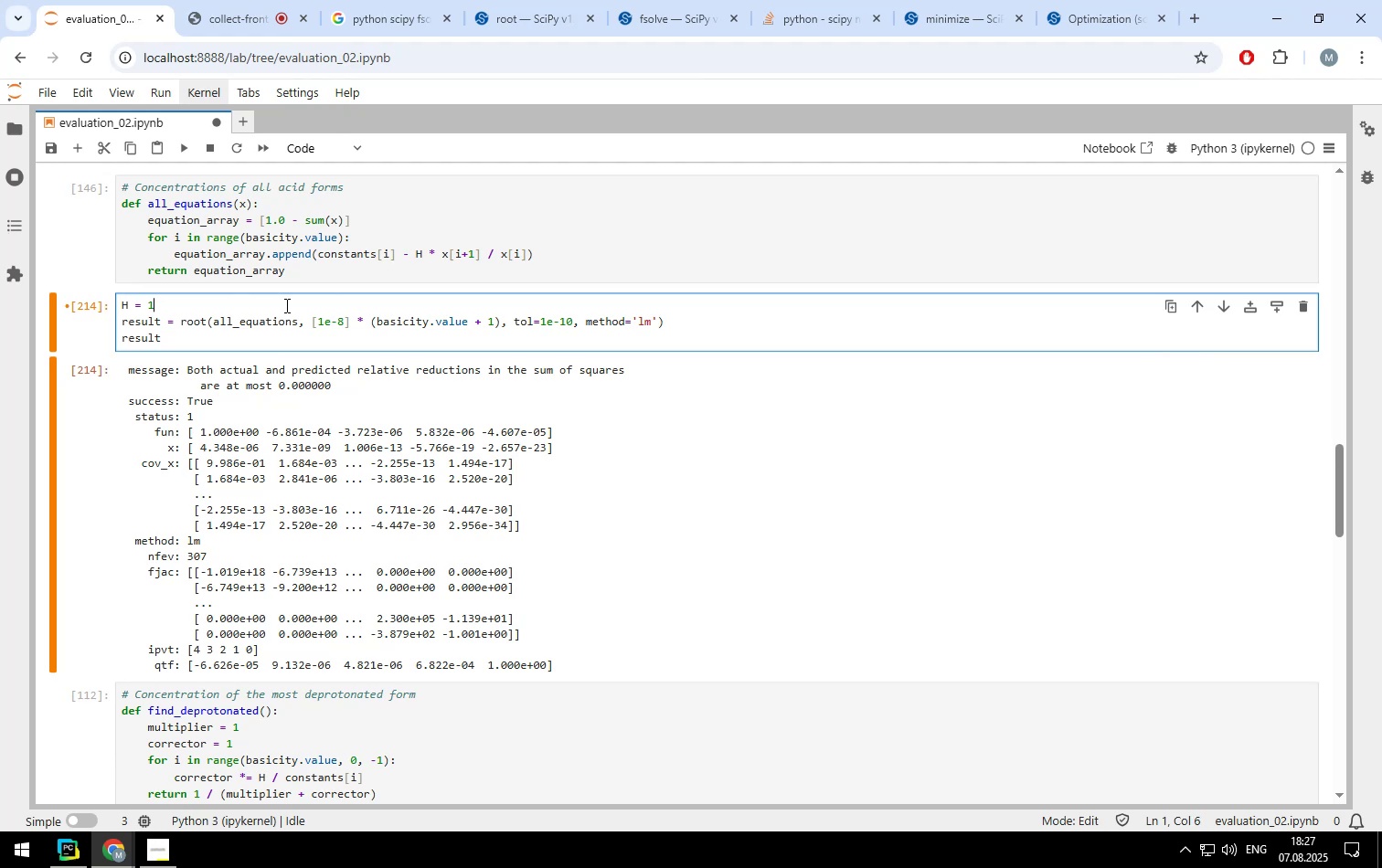 
key(Backspace)
 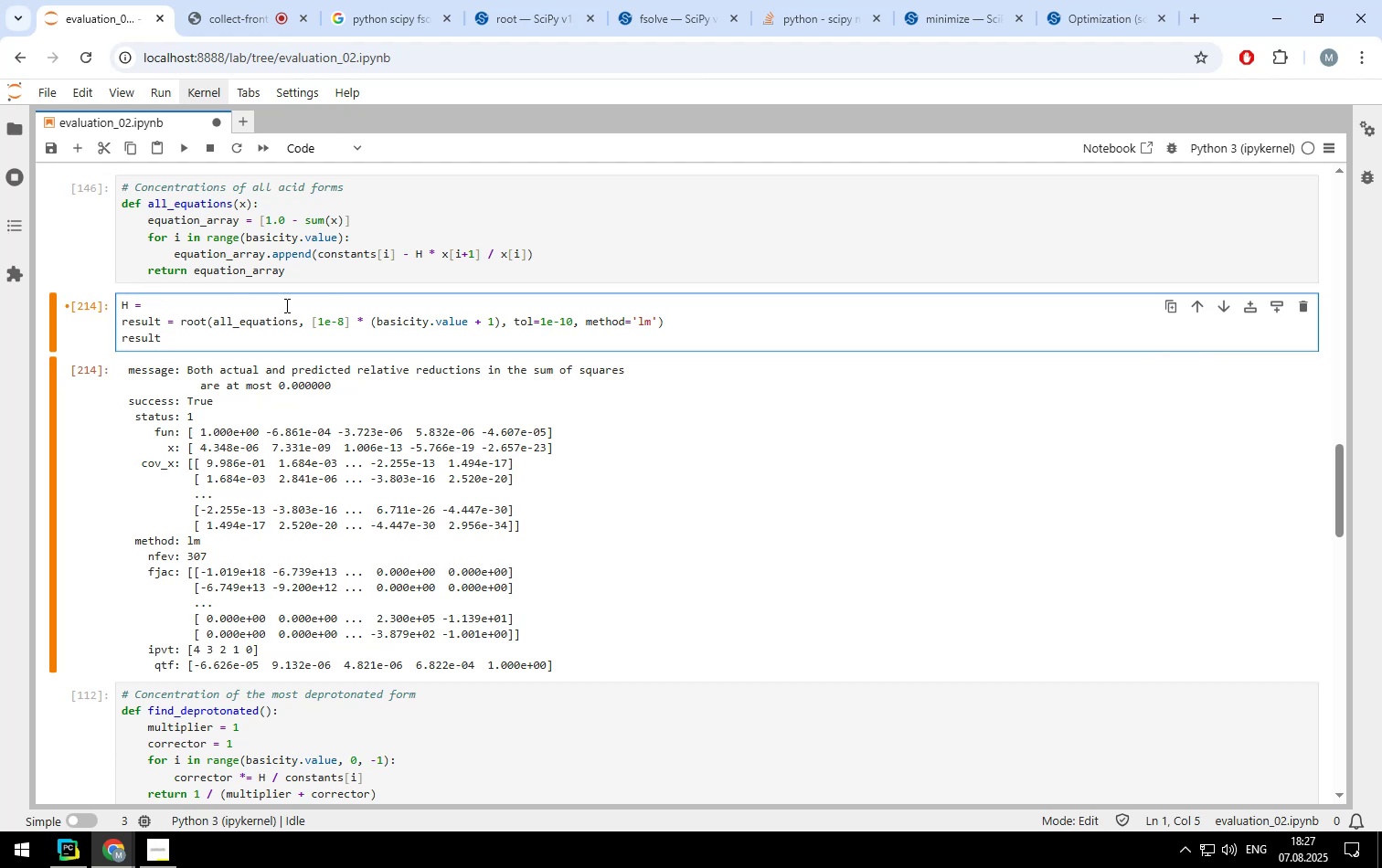 
key(2)
 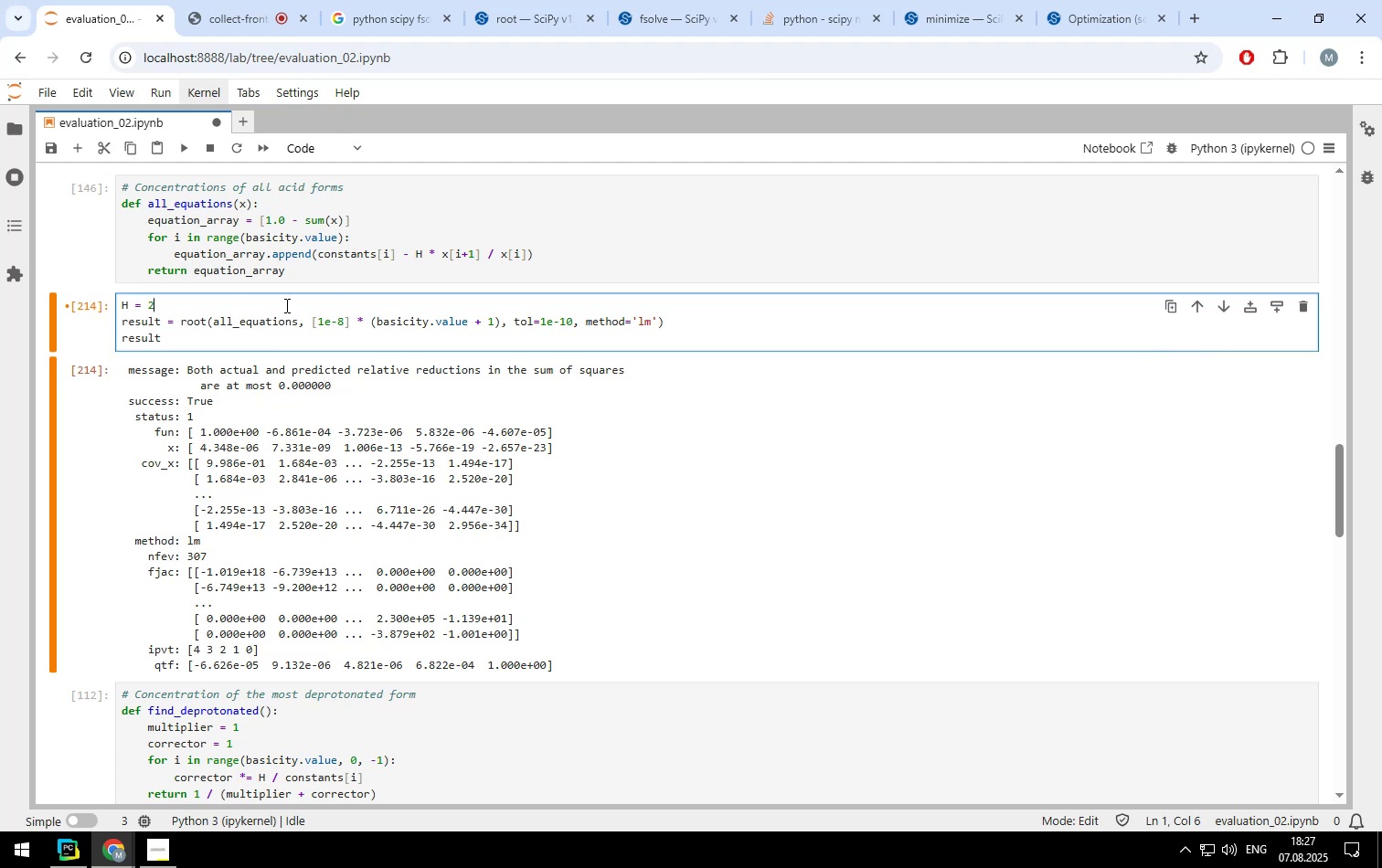 
key(Shift+ShiftLeft)
 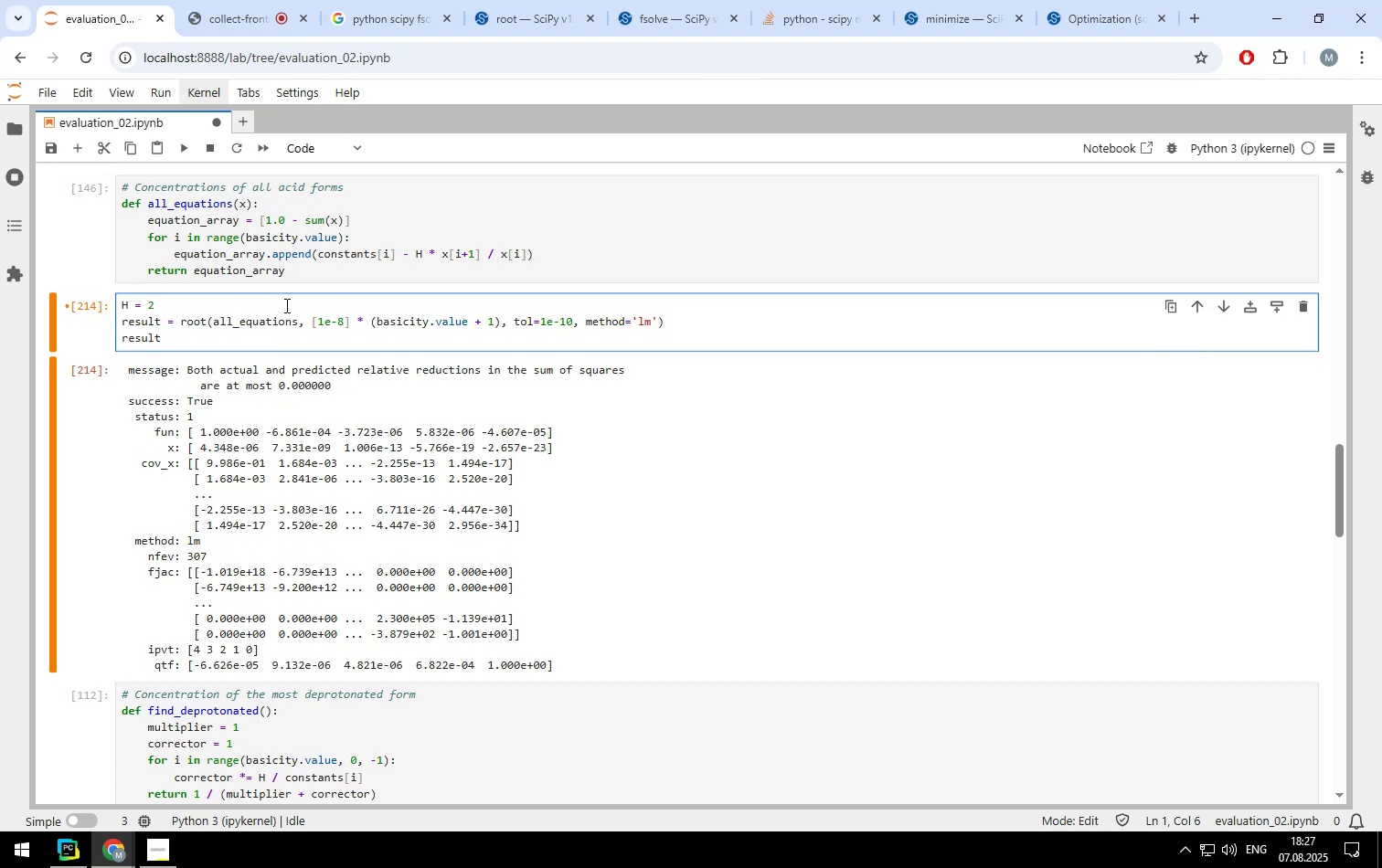 
key(Shift+Enter)
 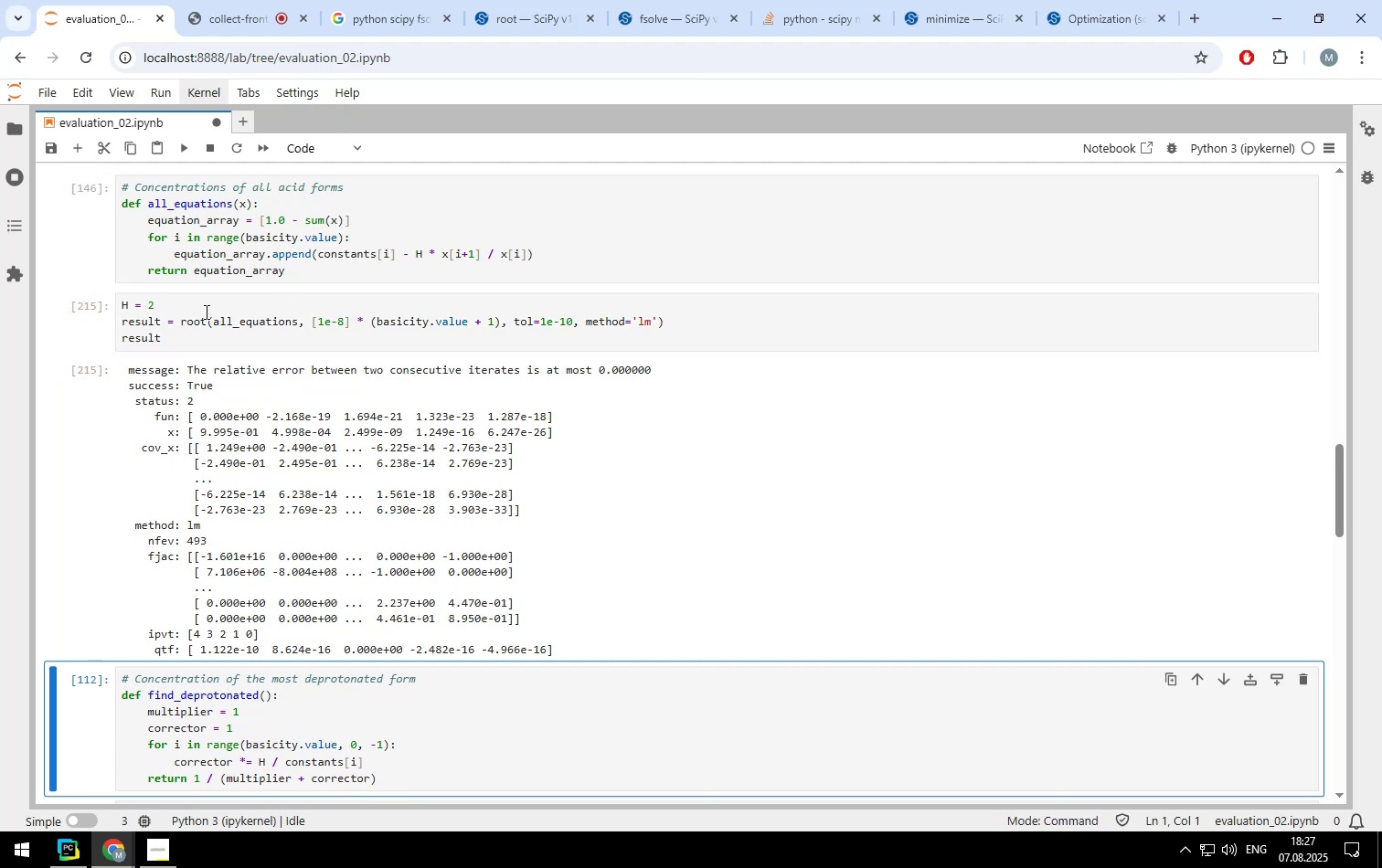 
left_click([199, 304])
 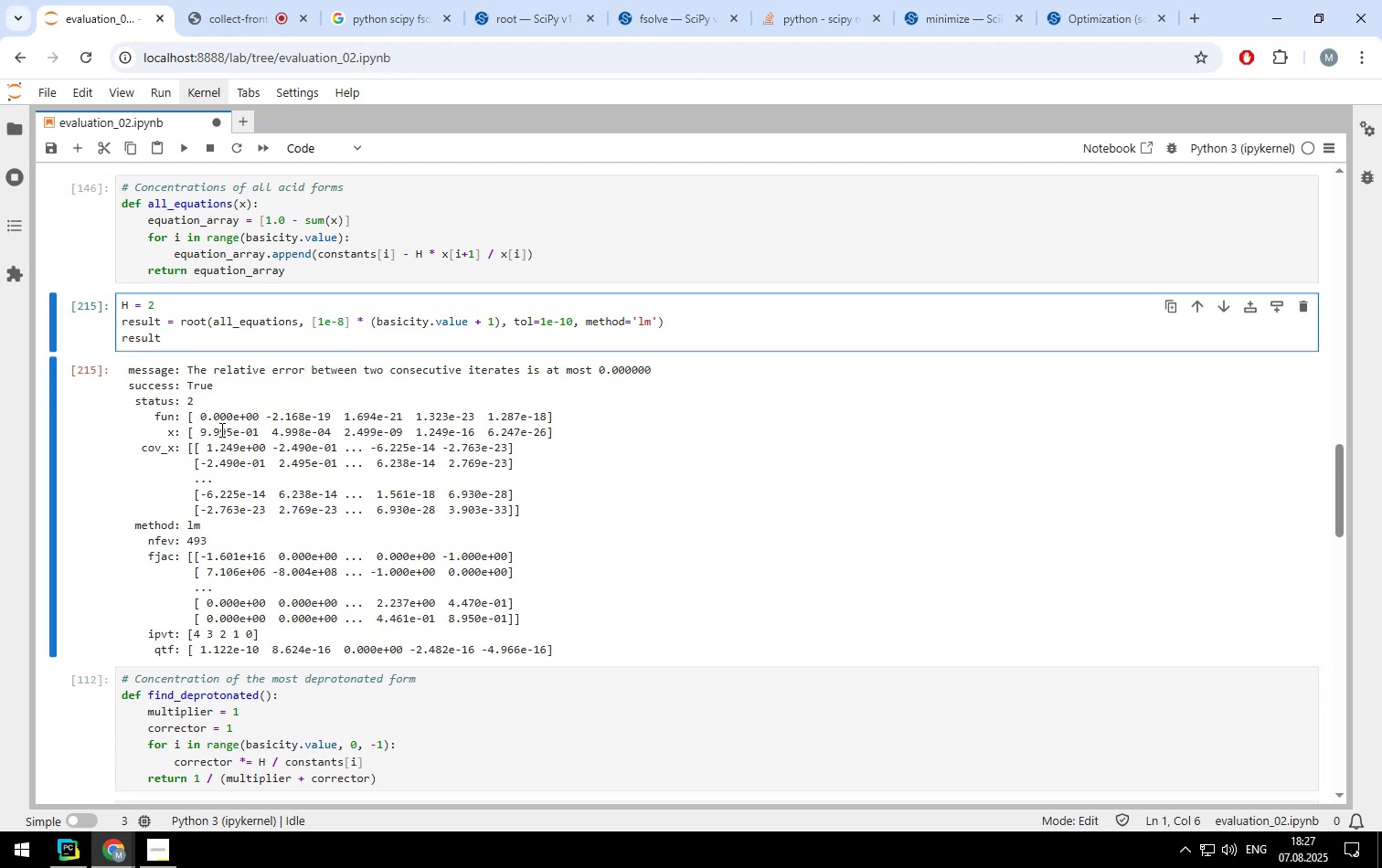 
key(Backspace)
type(1e-2)
 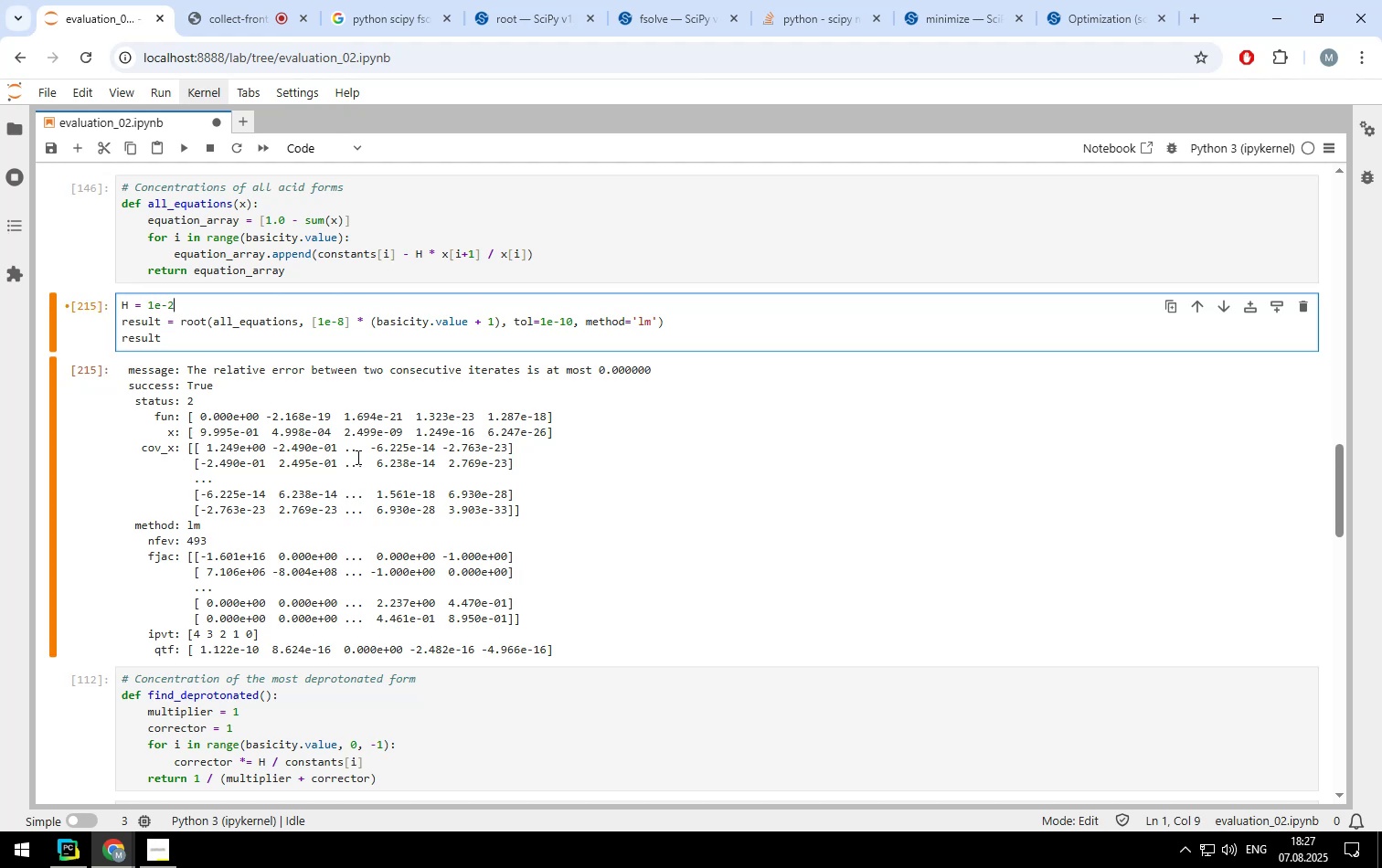 
key(Shift+Enter)
 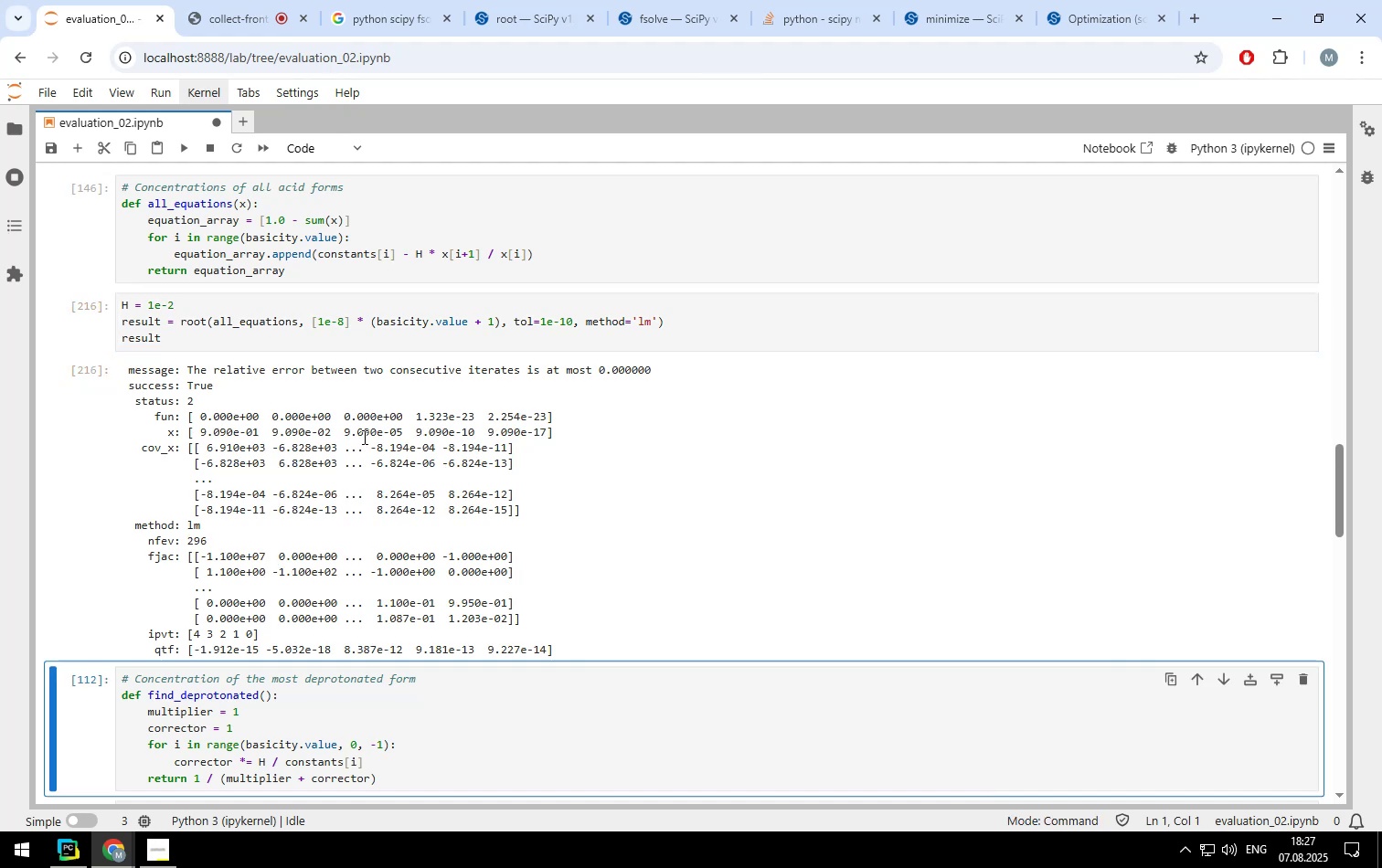 
left_click([363, 464])
 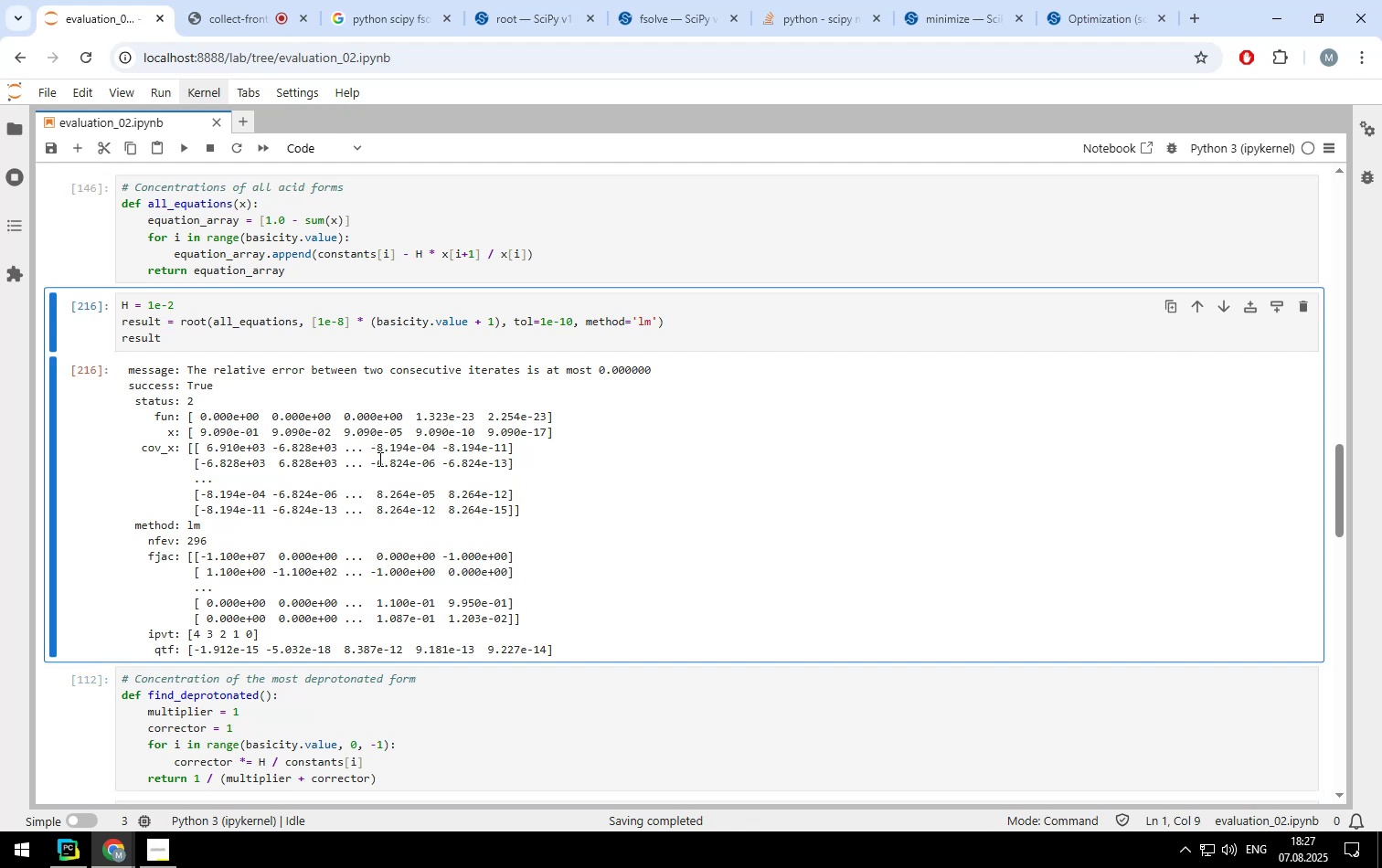 
scroll: coordinate [675, 476], scroll_direction: down, amount: 4.0
 